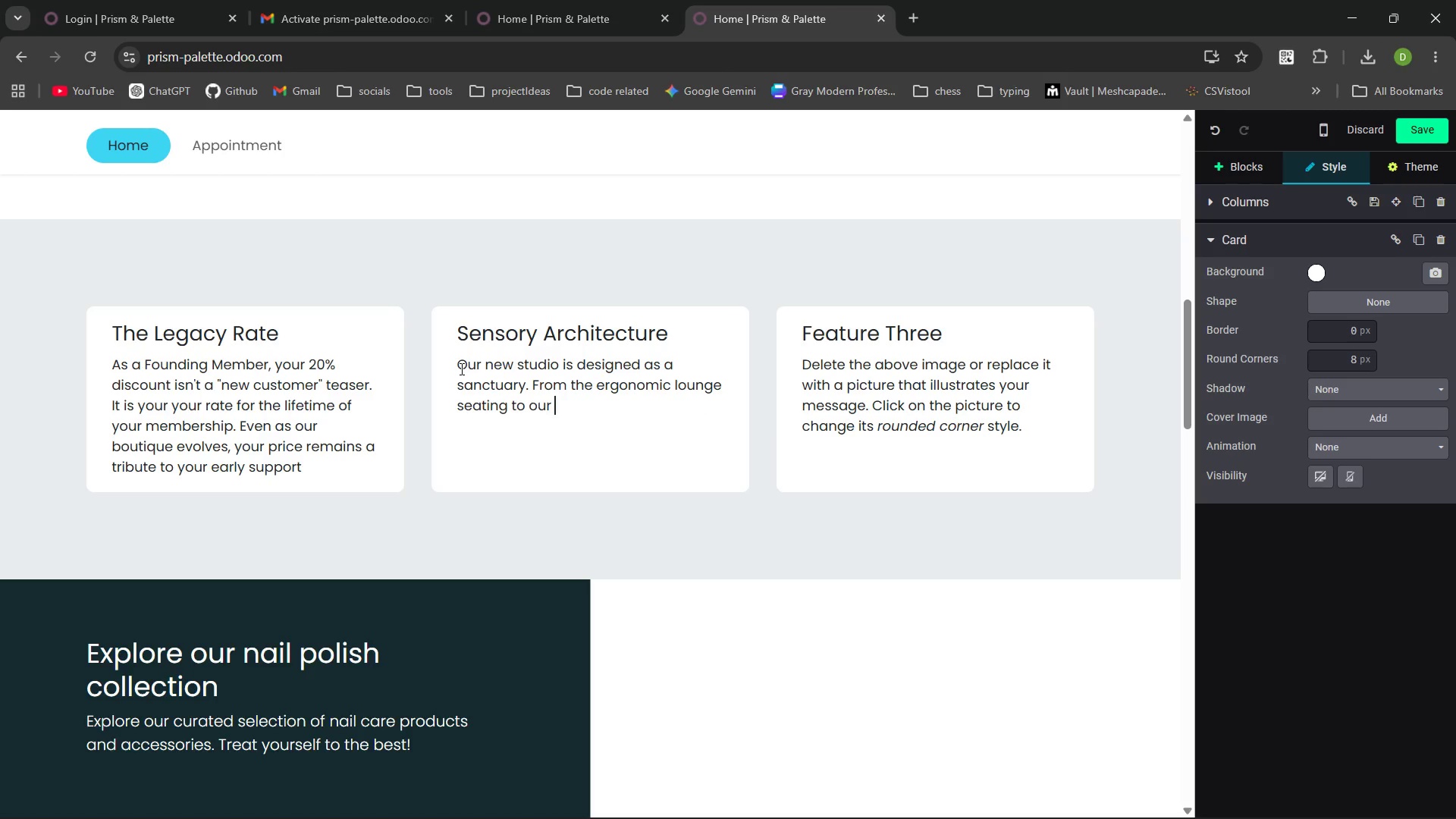 
type(signiture sc)
 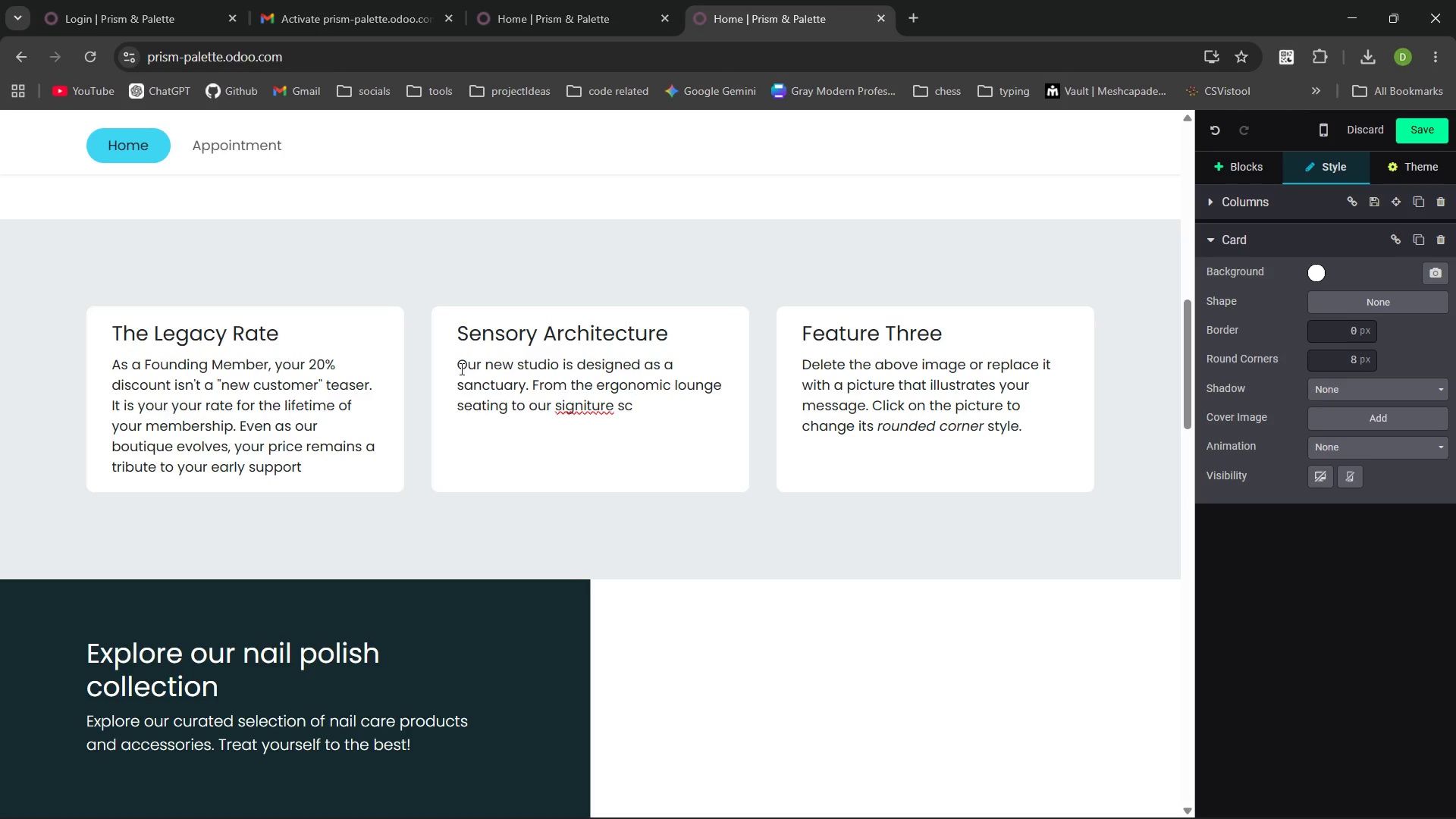 
key(Control+Backspace)
 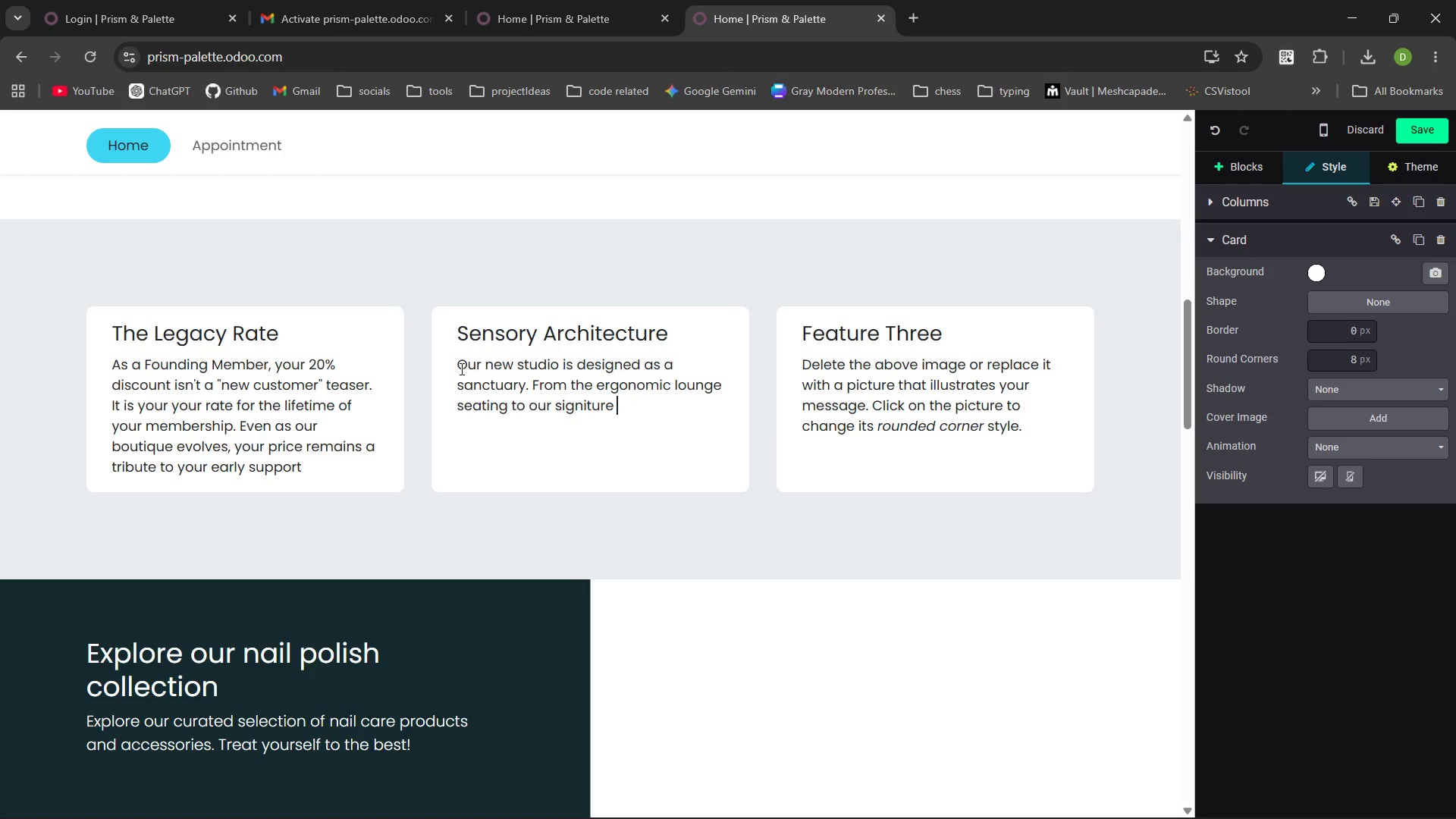 
key(Control+Backspace)
 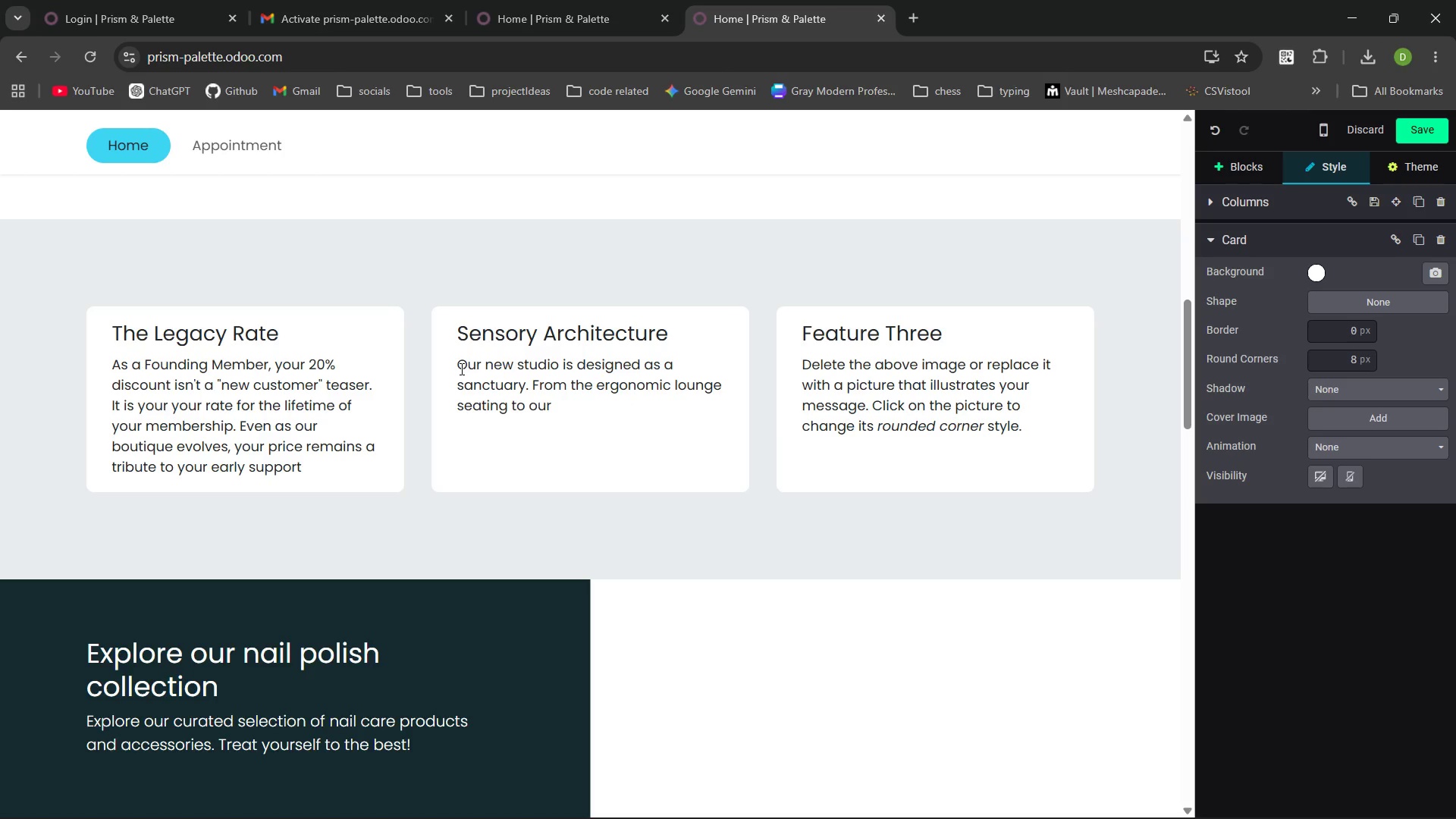 
hold_key(key=S, duration=2.03)
 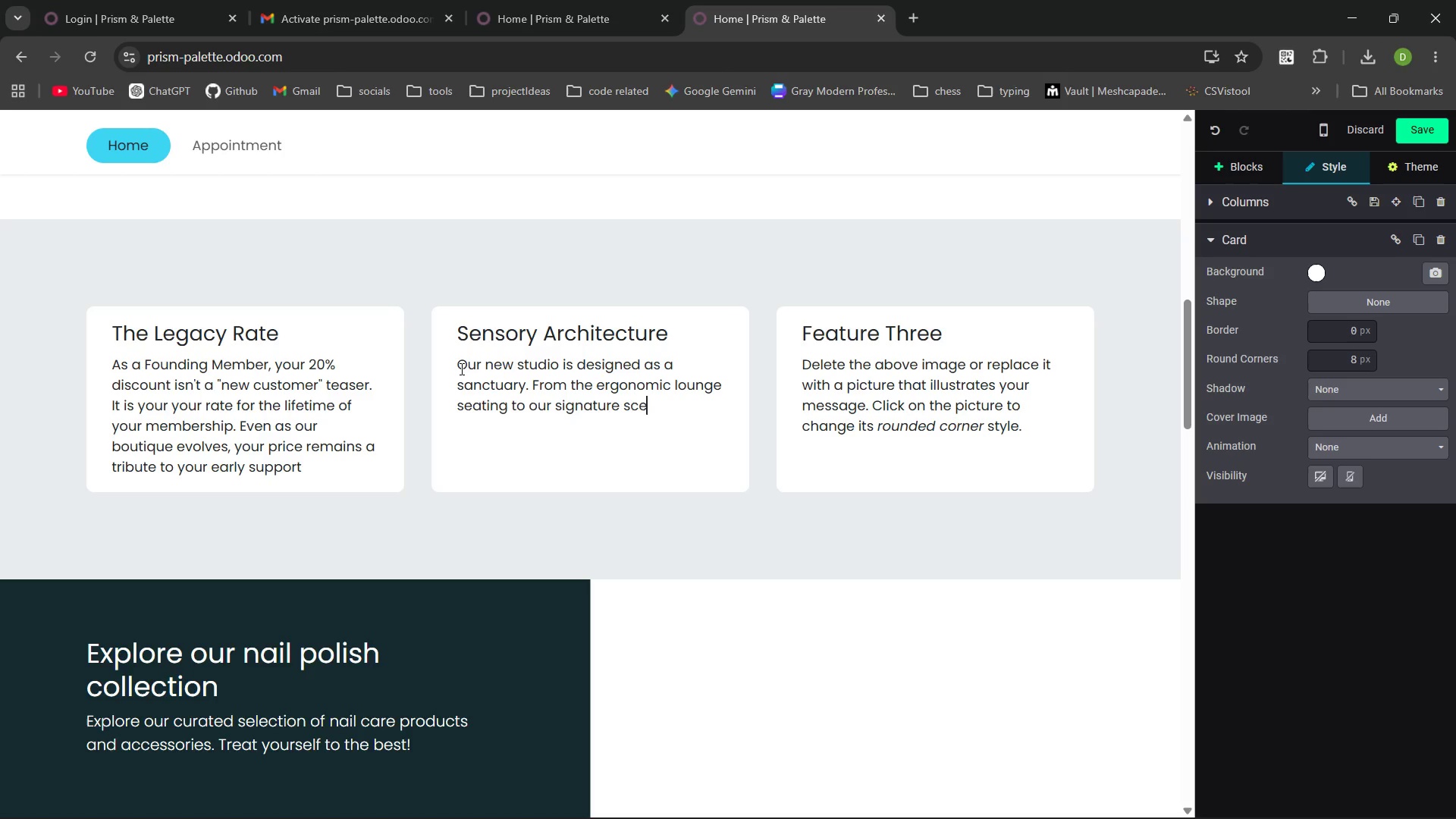 
type(ignature cent profile.)
 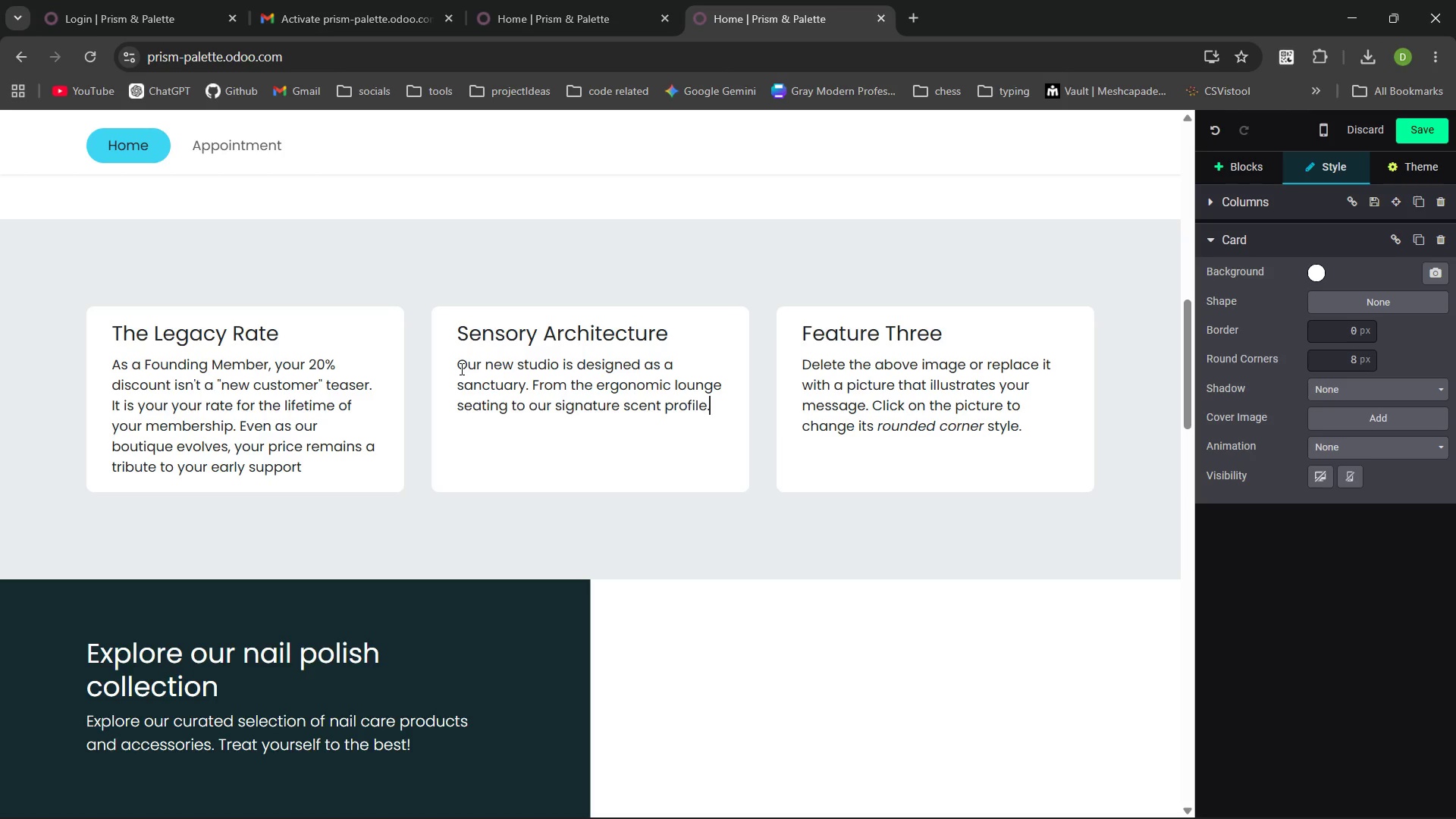 
key(Backspace)
type(, every Founding Memeber )
 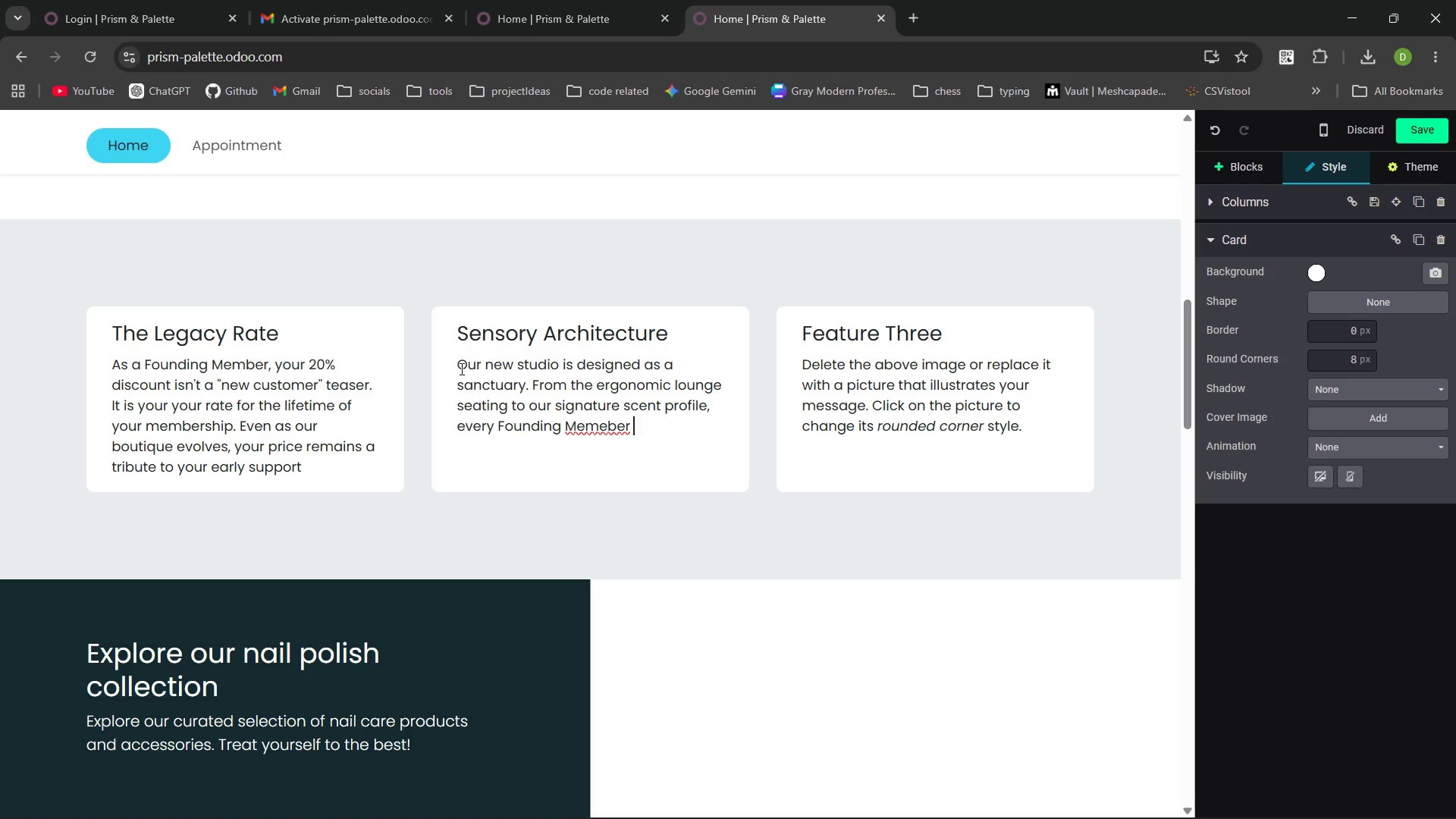 
key(Control+ControlLeft)
 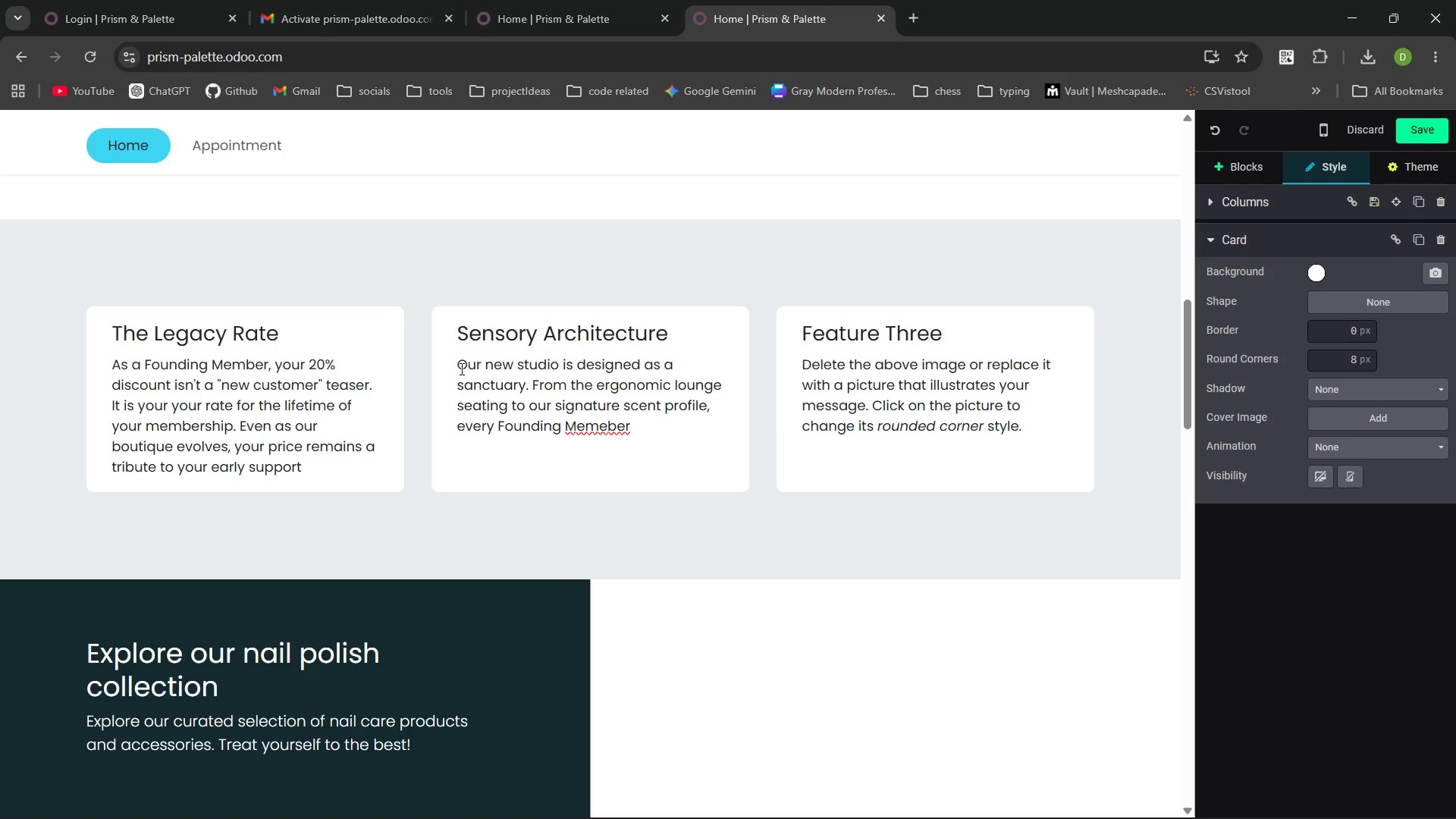 
key(Control+Backspace)
 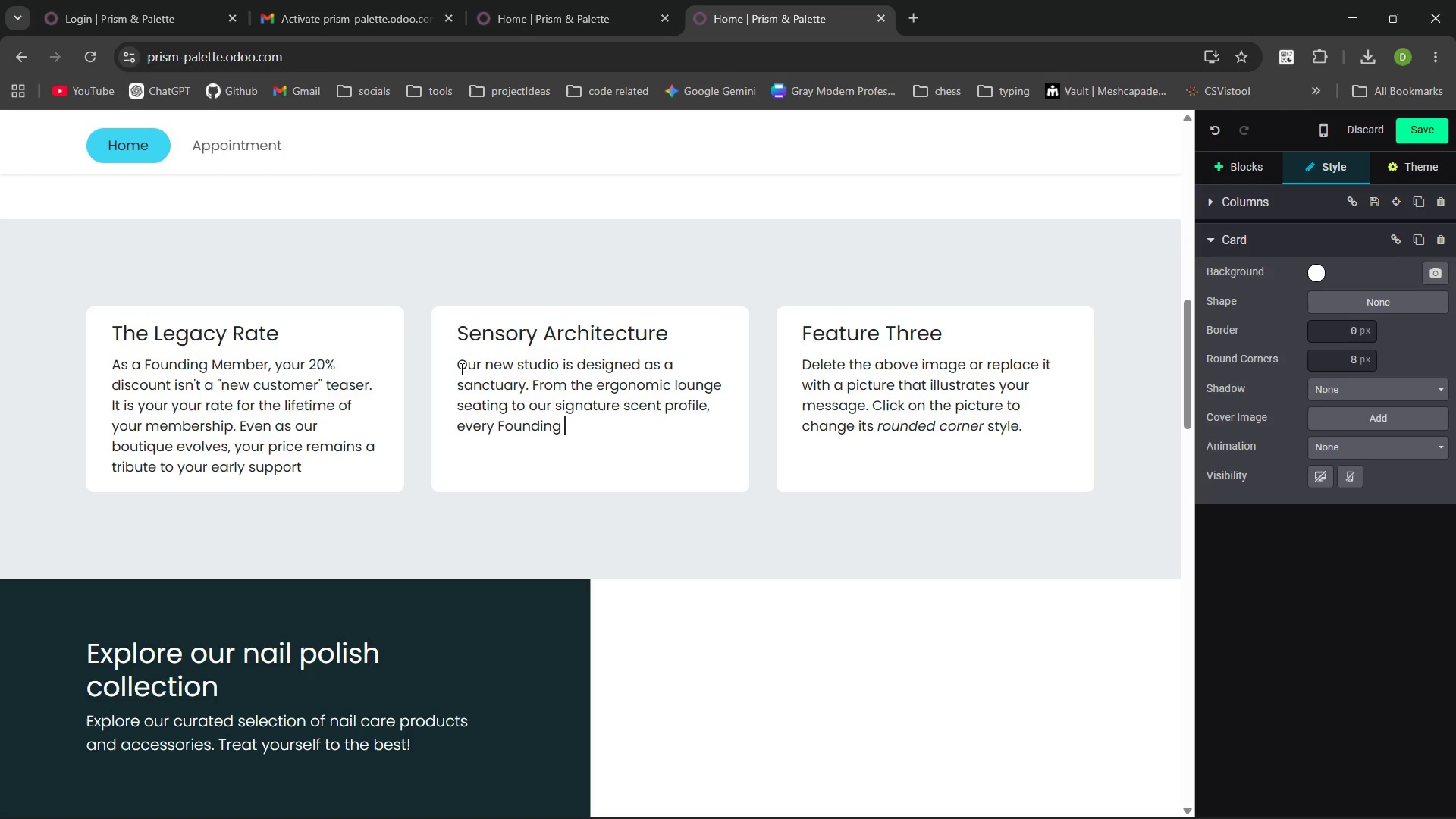 
type(Member Viss)
key(Backspace)
key(Backspace)
key(Backspace)
key(Backspace)
type(visit )
 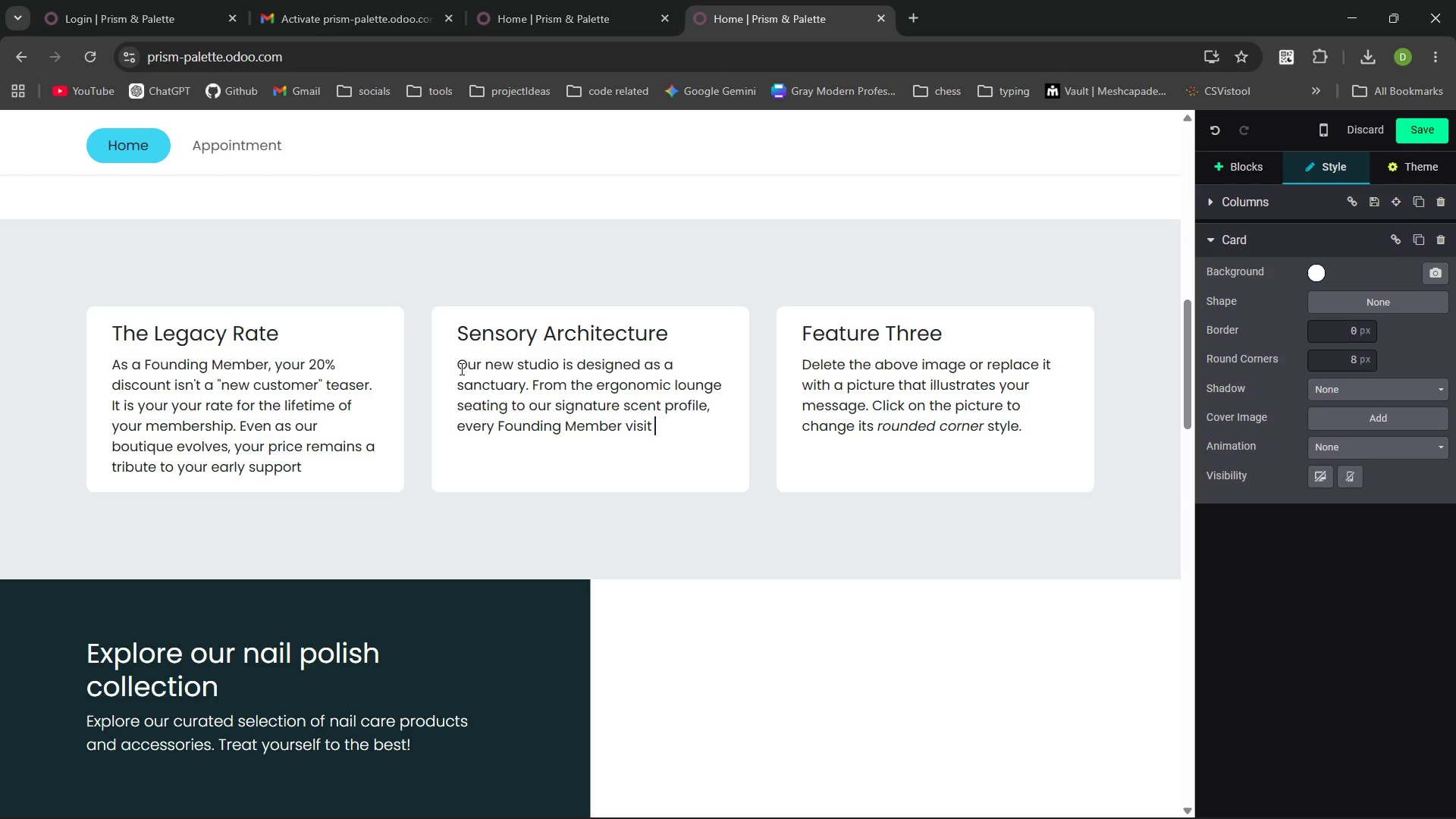 
type(is a multi sensory escape from the s)
key(Backspace)
type(city's noise.)
 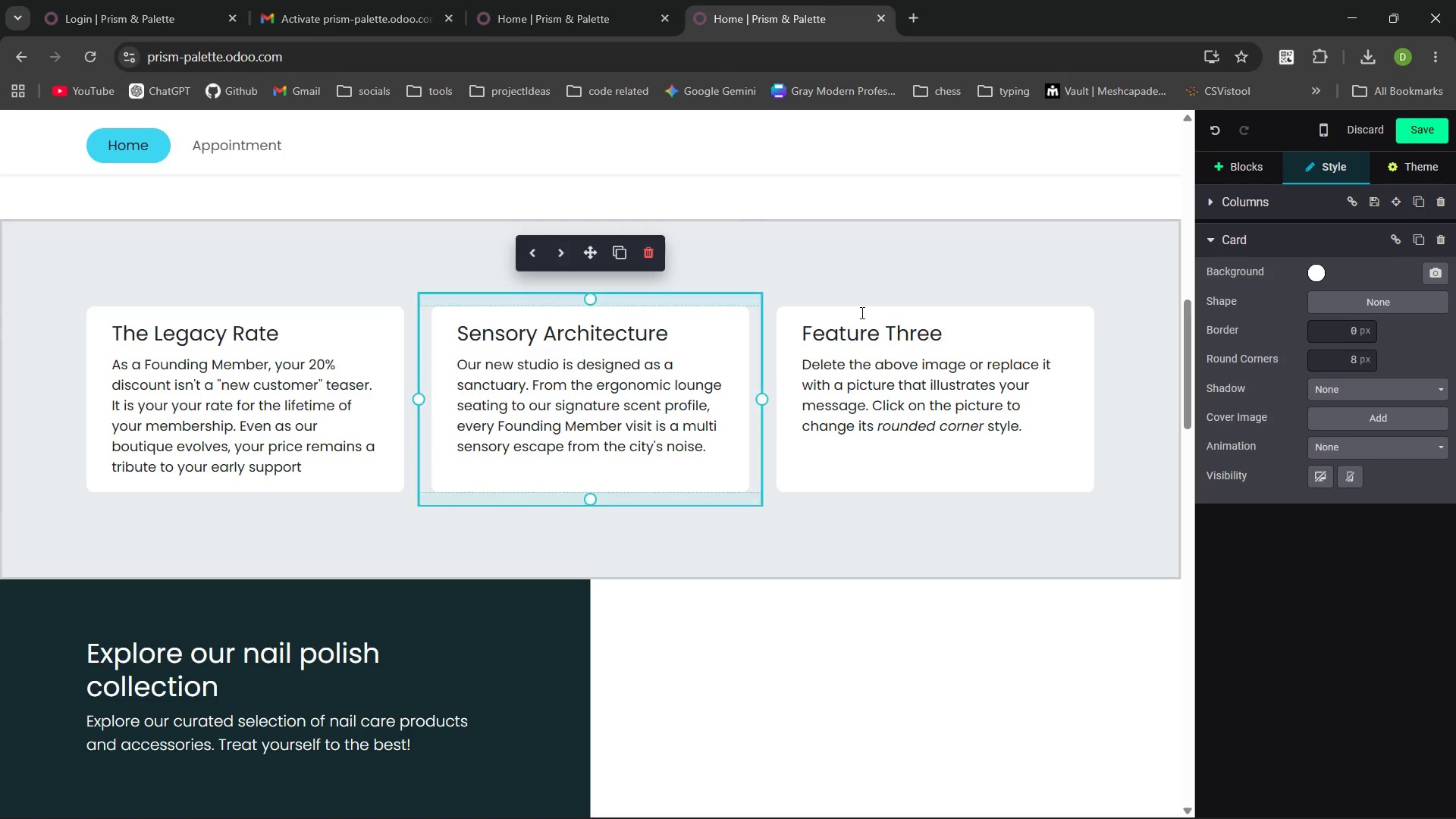 
left_click_drag(start_coordinate=[952, 331], to_coordinate=[804, 322])
 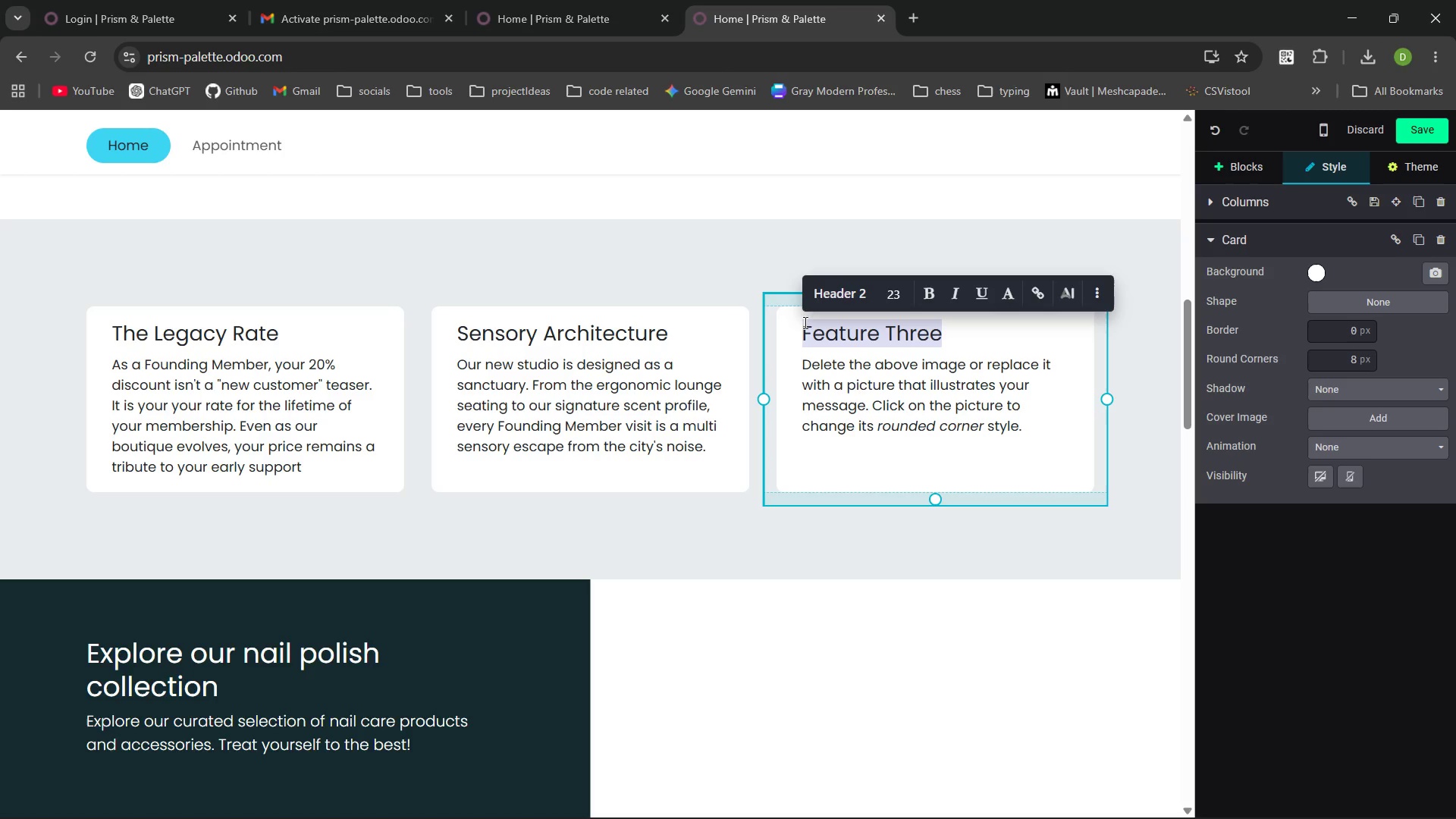 
type(The Curated kit)
 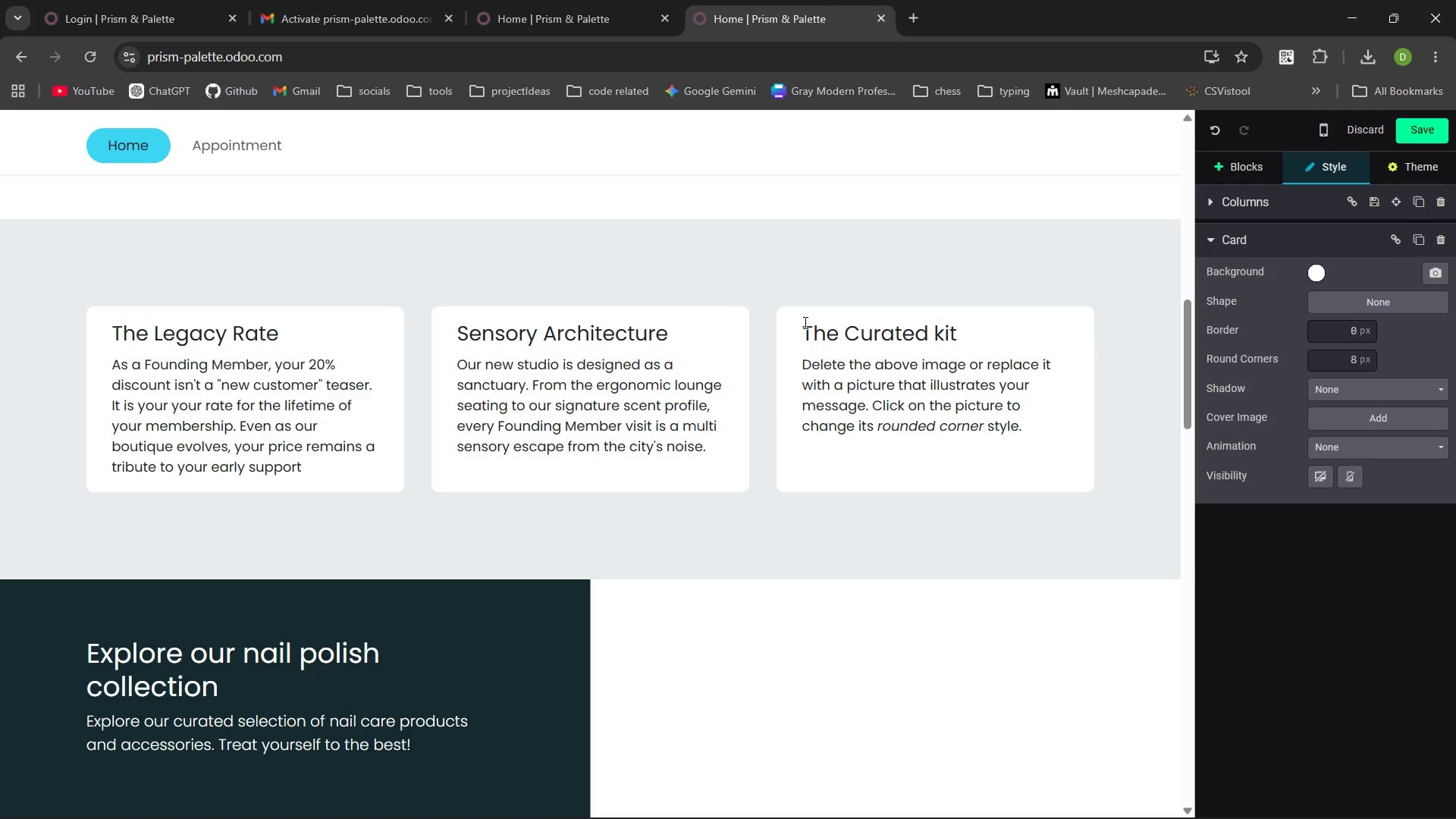 
key(Control+Backspace)
 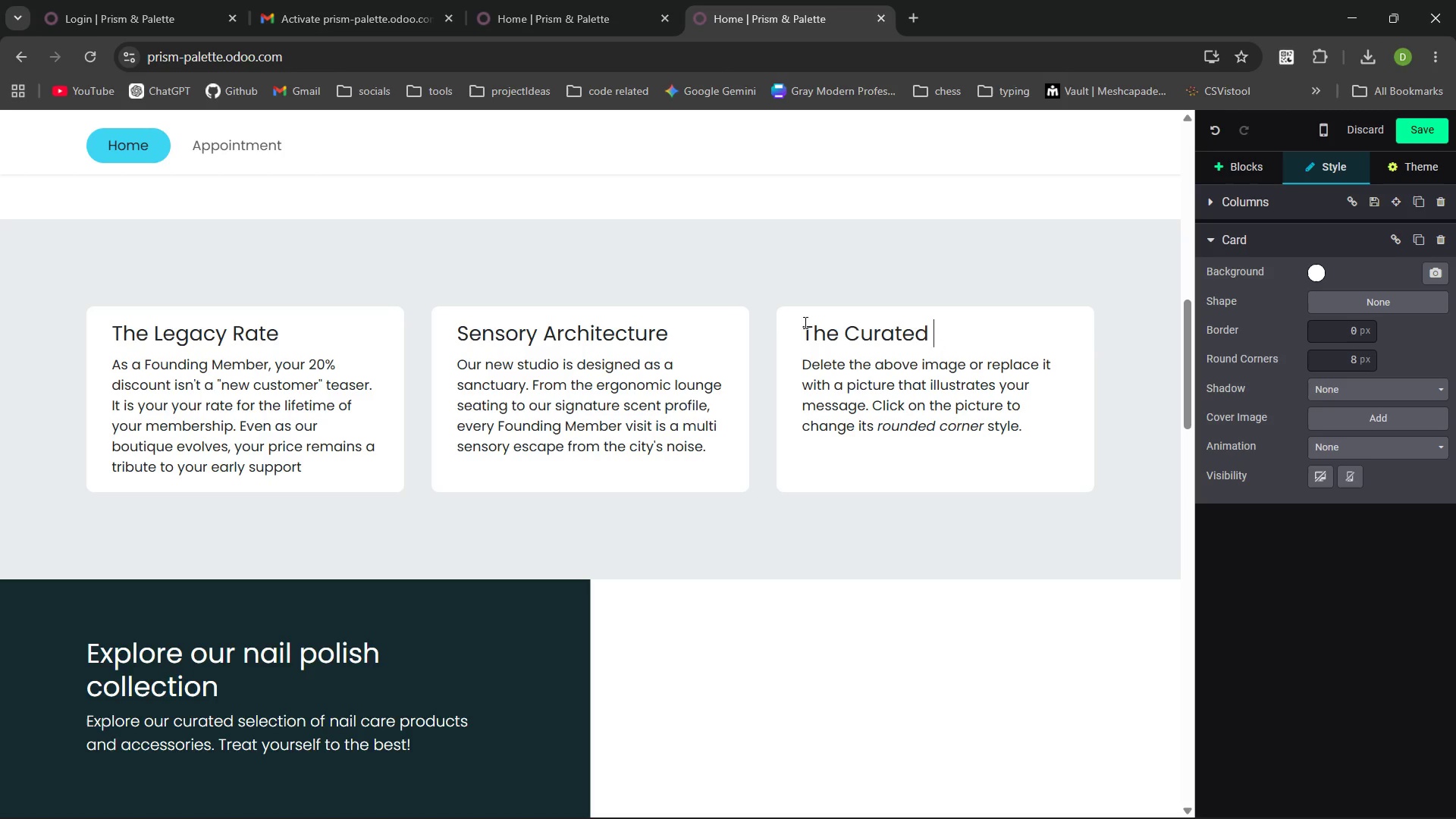 
type(Kit )
 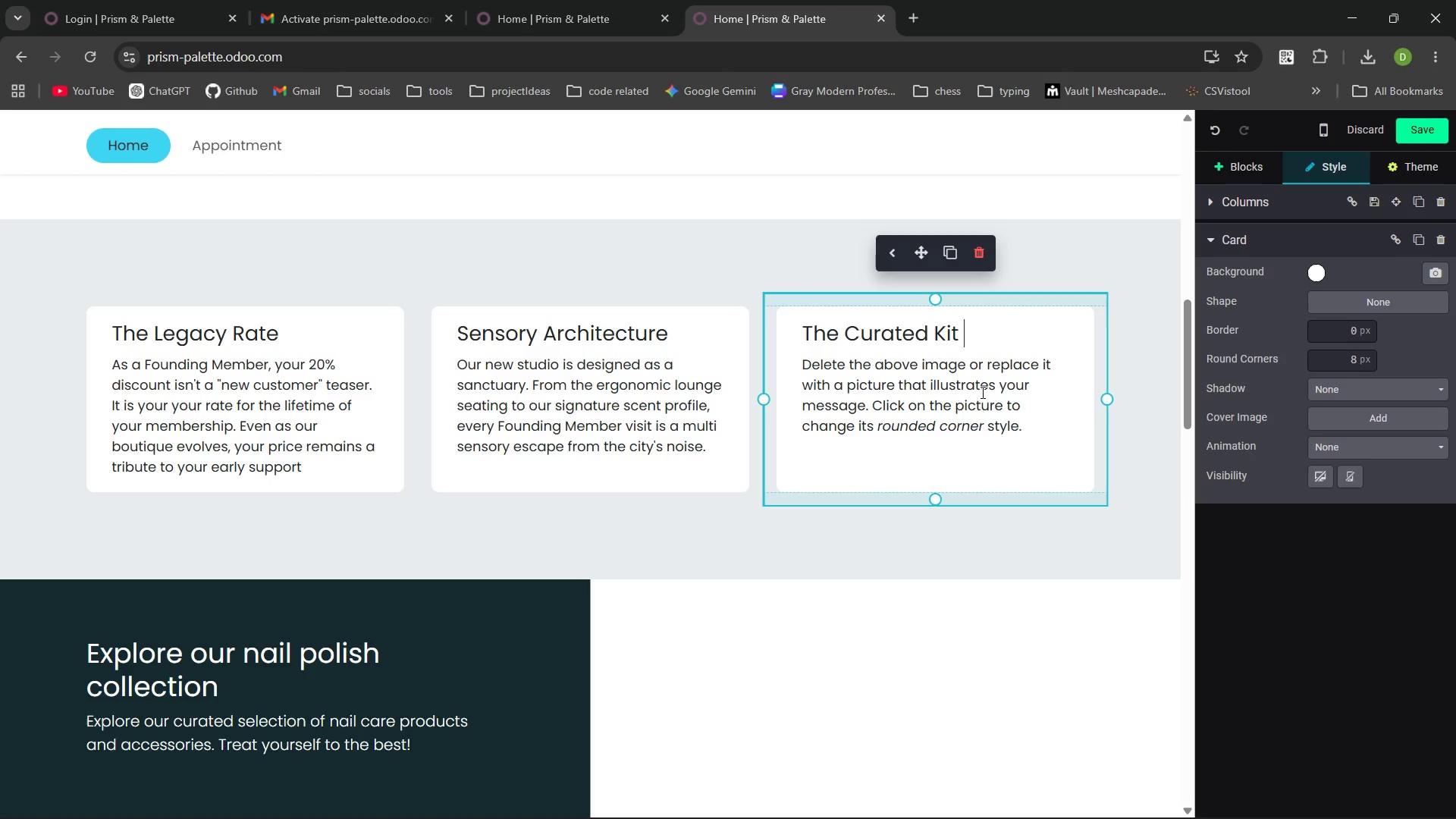 
left_click_drag(start_coordinate=[1026, 431], to_coordinate=[806, 369])
 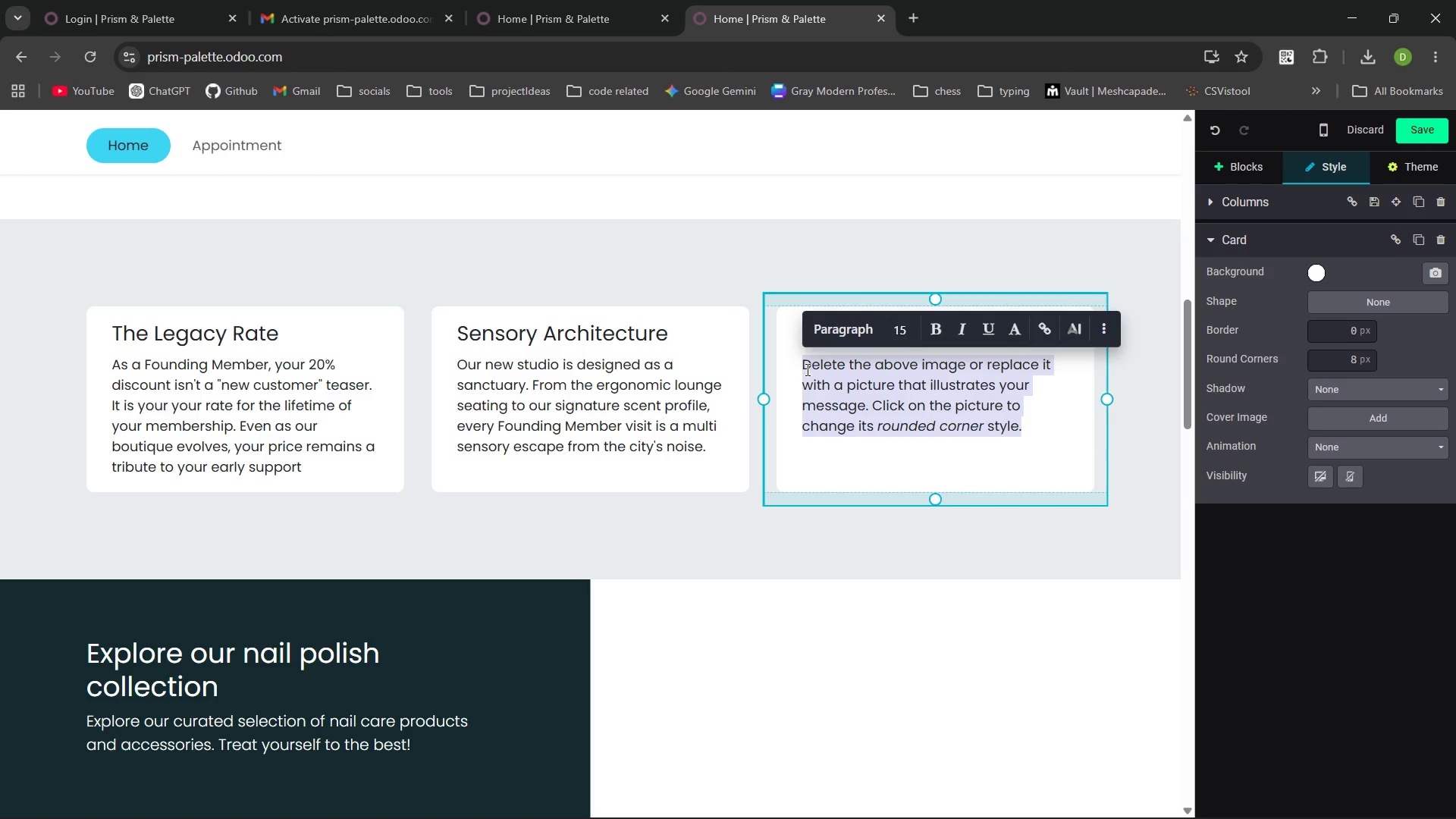 
key(Backspace)
 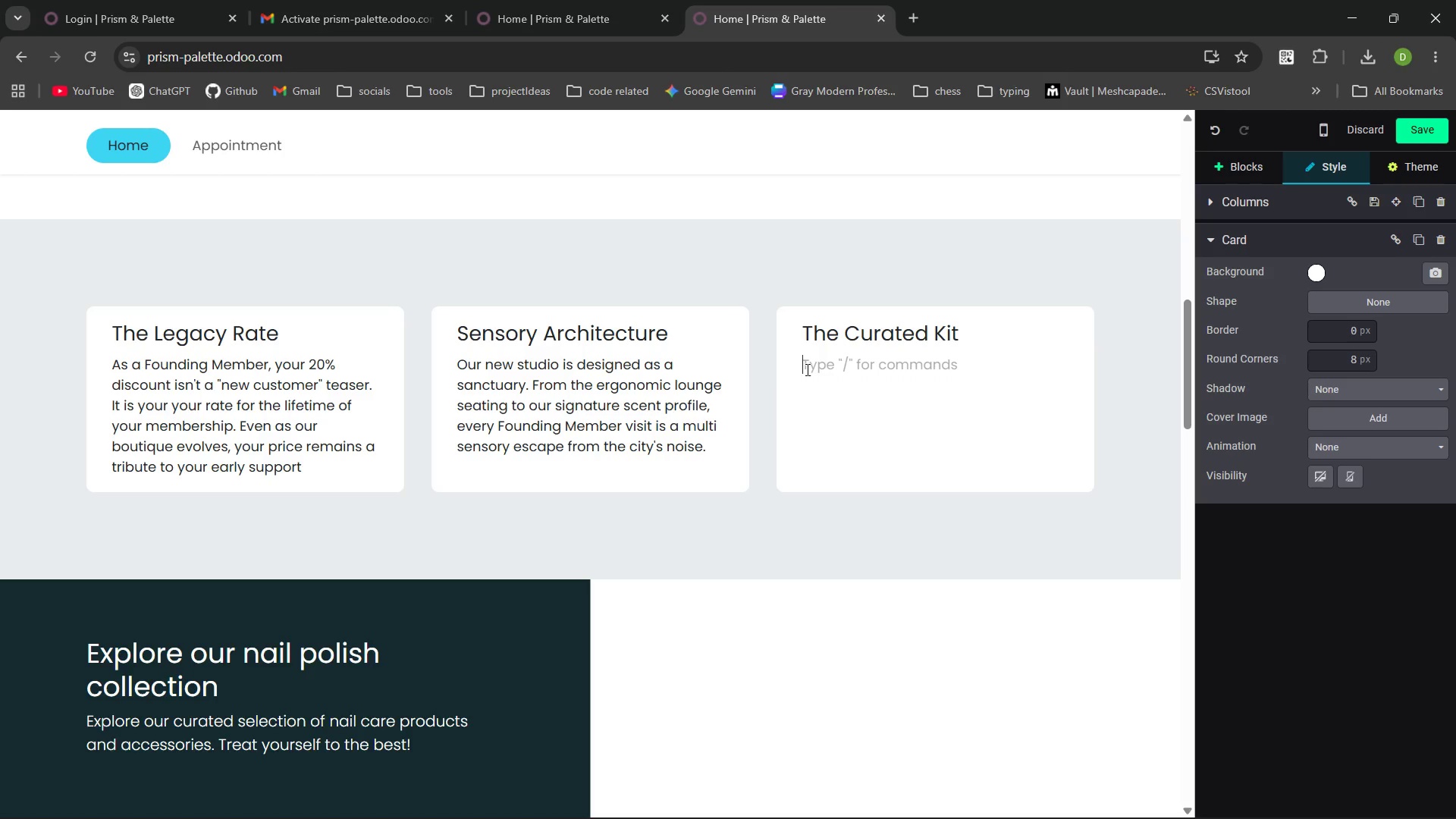 
type(Upon your first)
 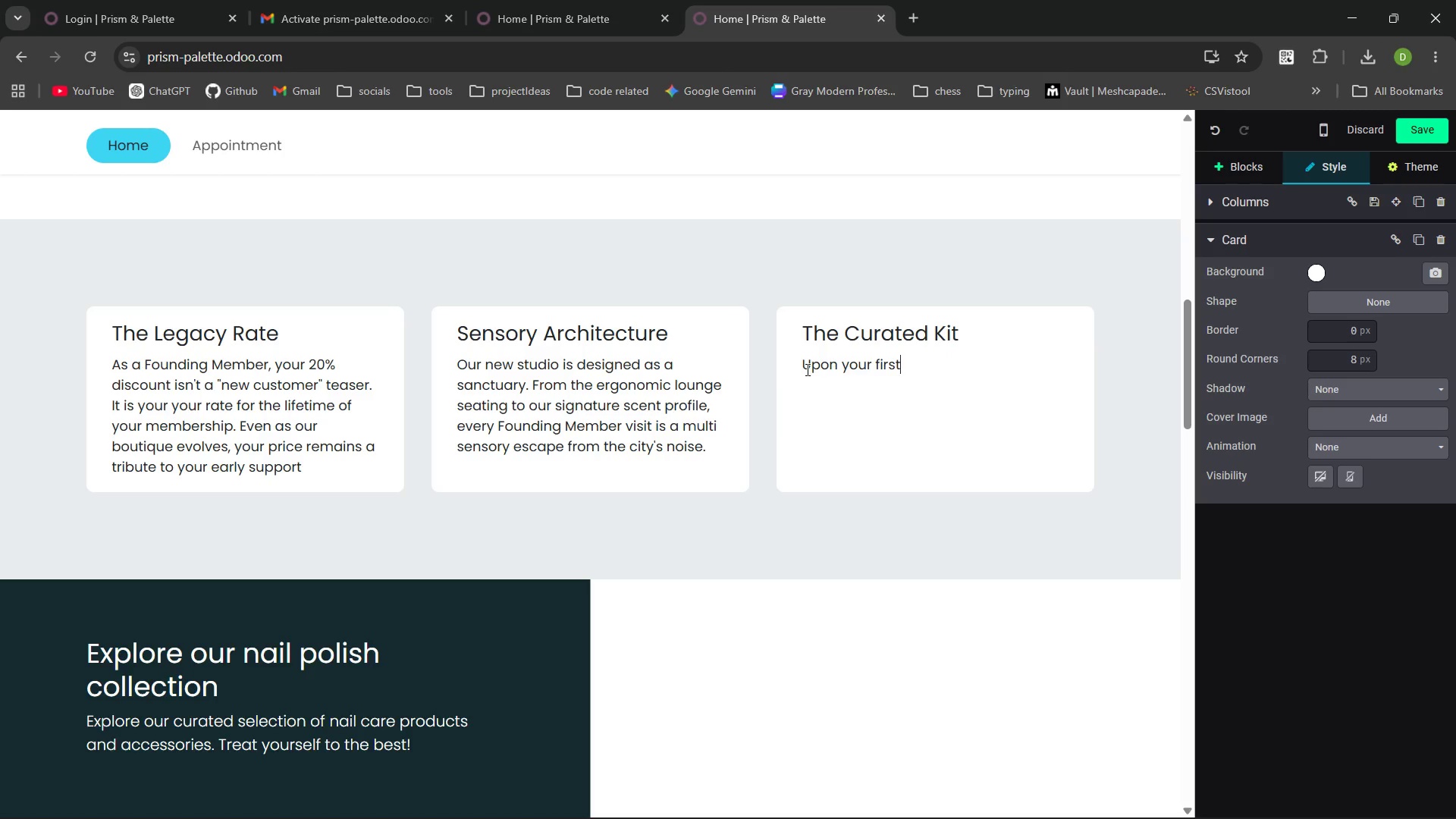 
hold_key(key=ControlLeft, duration=0.61)
 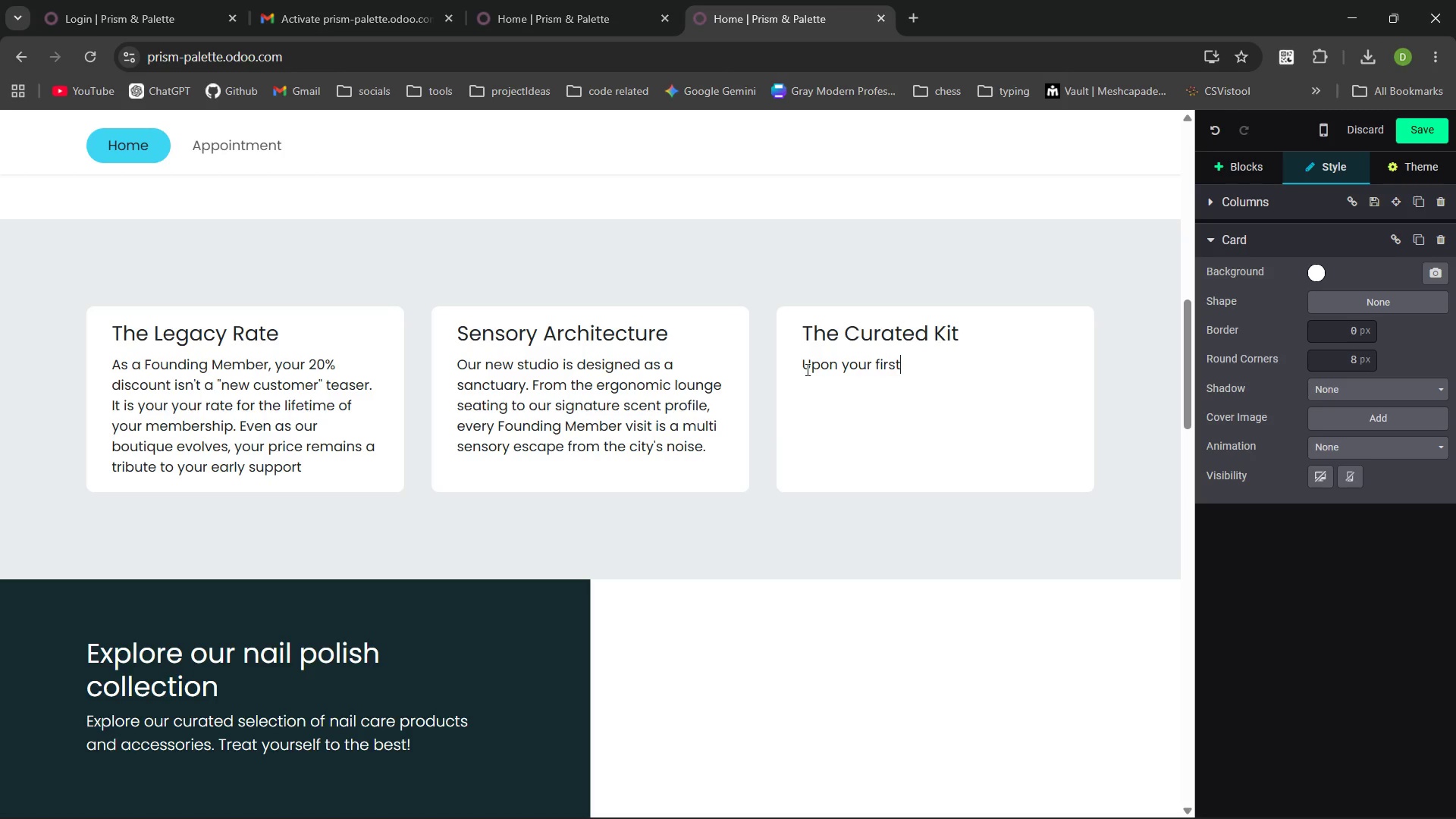 
type( visit, rev)
key(Backspace)
type(cieve )
 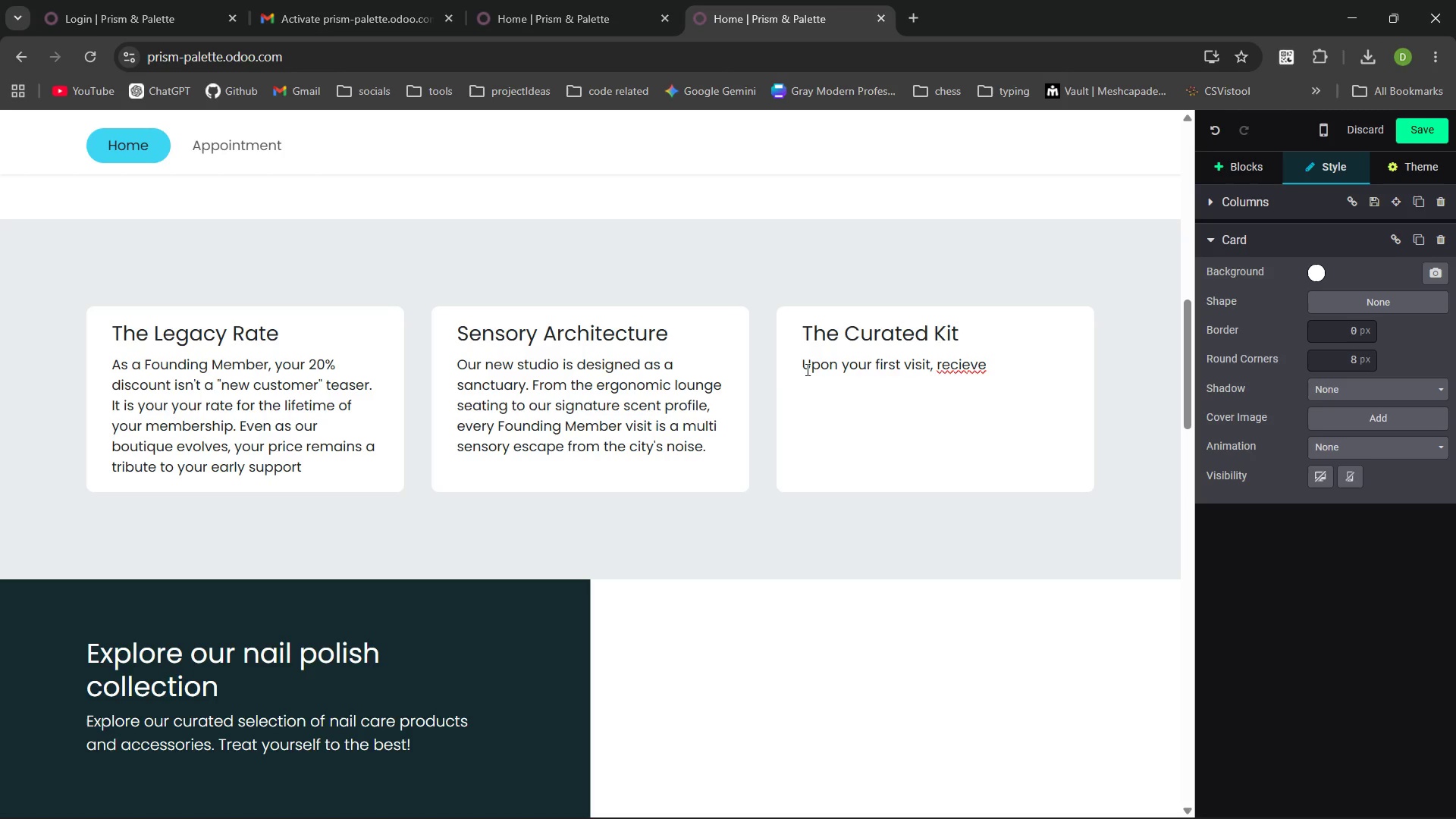 
key(Control+ControlLeft)
 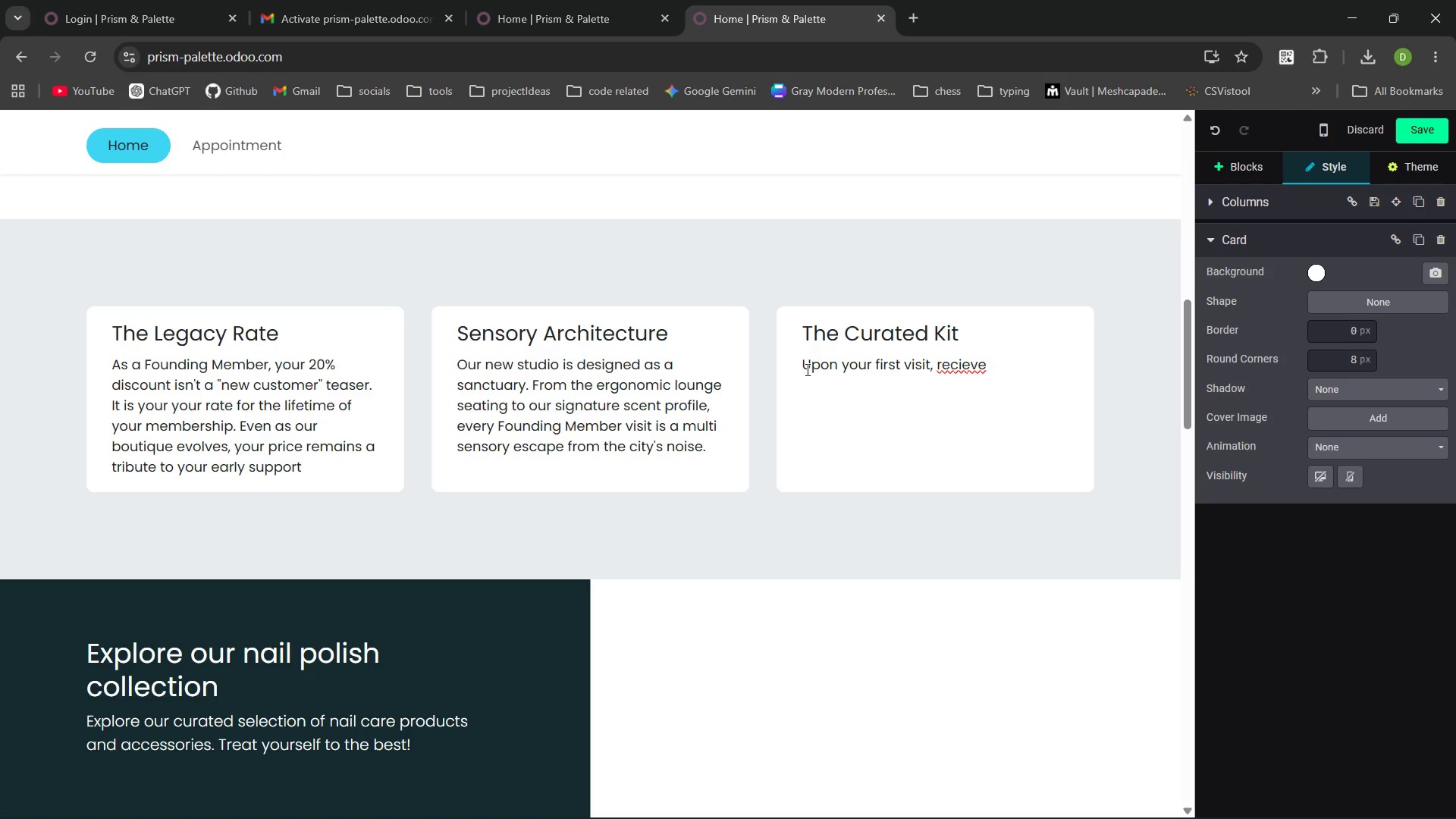 
key(Control+Backspace)
 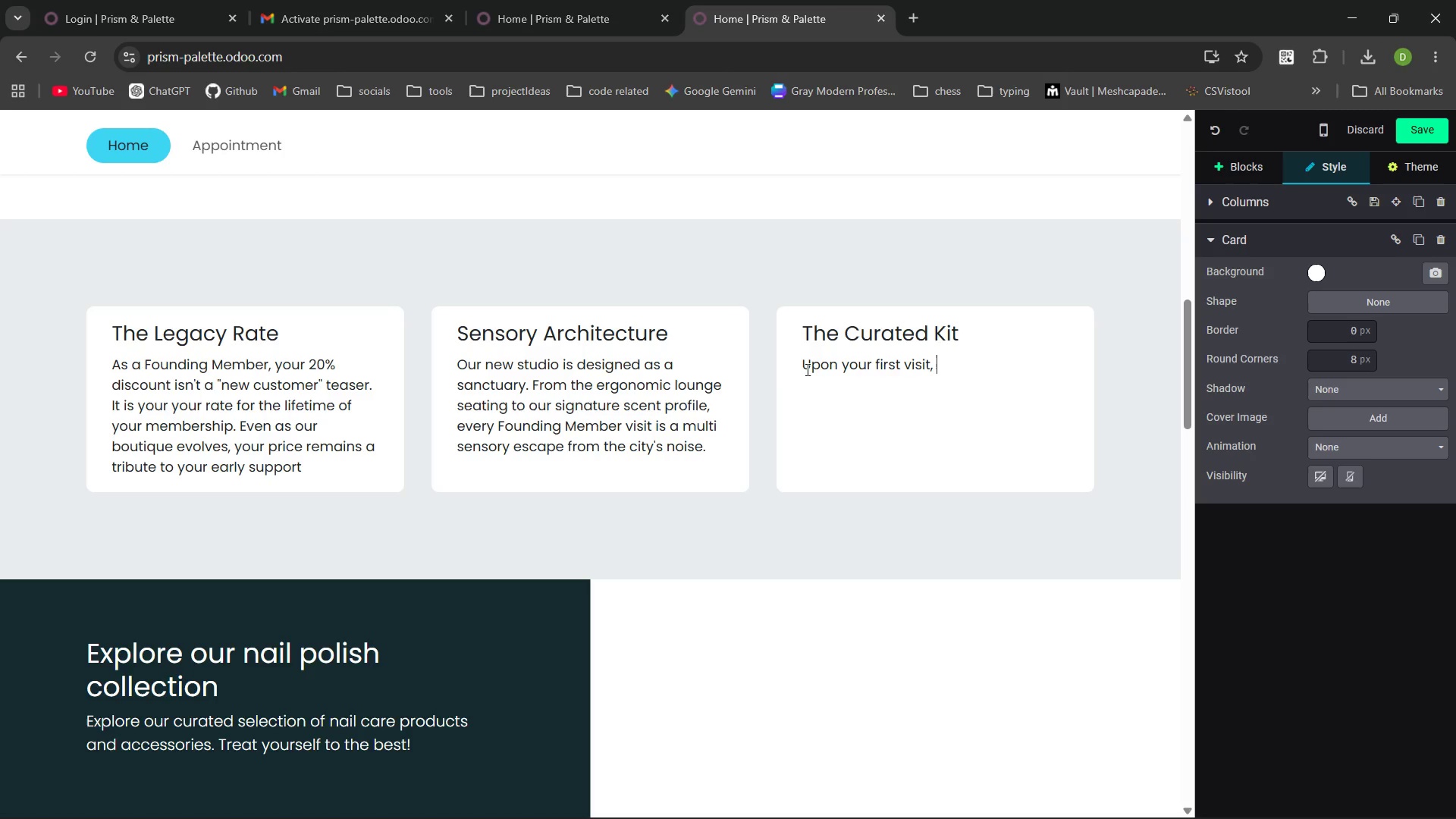 
type(receive a "Founding Glow Kit" a selection of our housebleded cutil)
key(Backspace)
type(cle oils ad brow serums )
key(Backspace)
type(, available exlusively )
 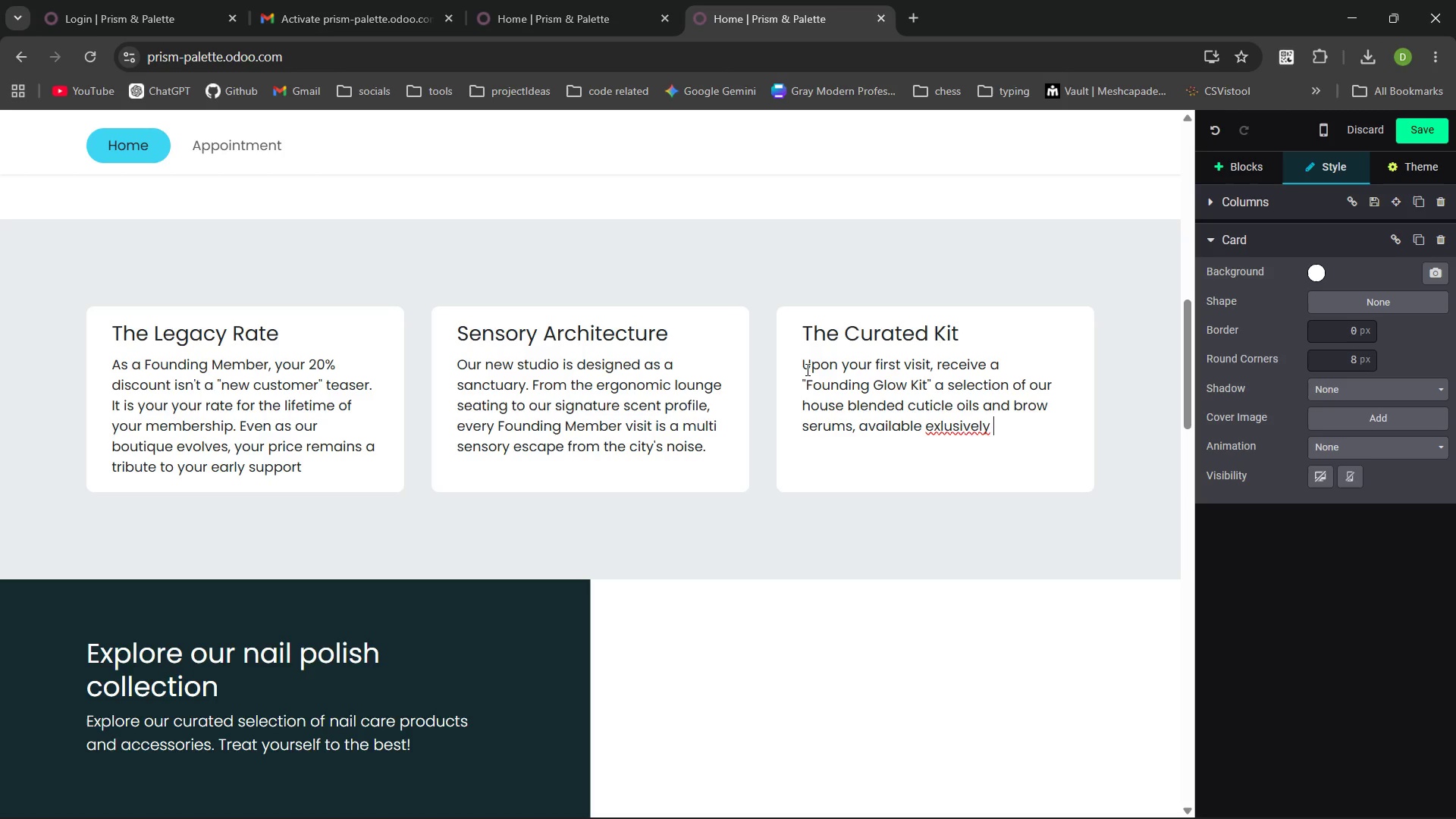 
key(Control+Backspace)
 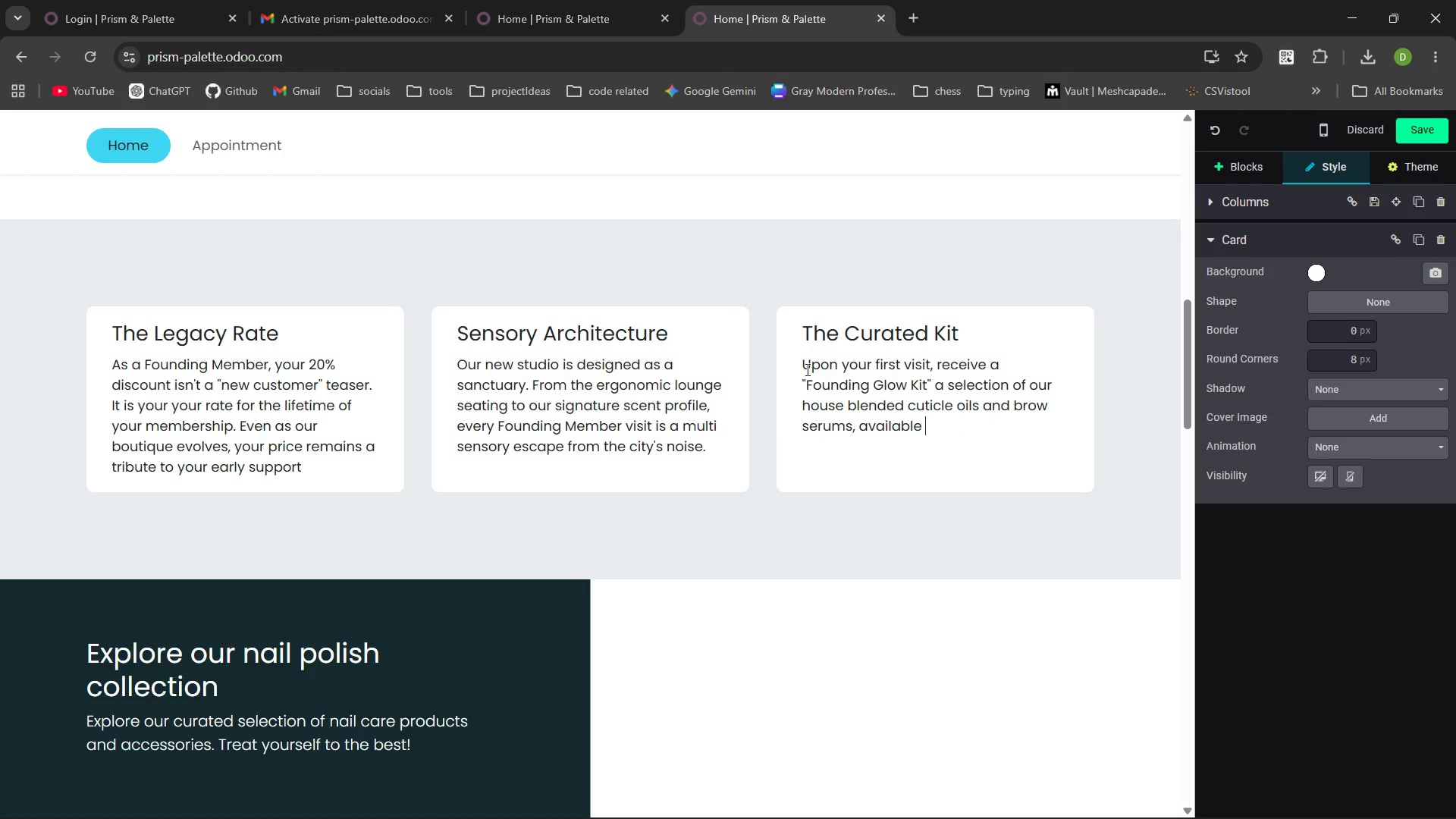 
type(exclusively to our first100 memebers )
 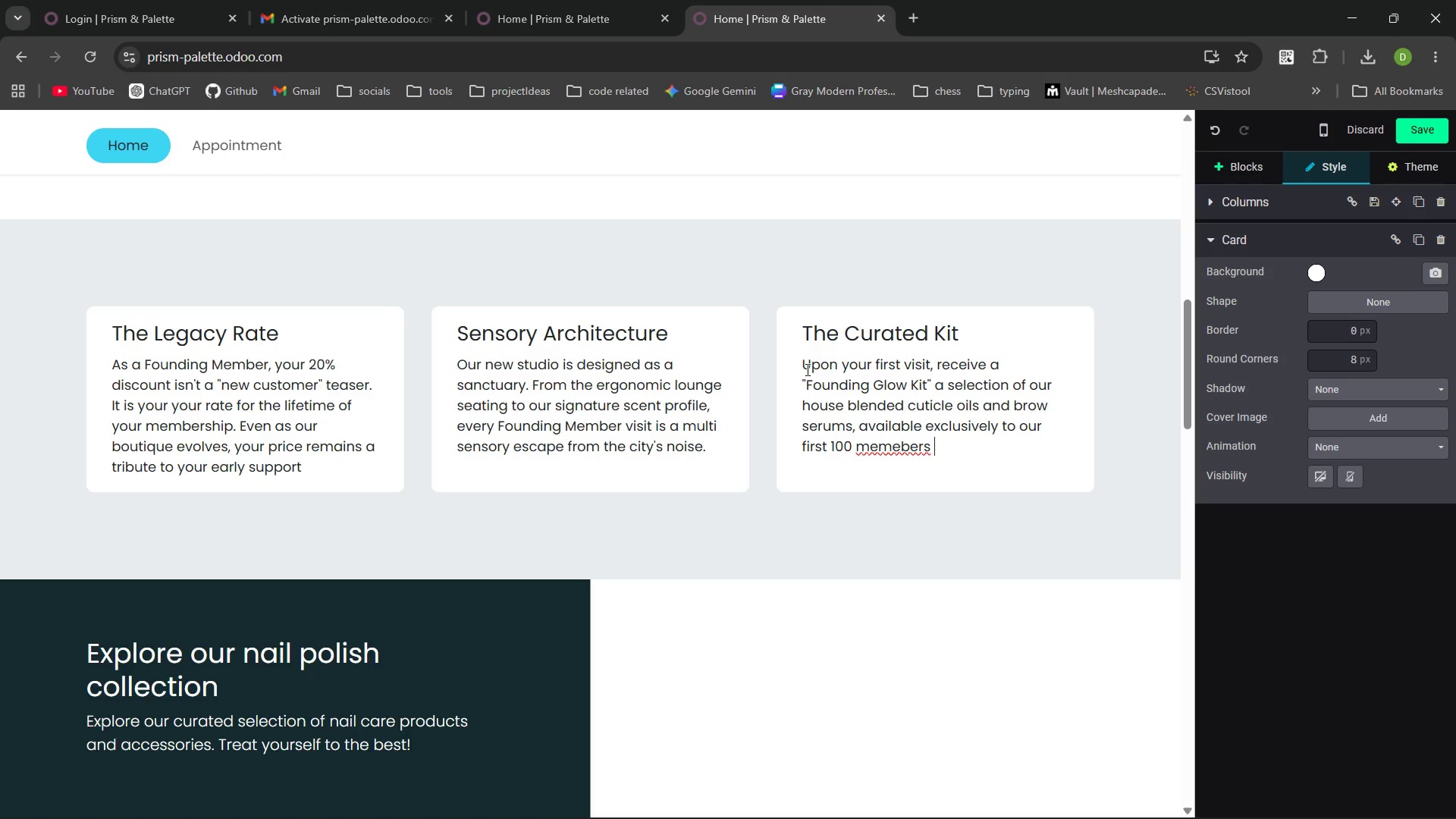 
key(Control+ControlLeft)
 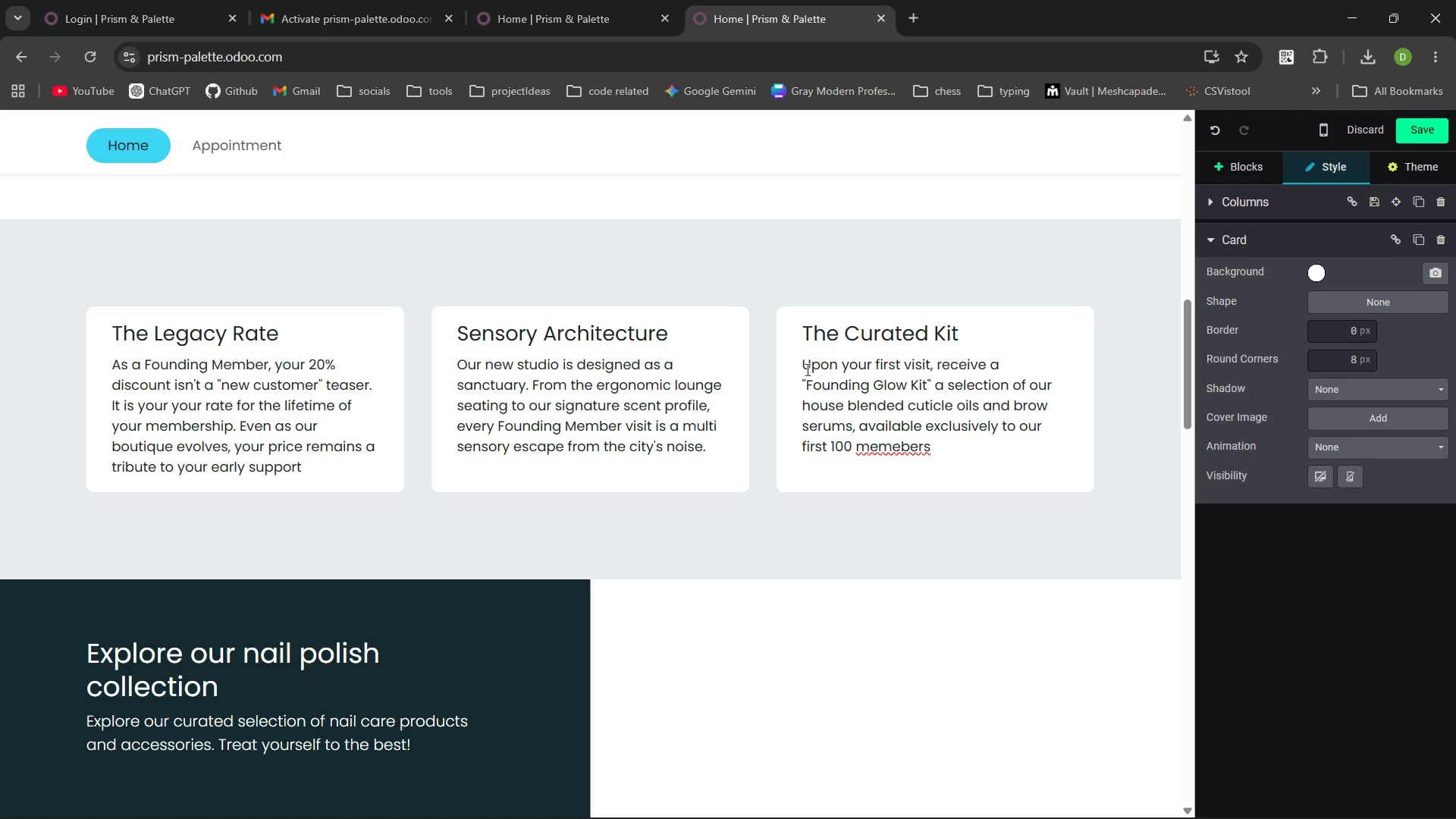 
key(Control+Backspace)
 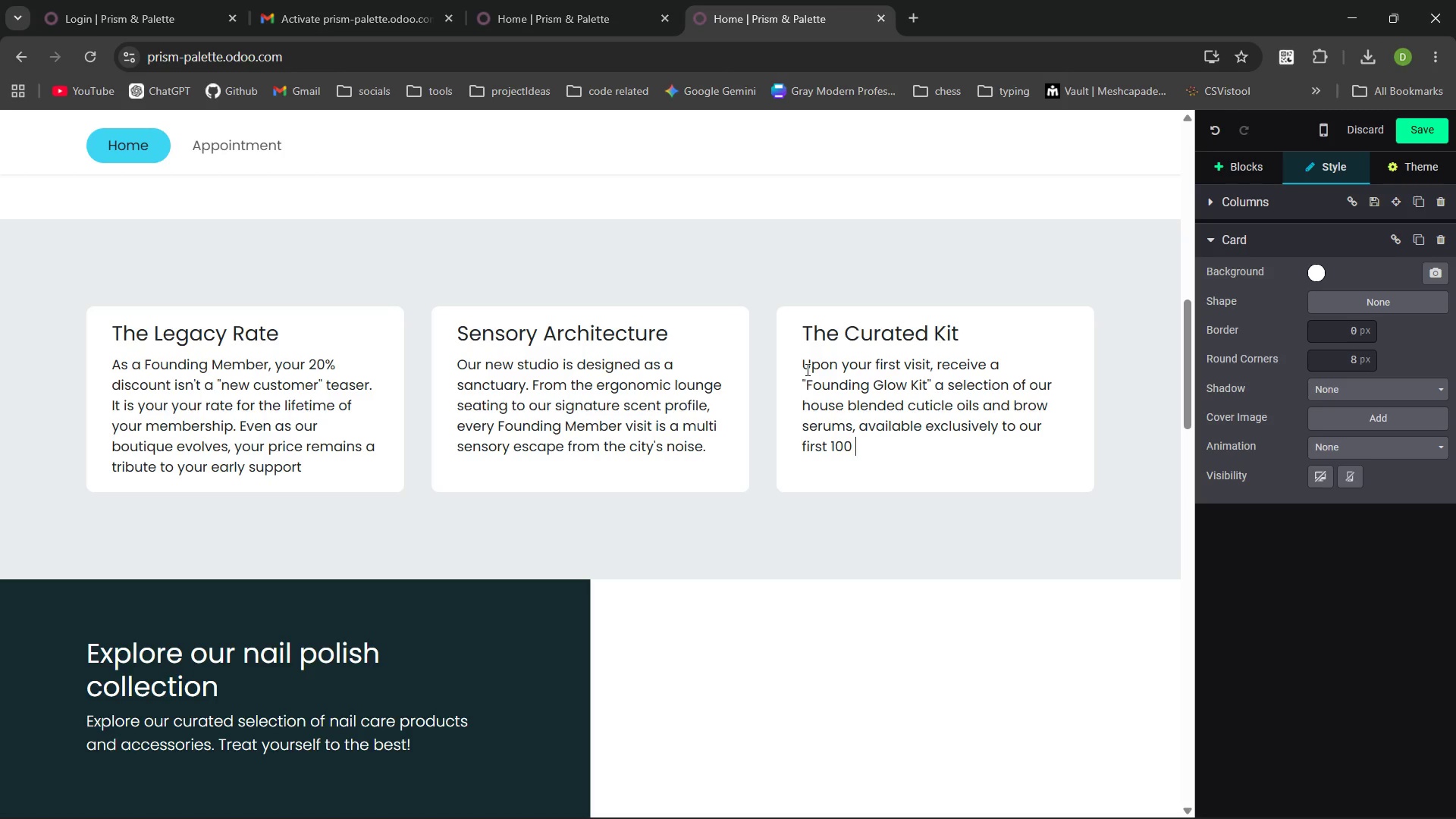 
type(members )
key(Backspace)
type(.)
 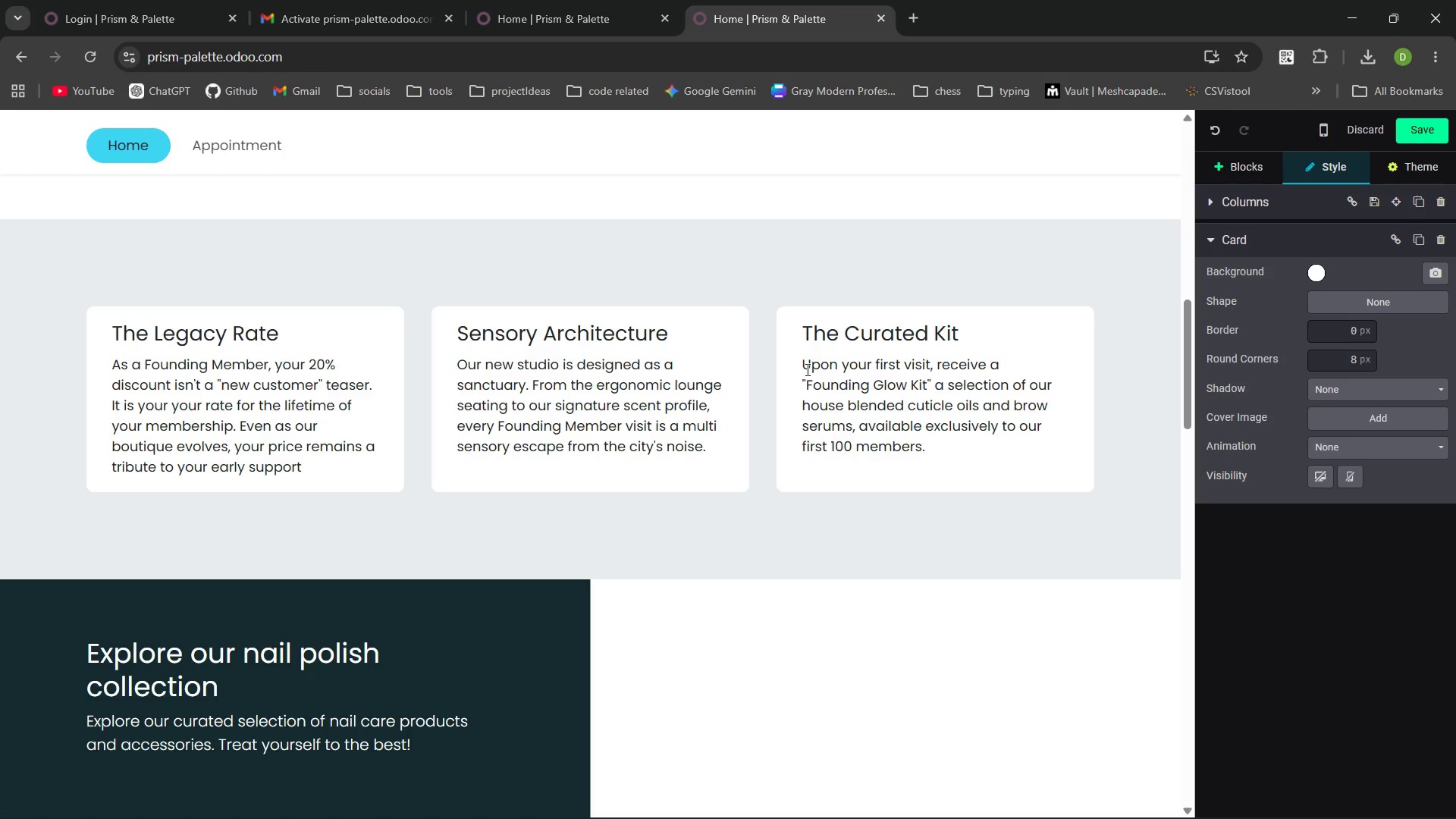 
wait(32.3)
 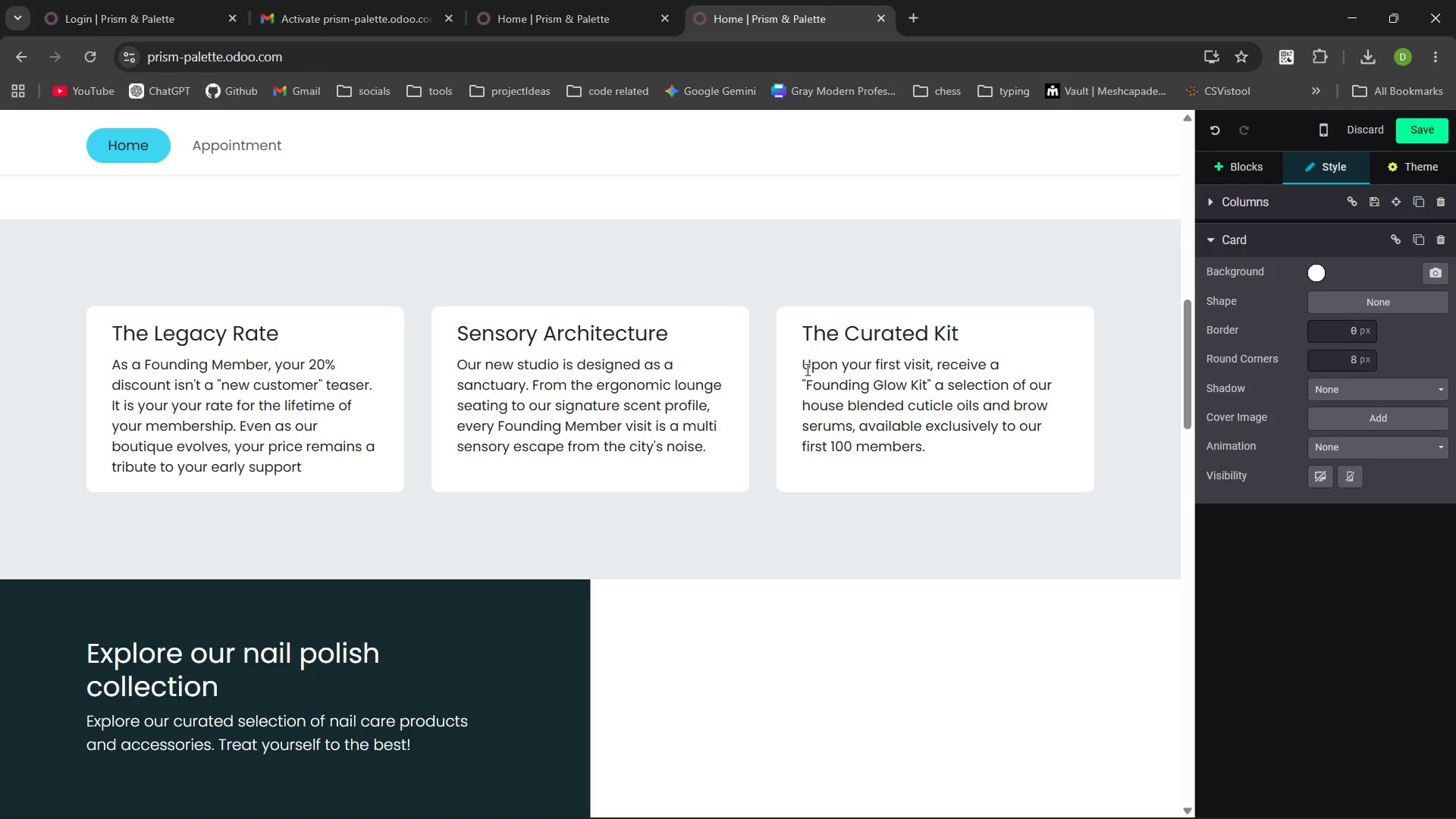 
right_click([592, 604])
 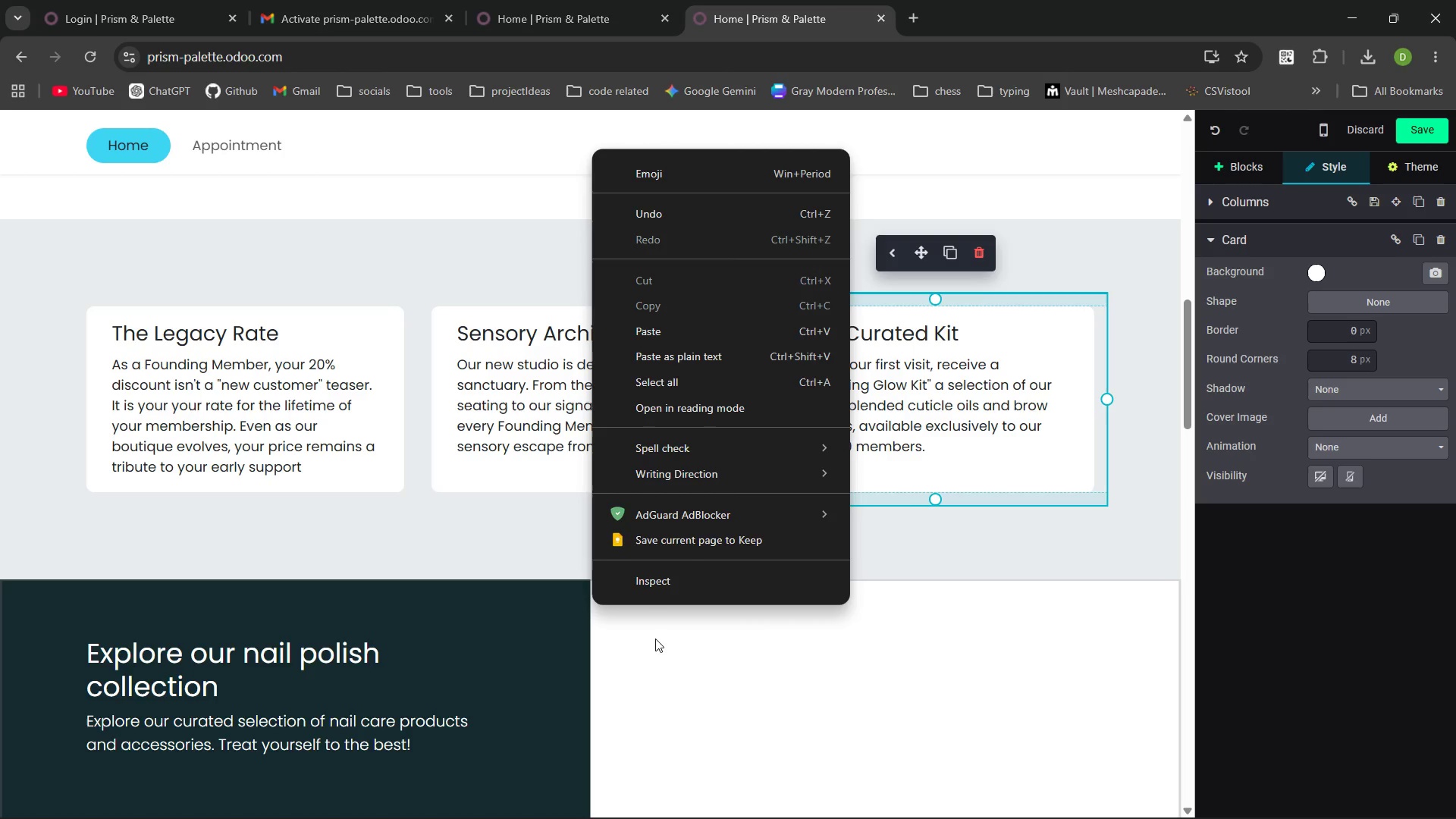 
left_click([656, 639])
 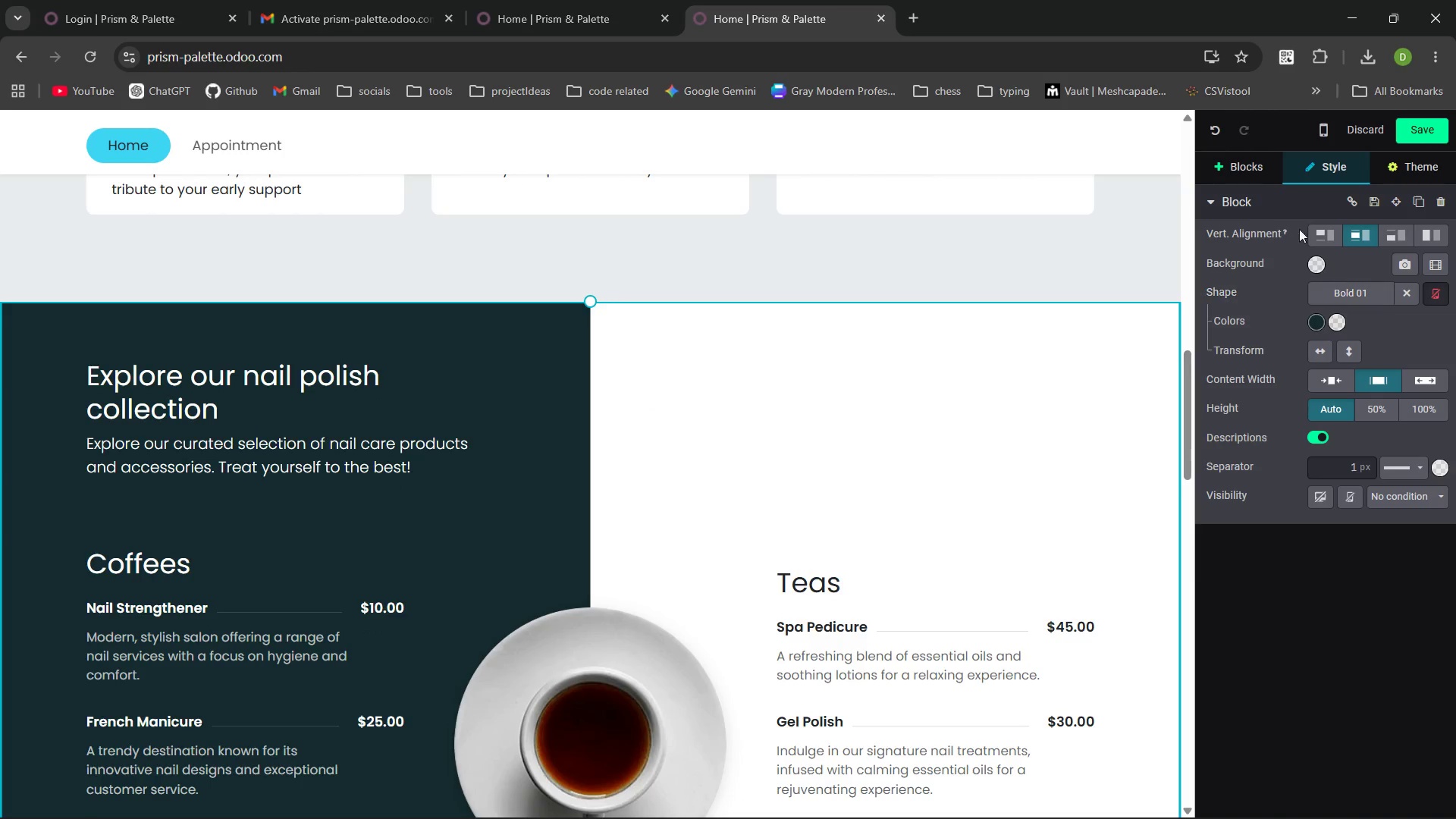 
left_click([1263, 172])
 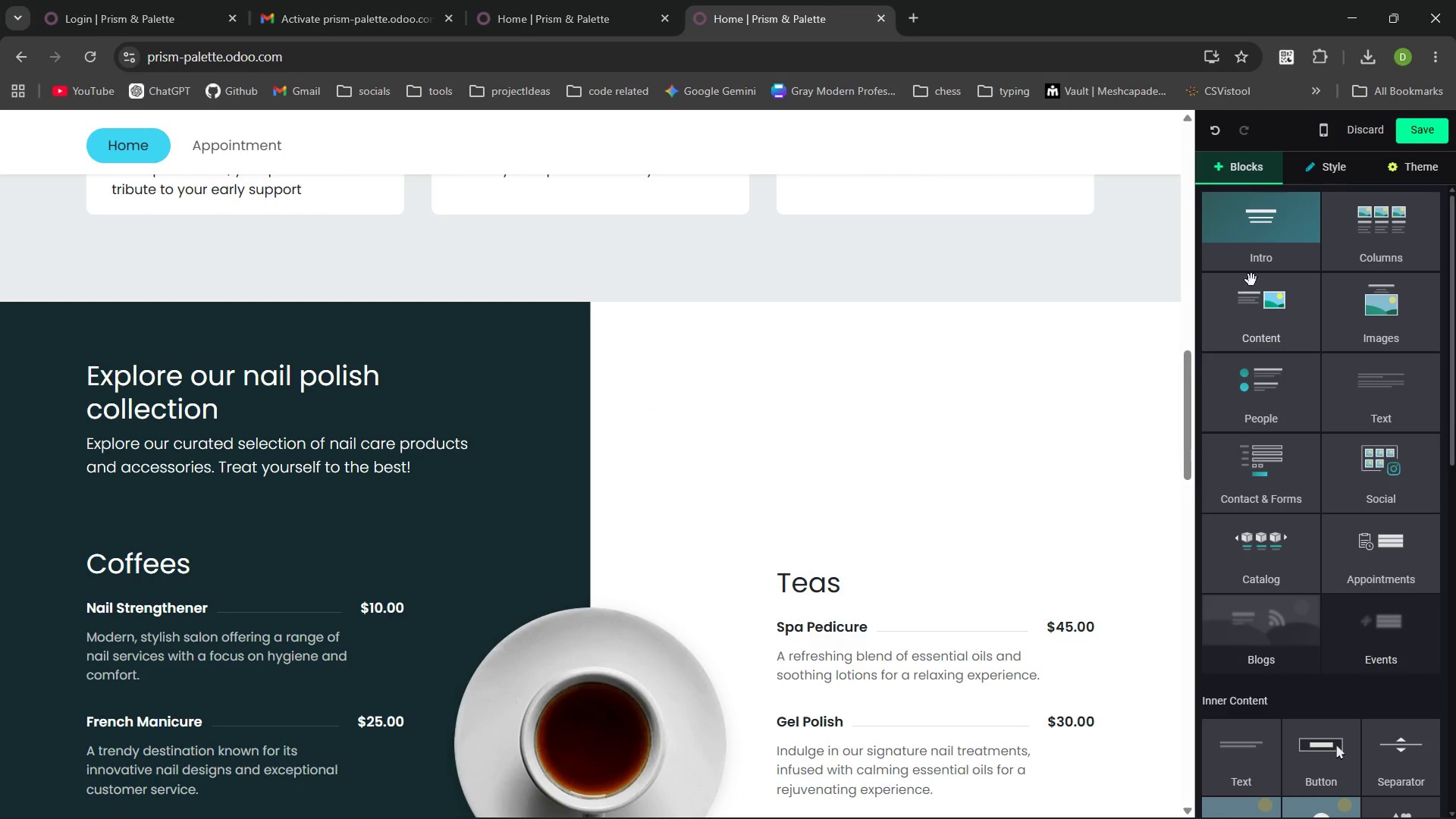 
left_click([1249, 225])
 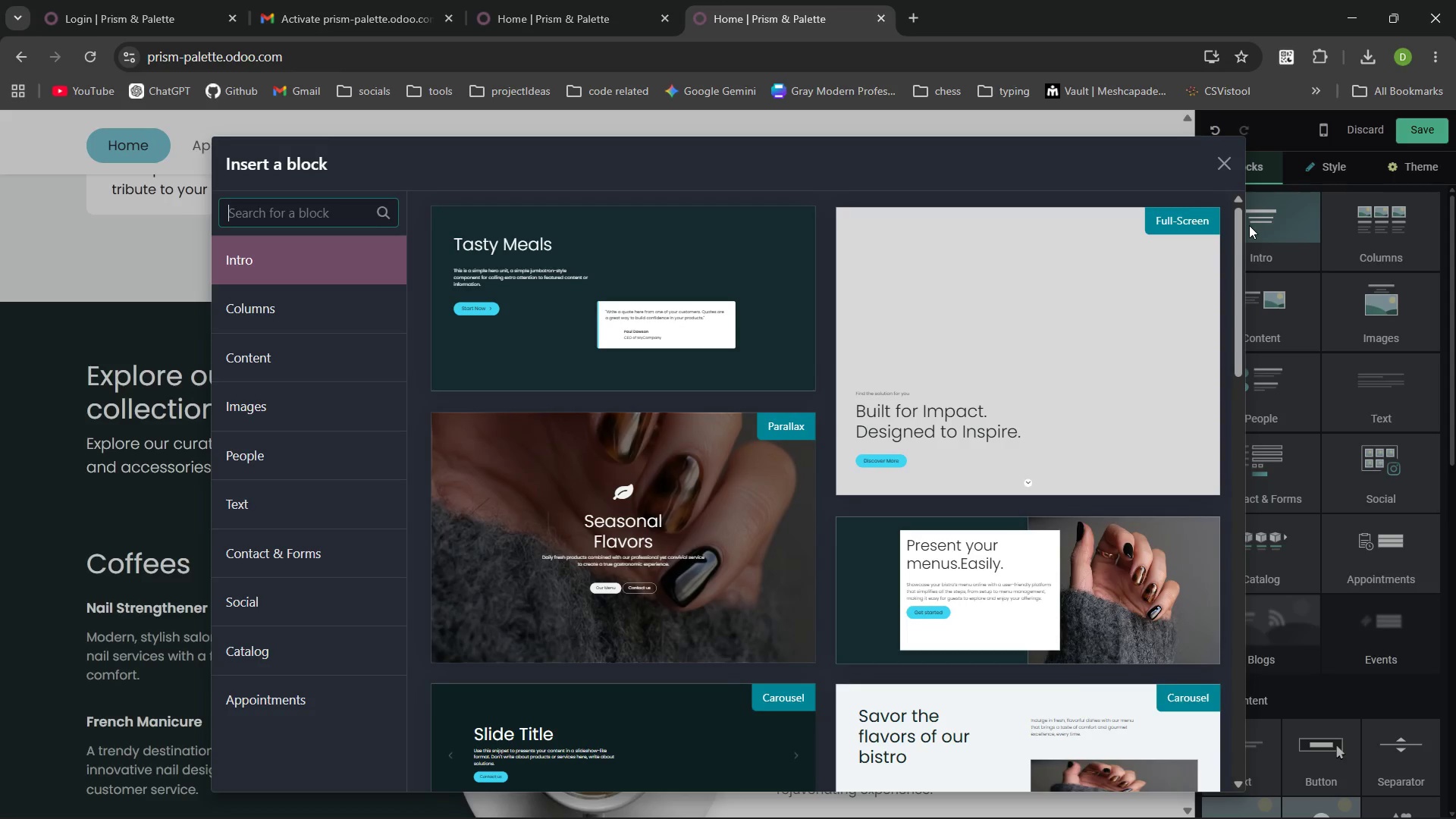 
type(quote)
 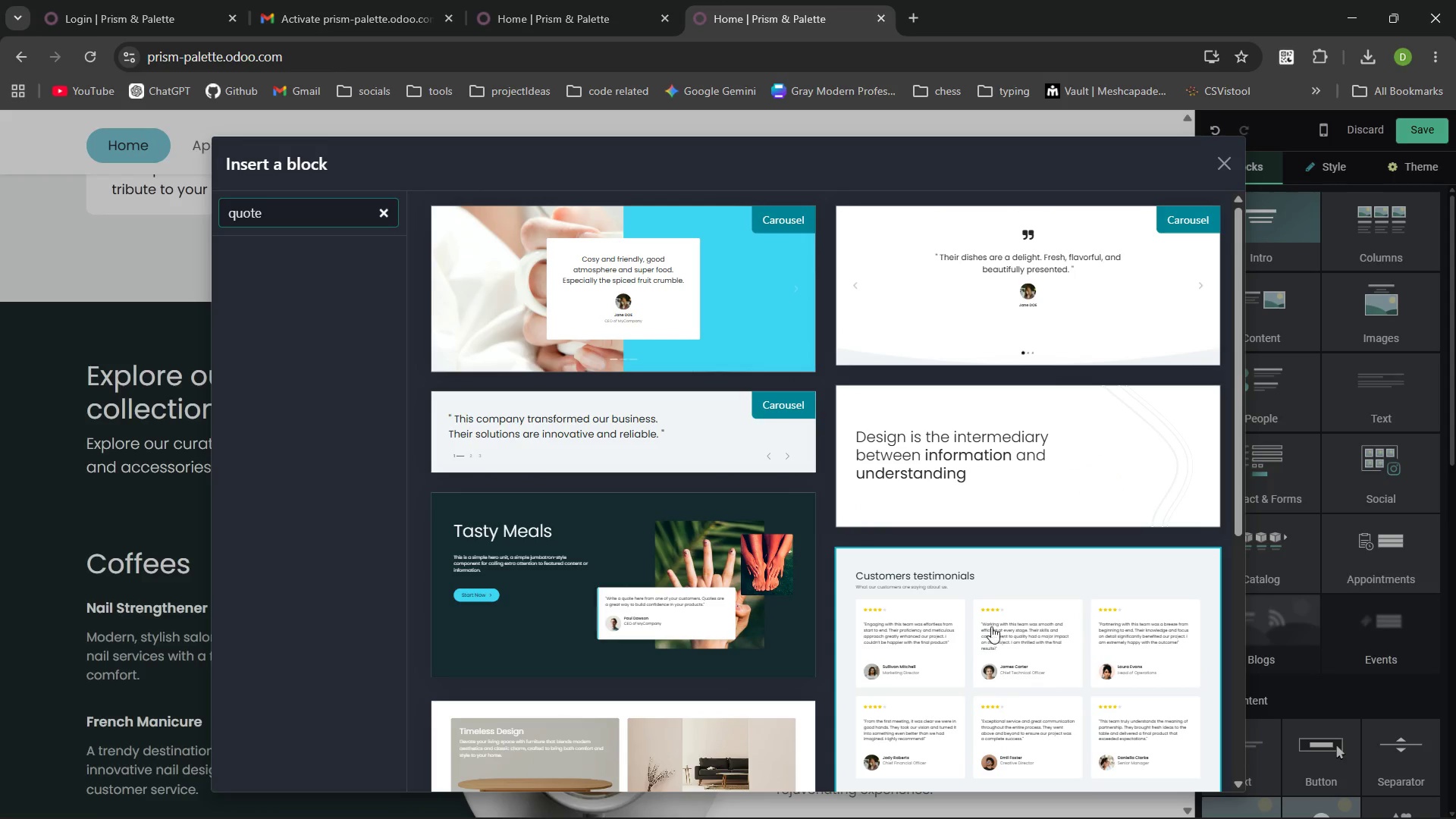 
wait(14.16)
 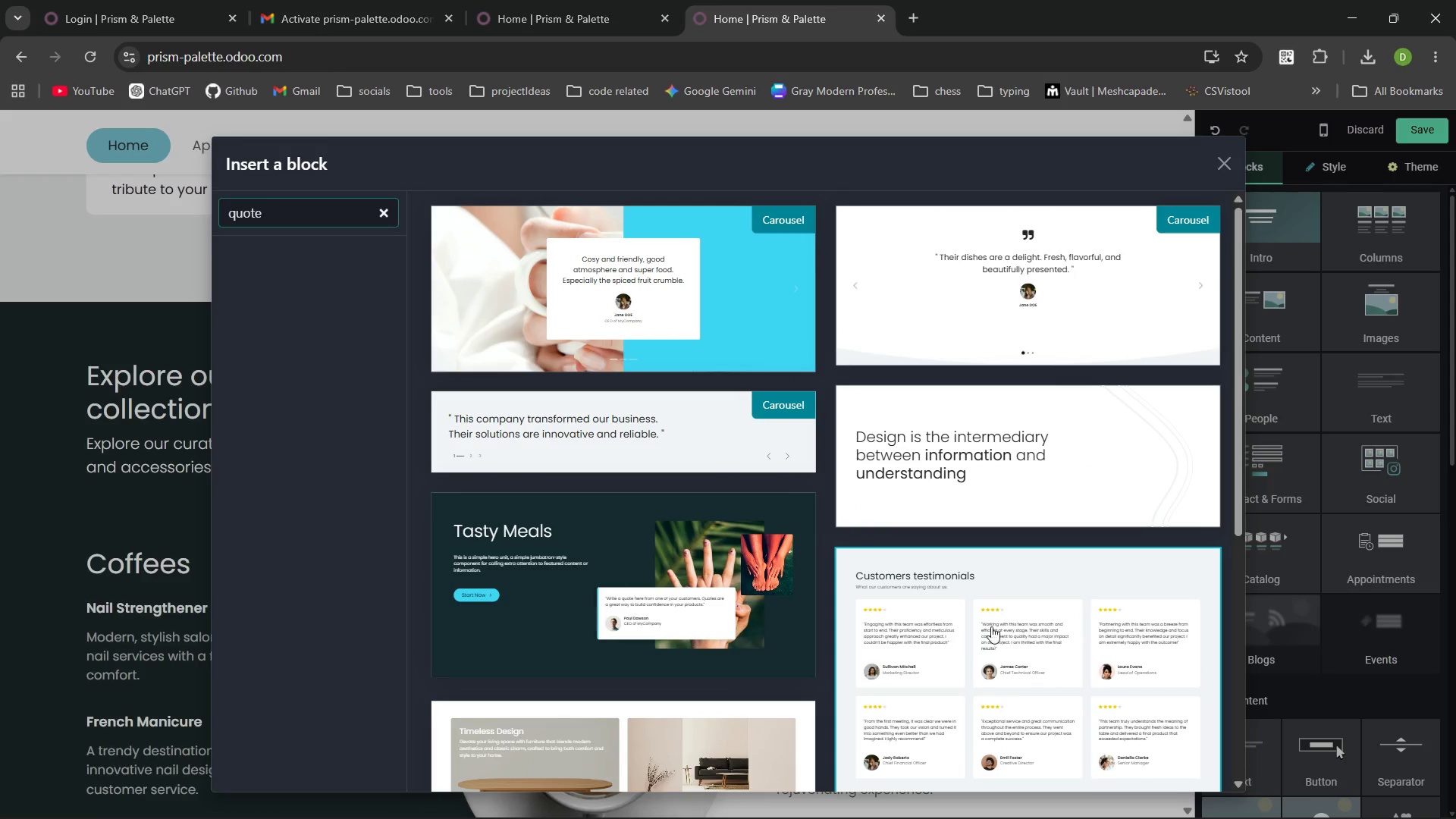 
left_click([647, 272])
 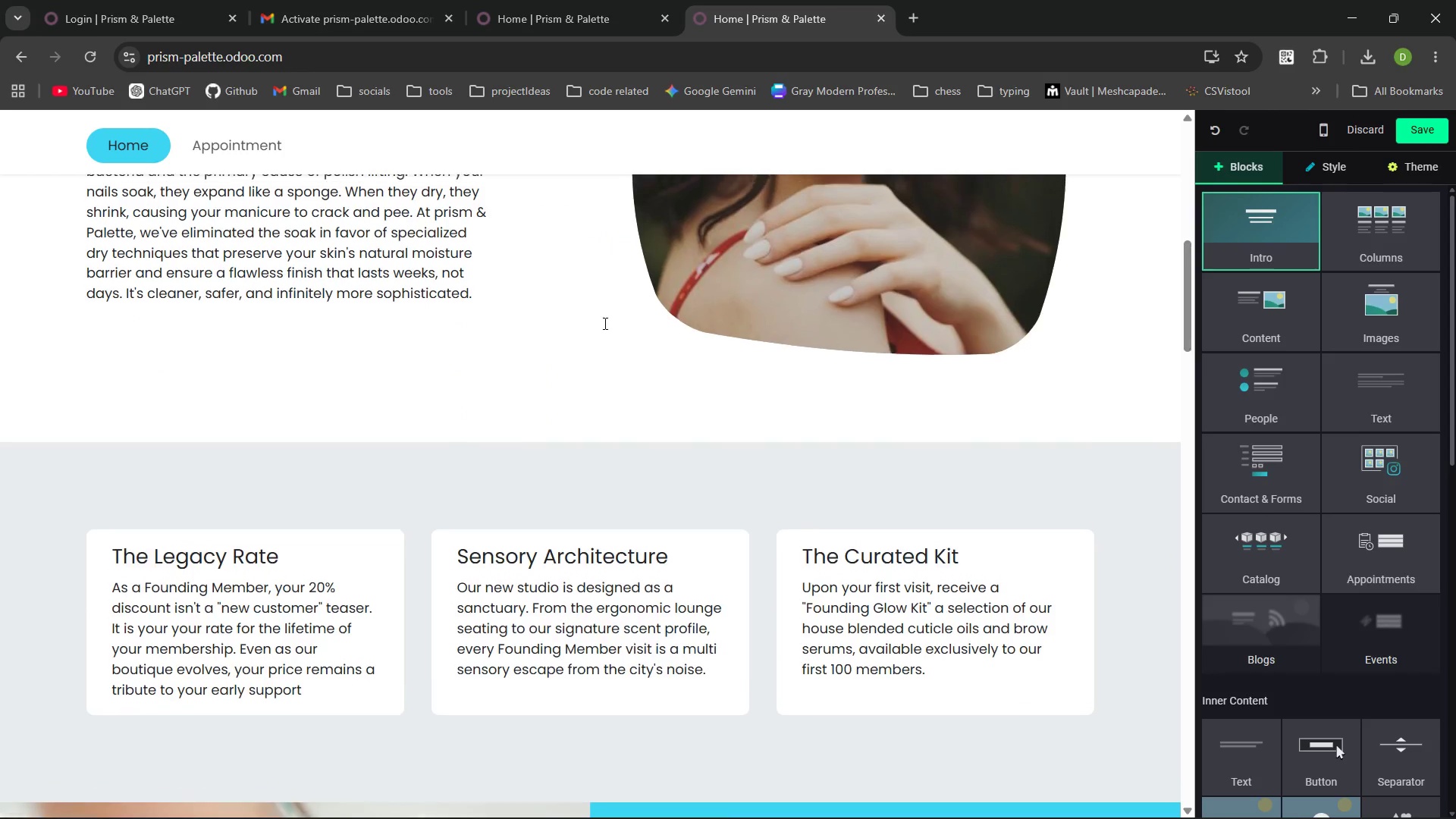 
wait(10.81)
 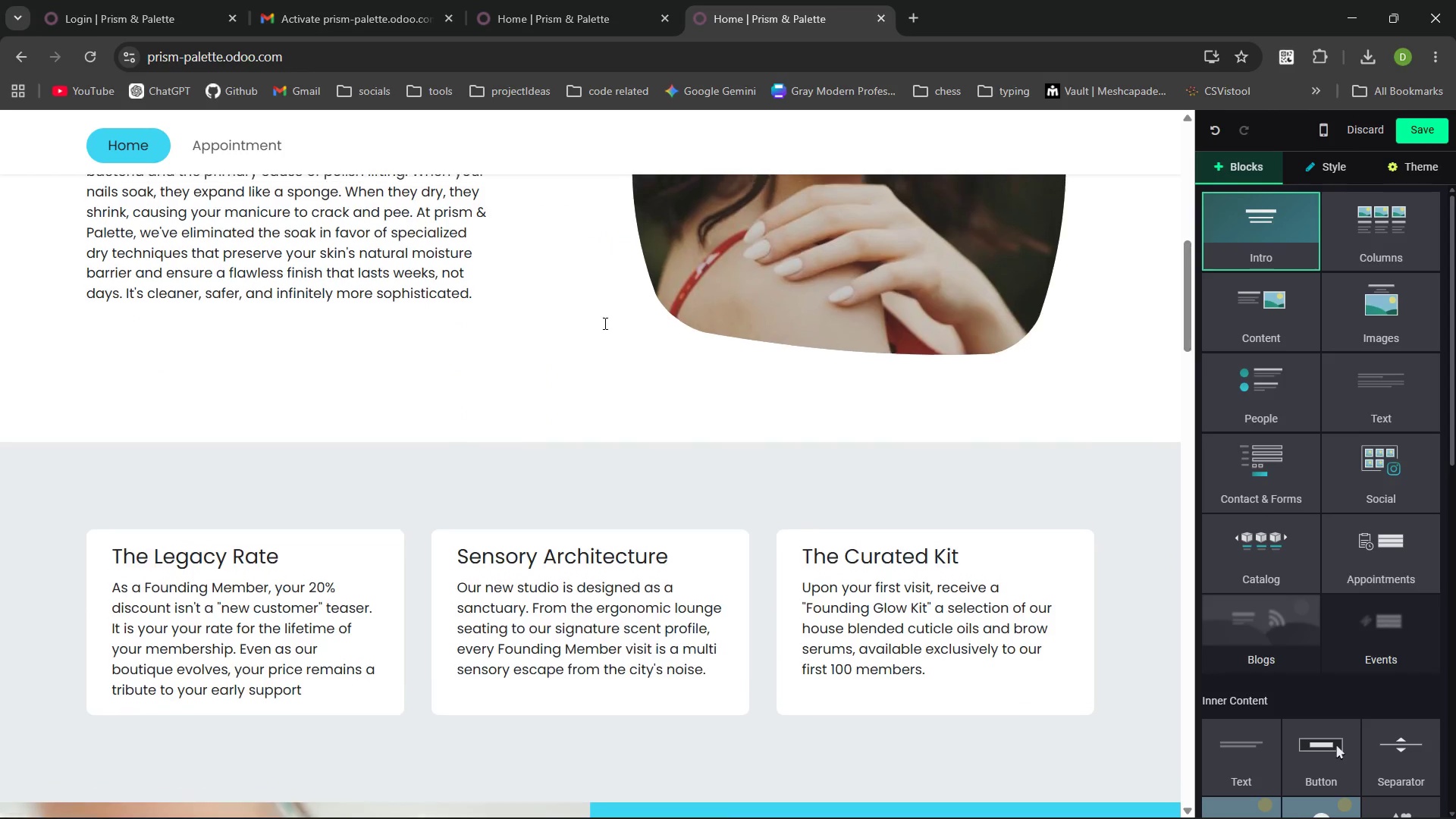 
left_click_drag(start_coordinate=[644, 449], to_coordinate=[458, 333])
 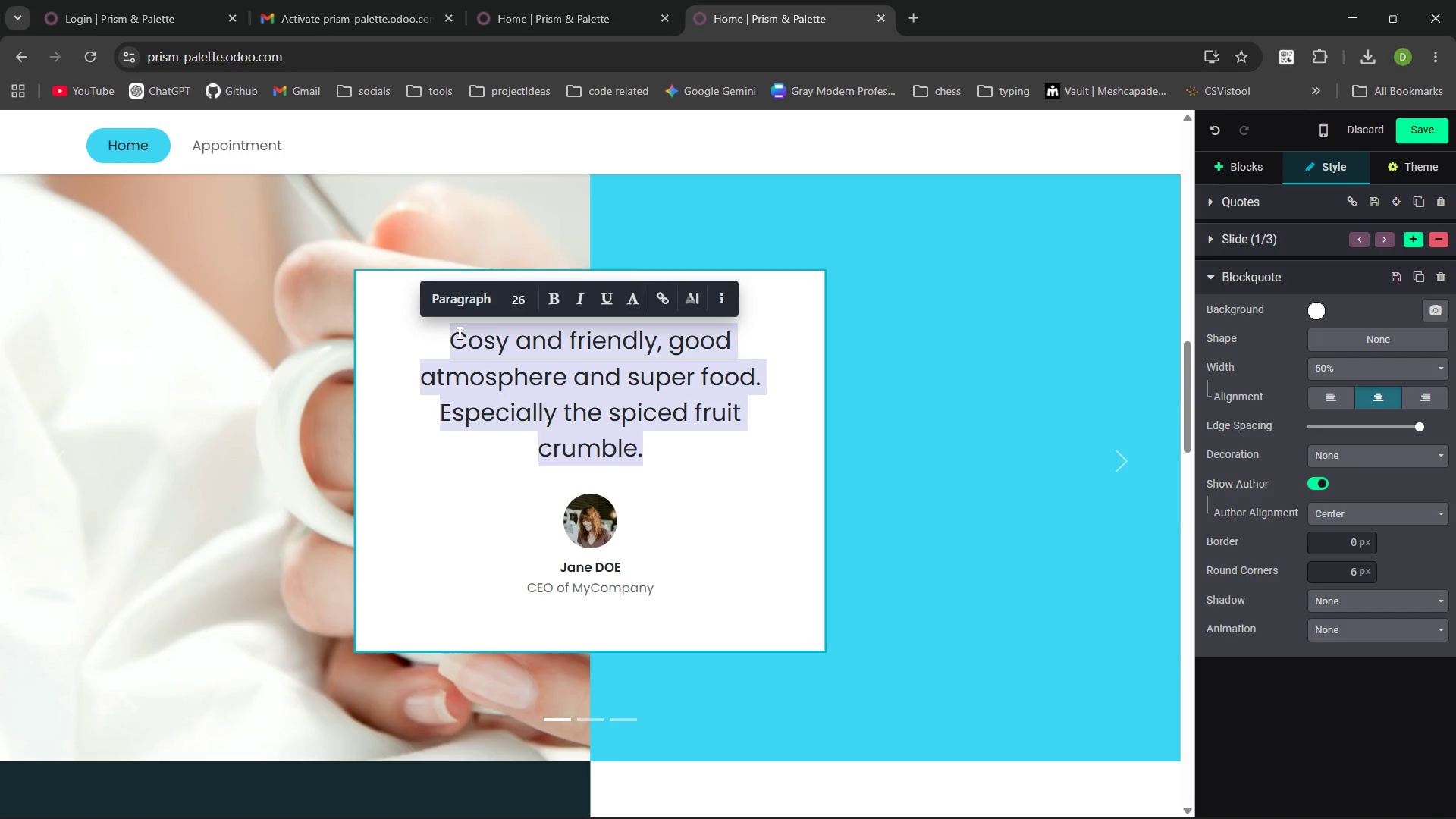 
type(The most meticuous )
 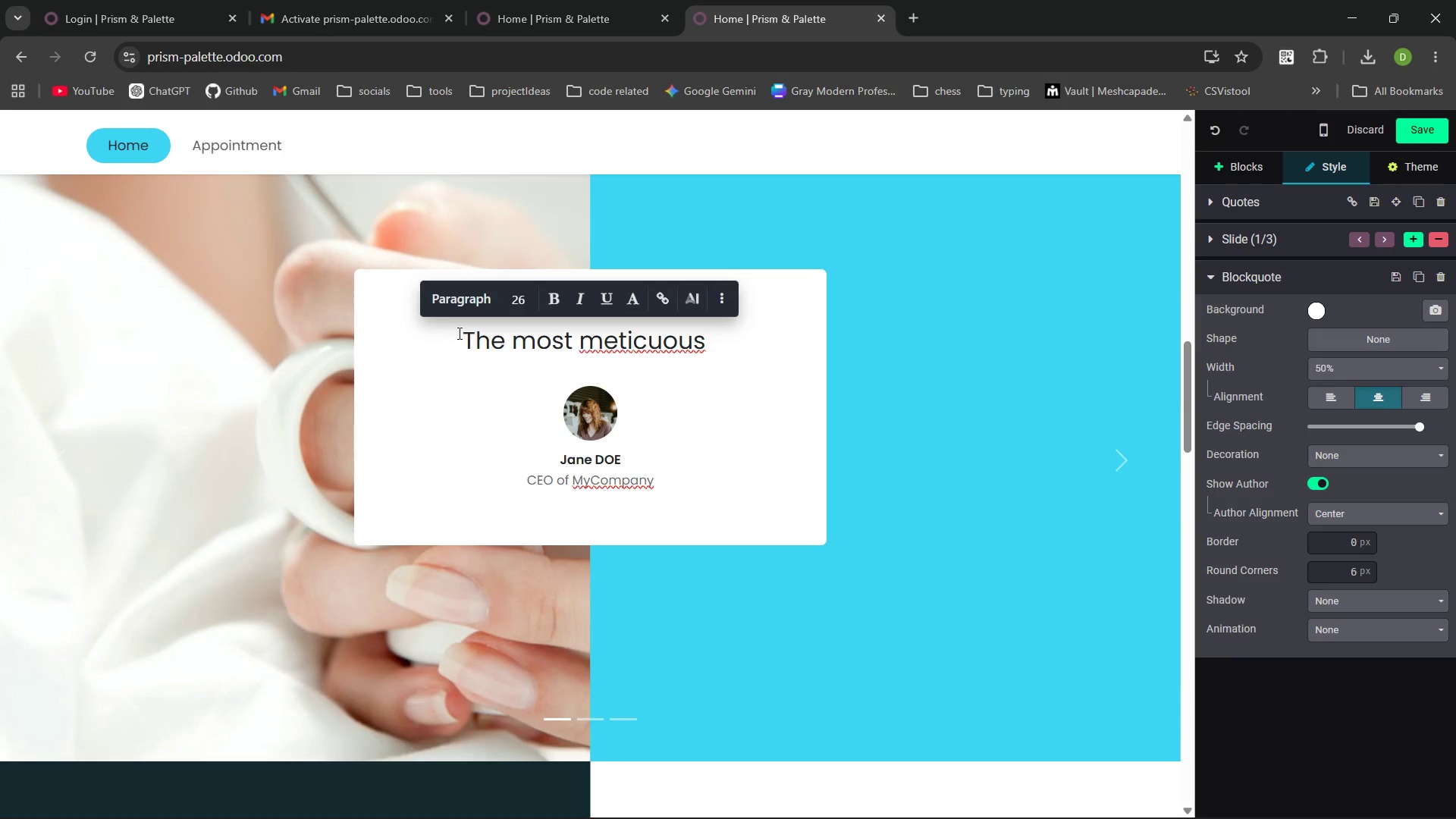 
key(Control+ControlLeft)
 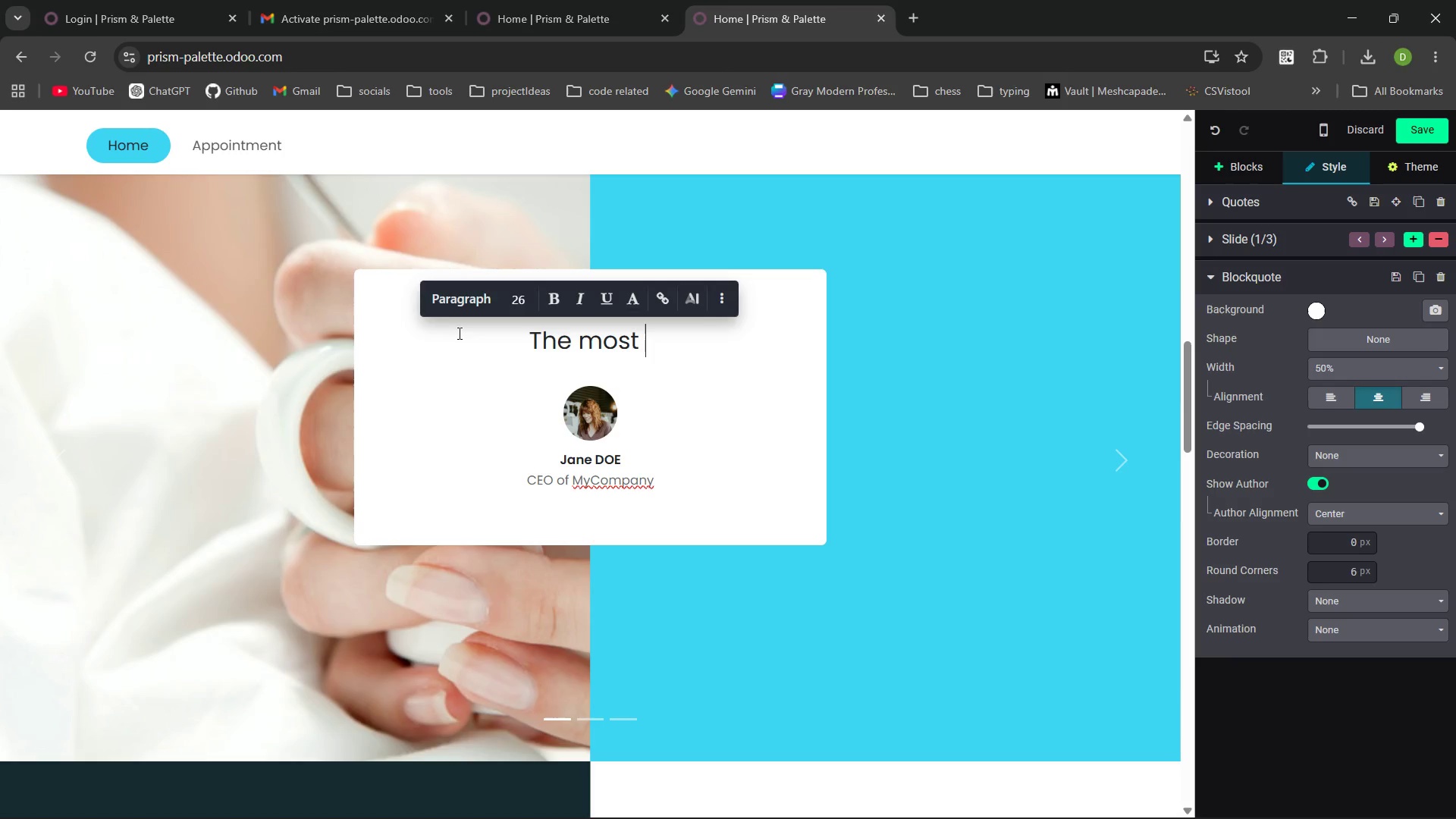 
key(Control+Backspace)
 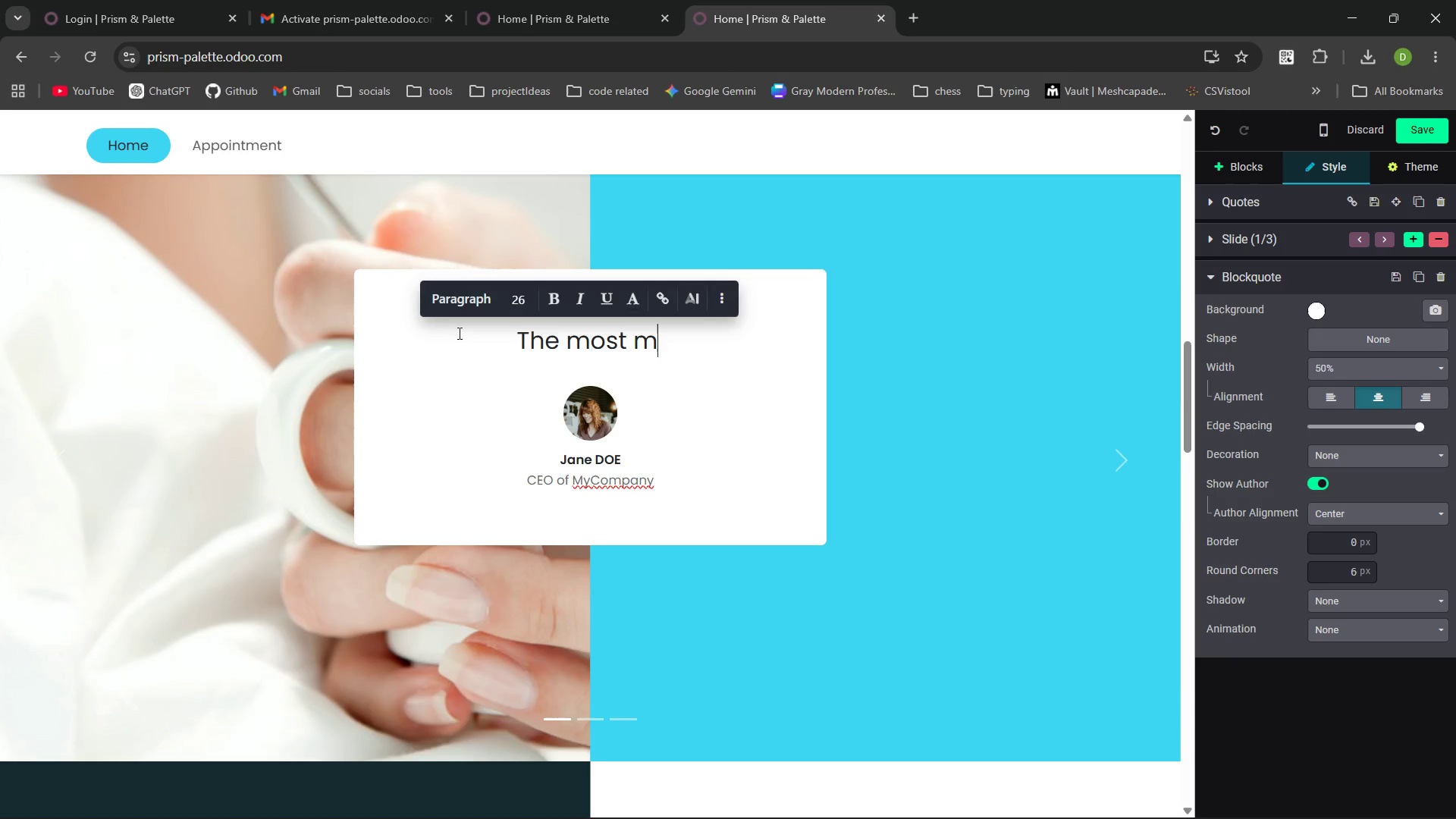 
type(meto)
key(Backspace)
type(icuous manicure I ve ever recieved )
 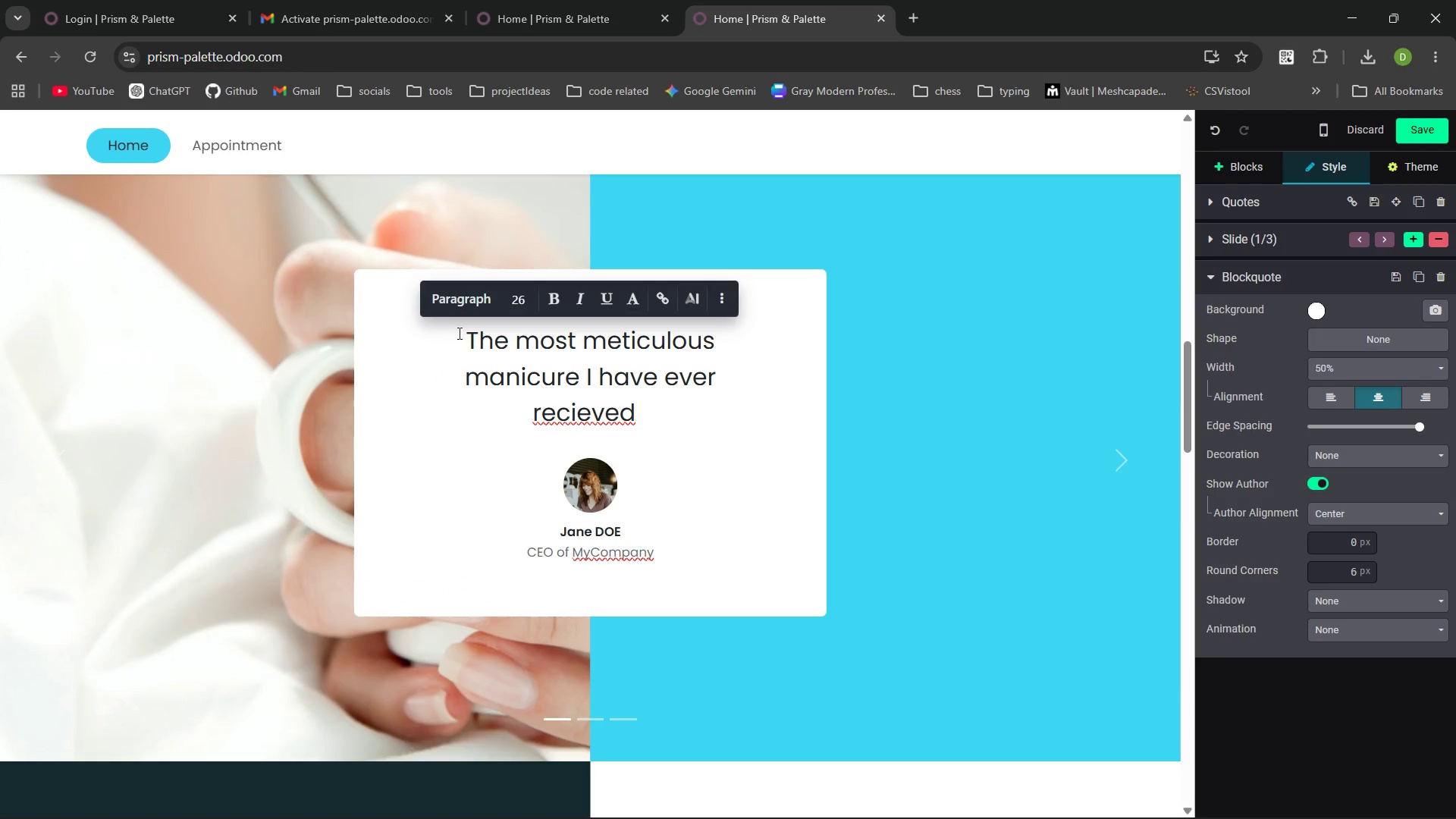 
hold_key(key=H, duration=29.28)
 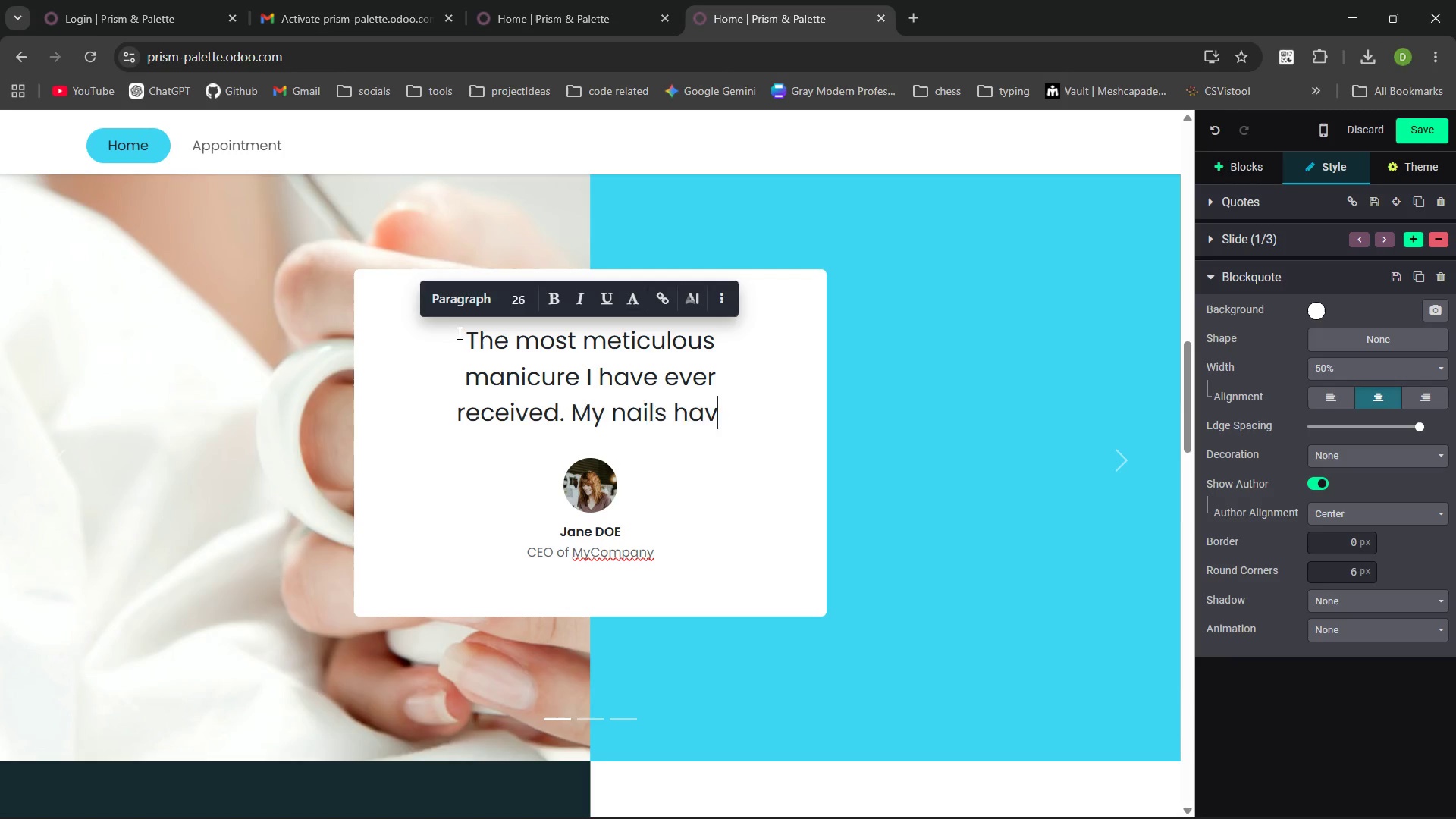 
key(Control+ControlLeft)
 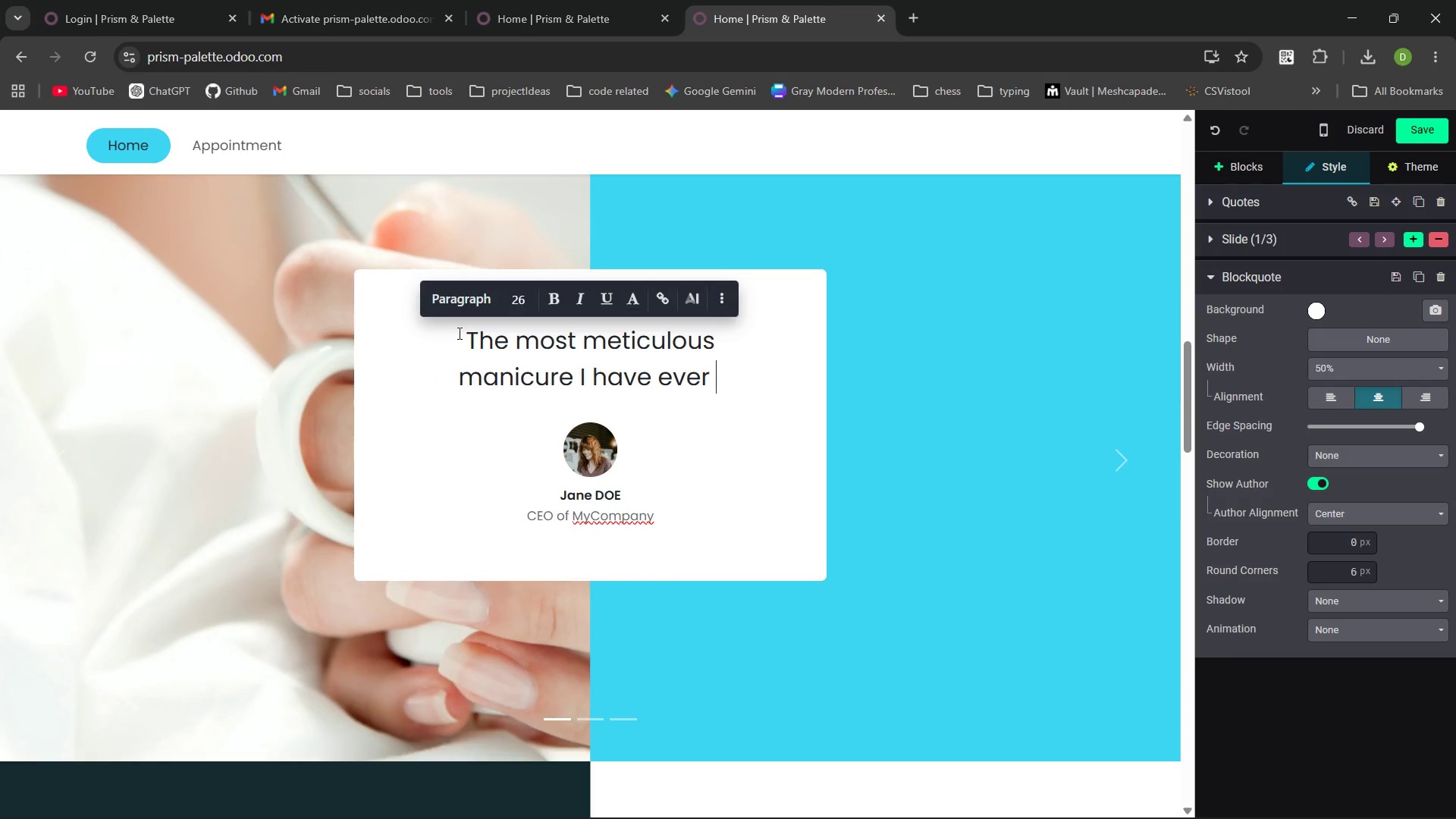 
key(Control+Backspace)
 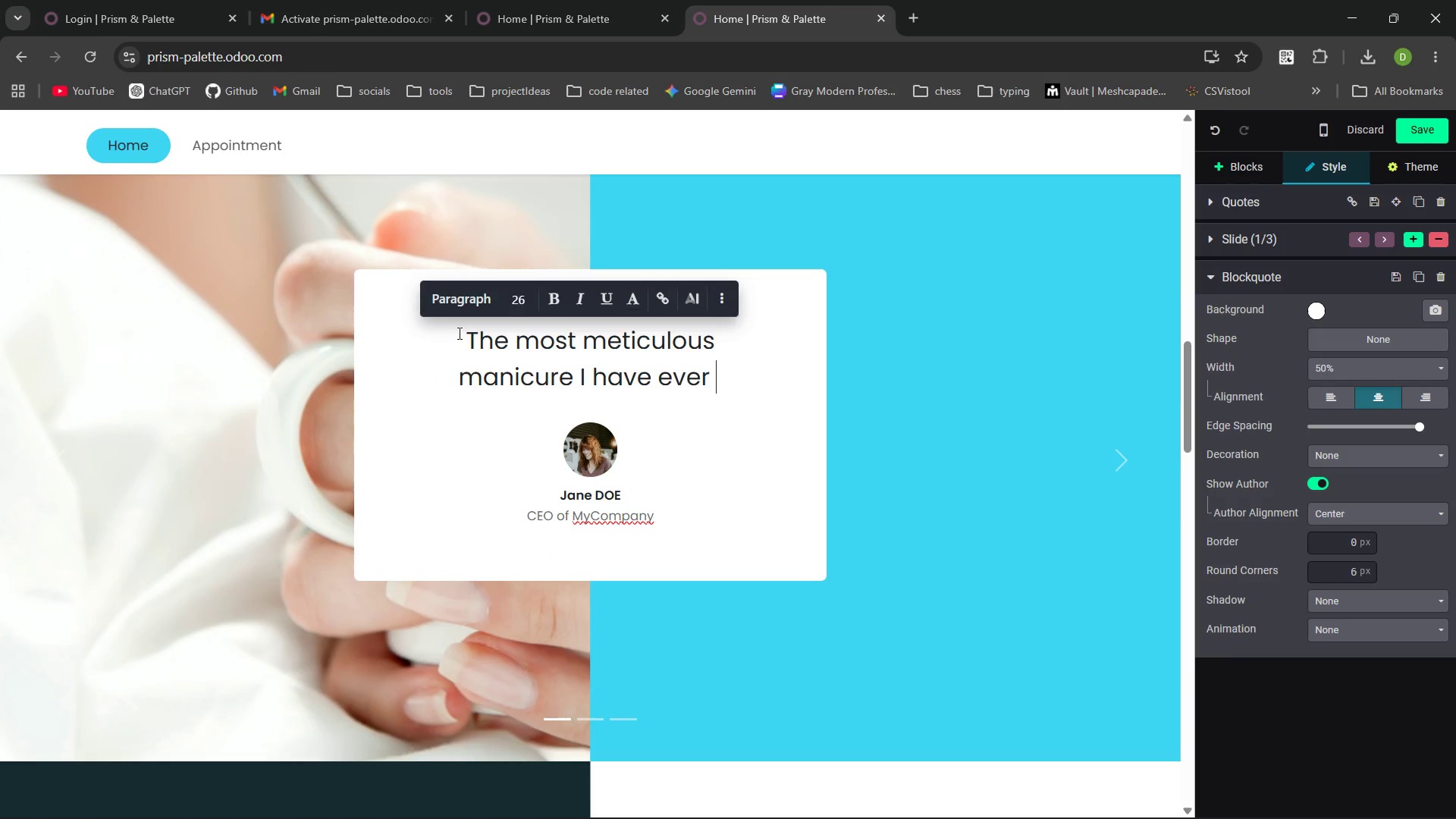 
type(reciev)
key(Backspace)
type(eved)
key(Backspace)
key(Backspace)
key(Backspace)
key(Backspace)
key(Backspace)
 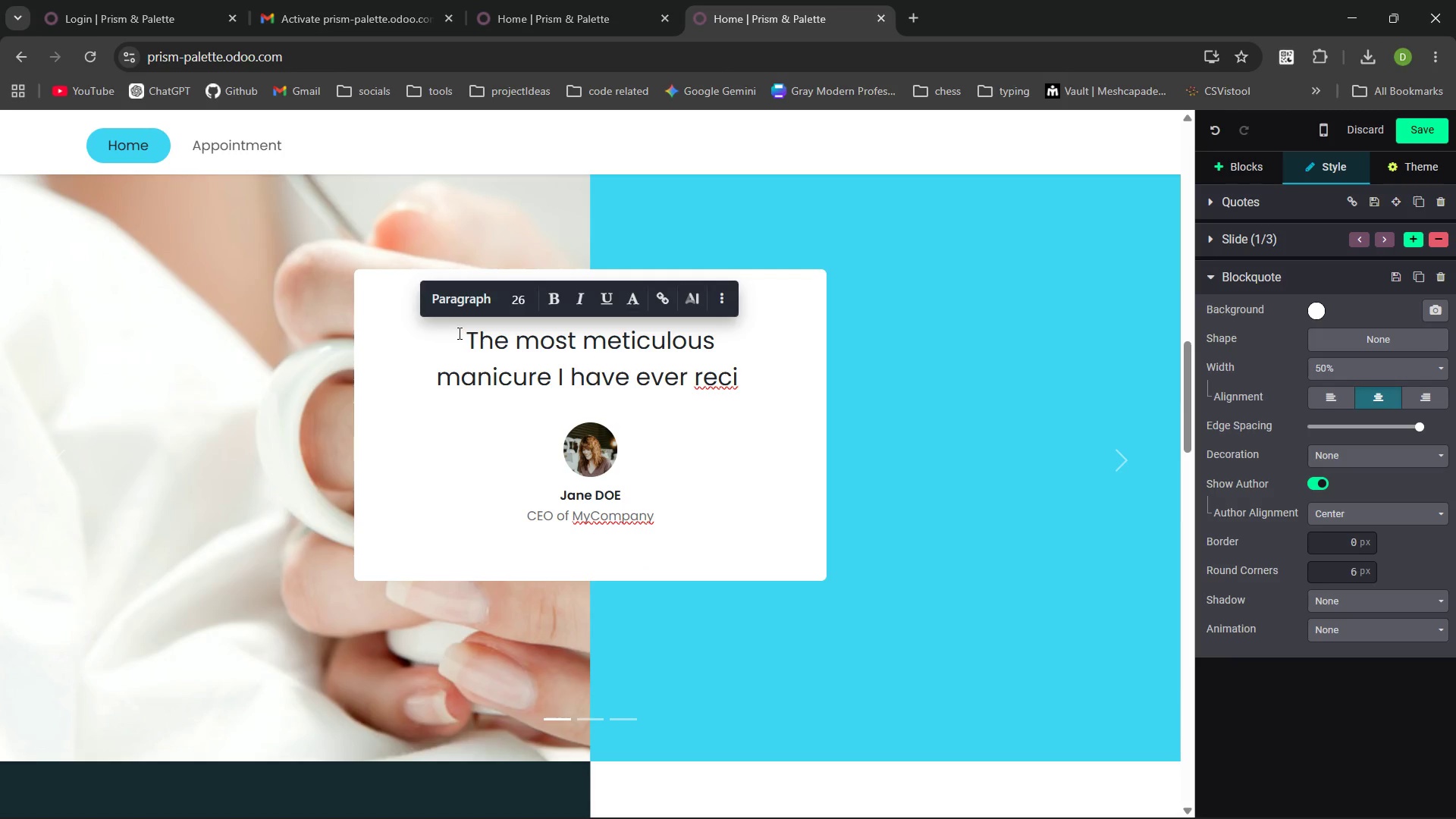 
key(Backspace)
type(eived )
key(Backspace)
type(. My nails ave)
 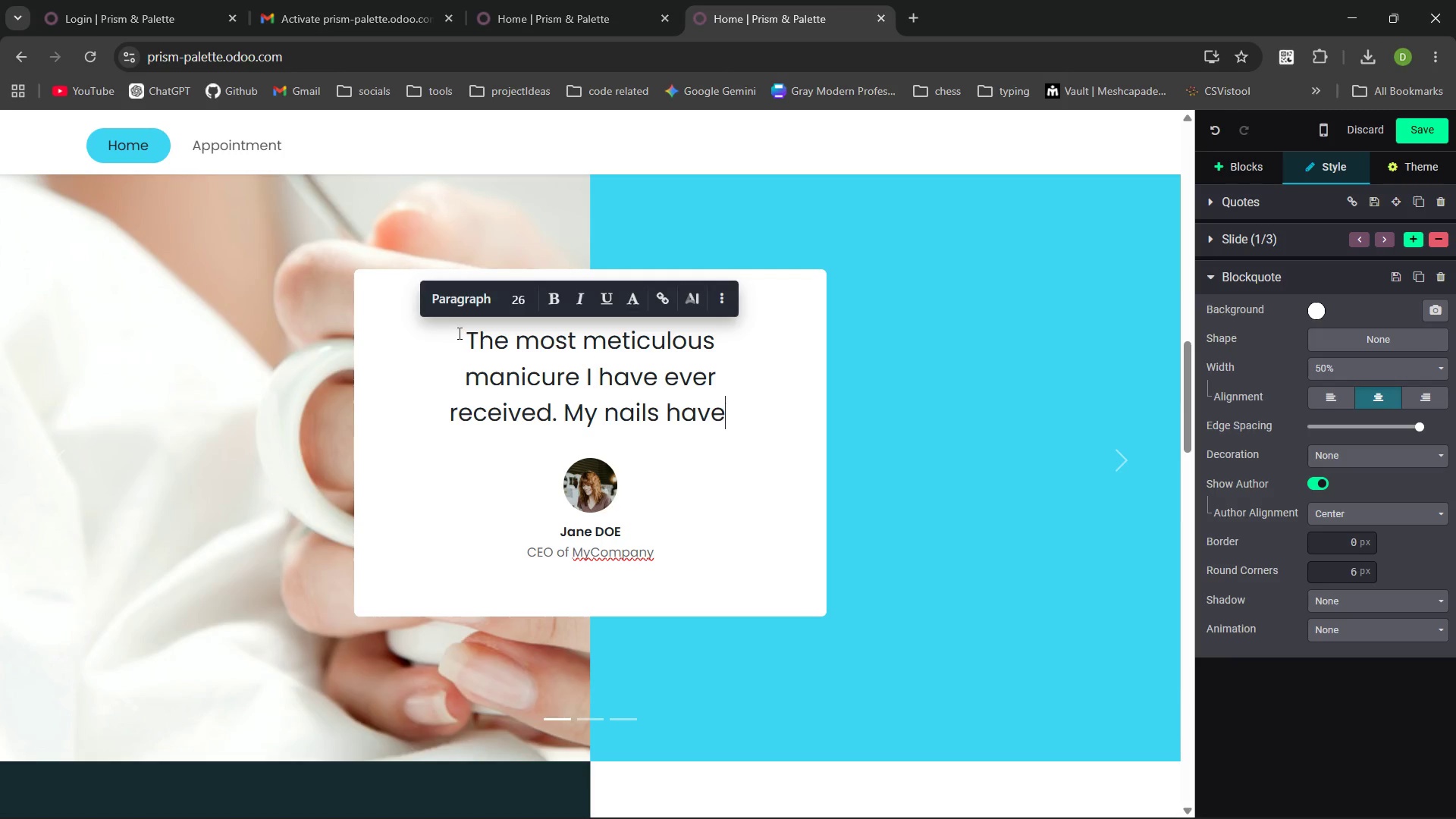 
type( never been stronger )
key(Backspace)
type(, and that waterless process is c)
key(Backspace)
type(so much more relaxing tha the traditioal soak.)
 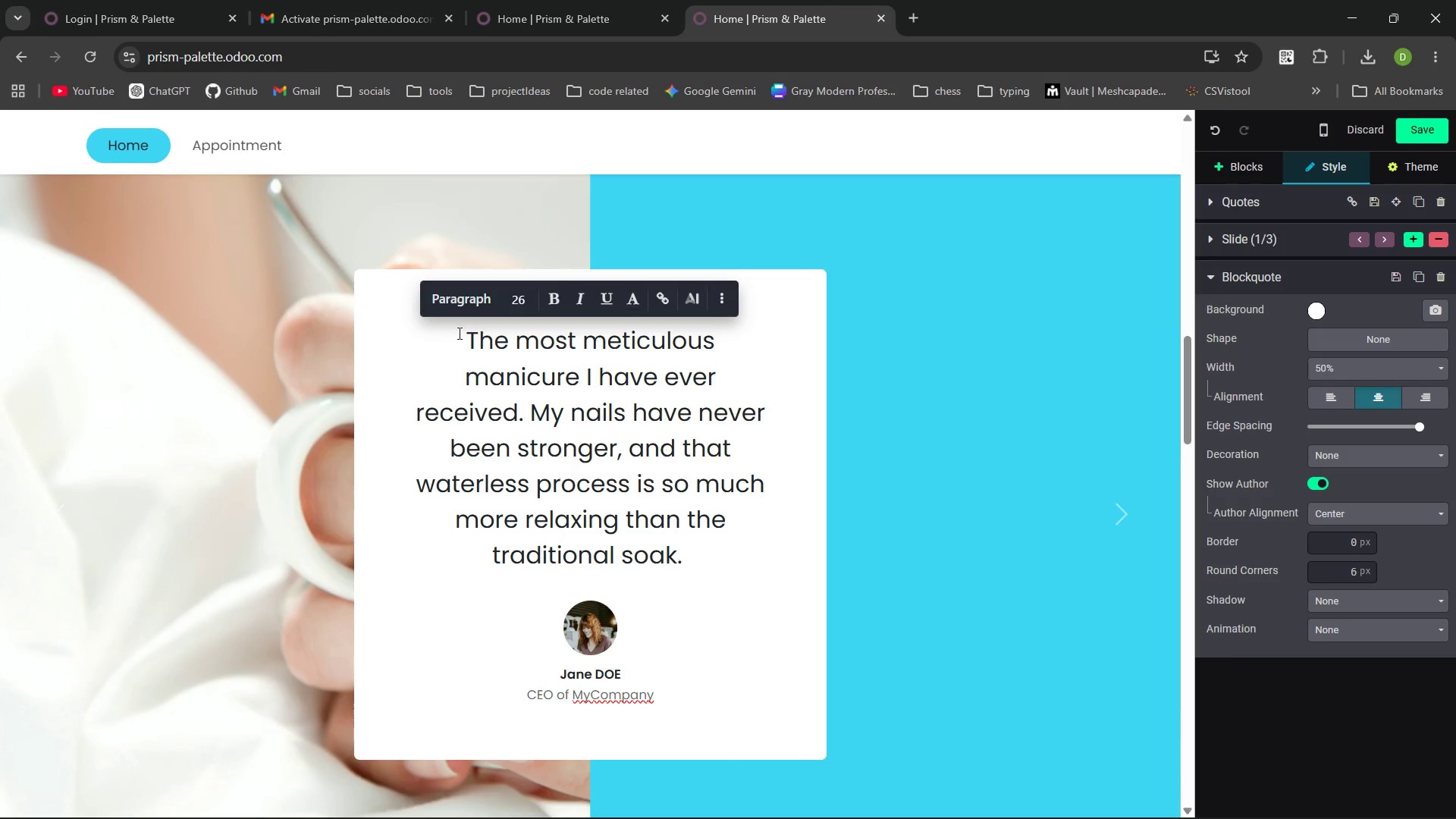 
key(Shift+Quote)
 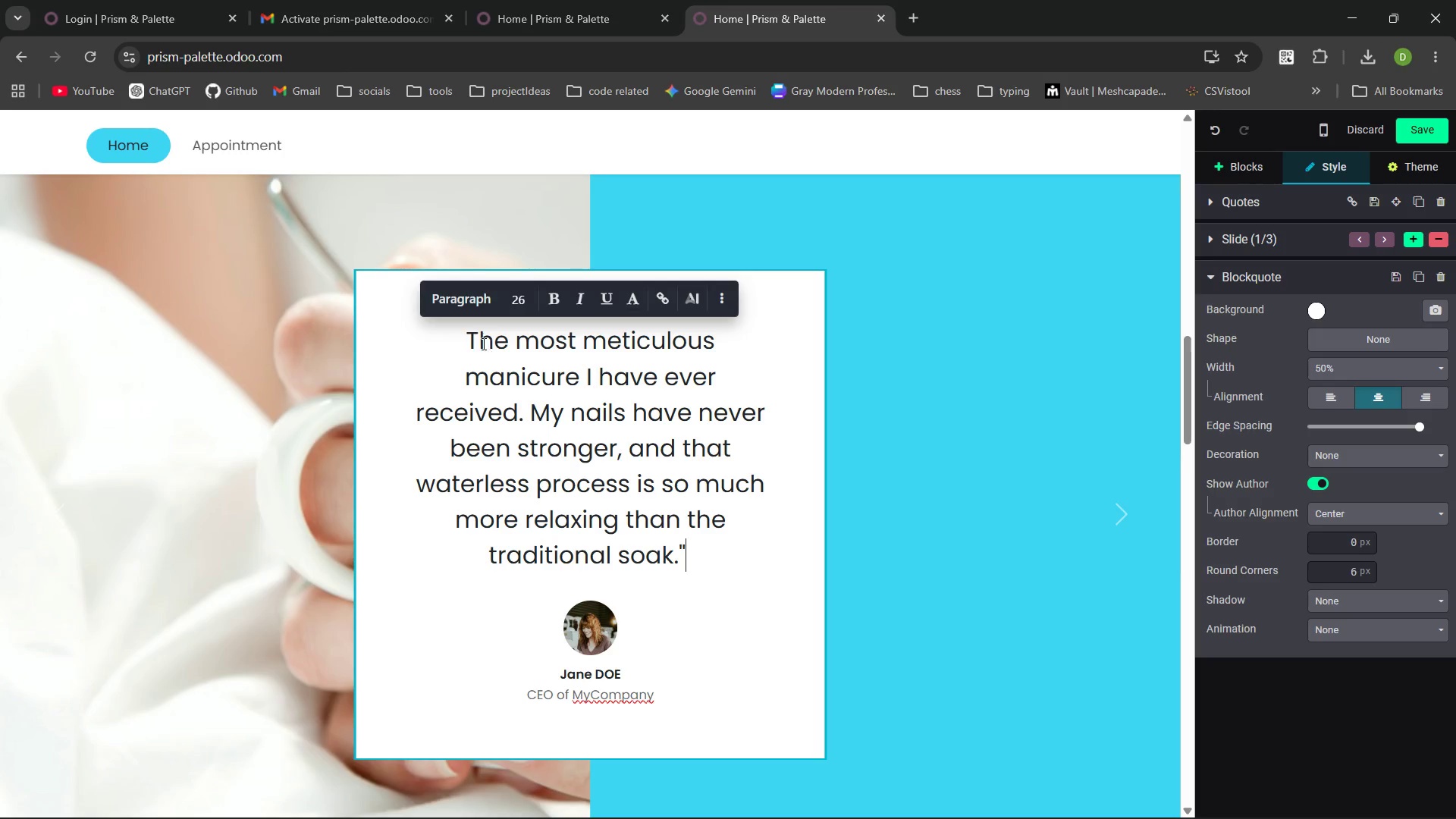 
left_click([468, 332])
 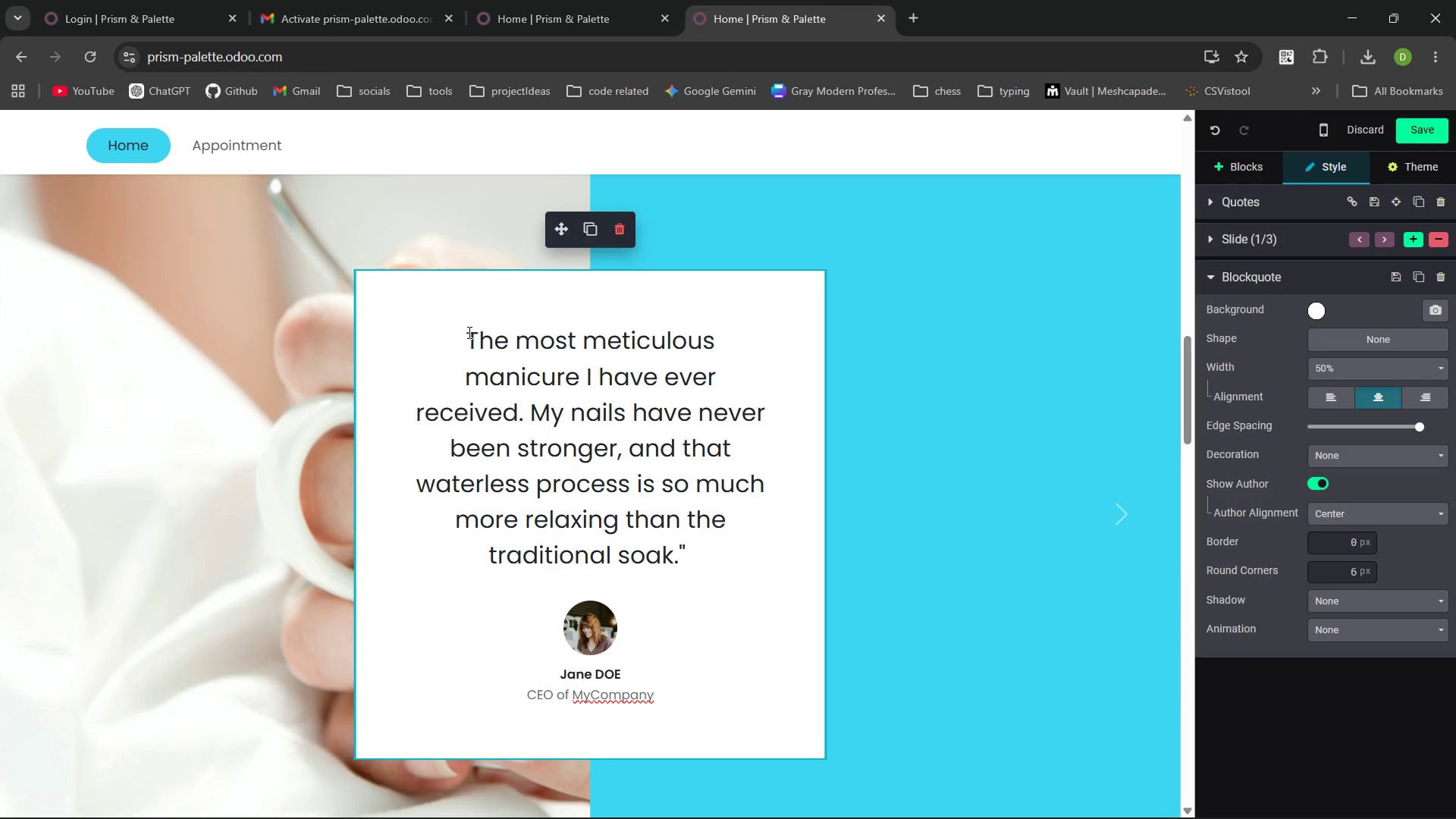 
key(Shift+Quote)
 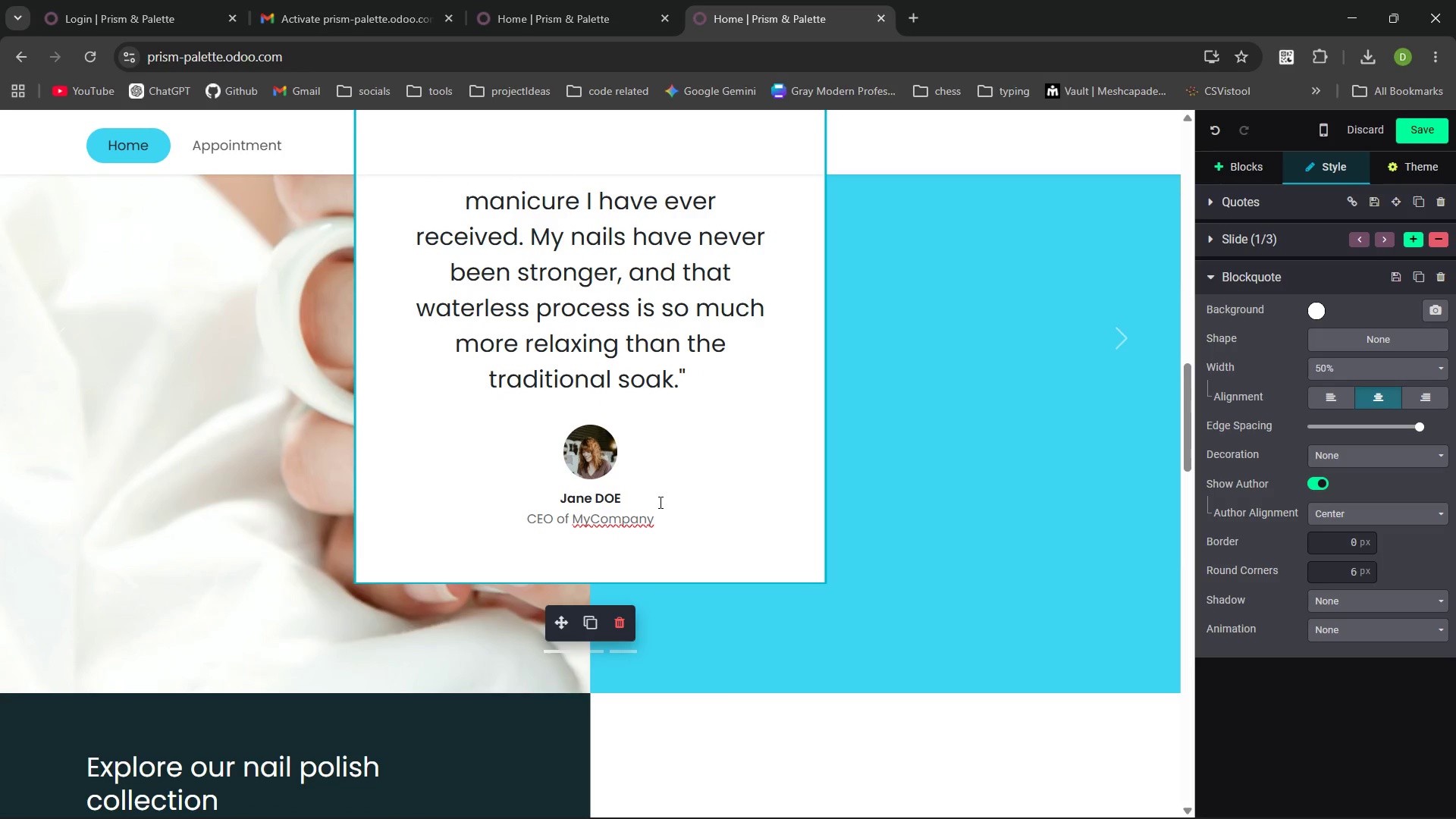 
left_click([246, 308])
 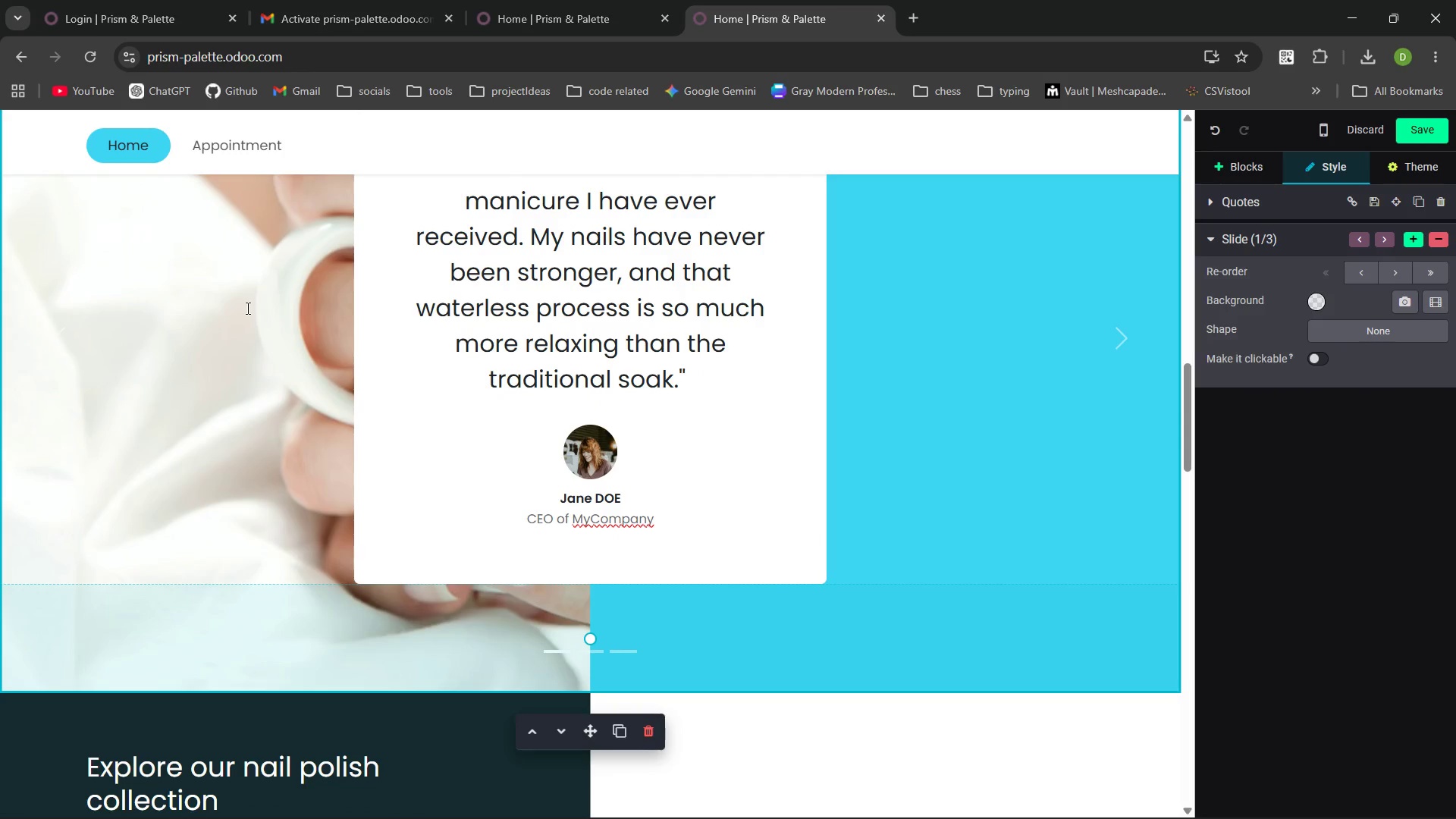 
double_click([246, 308])
 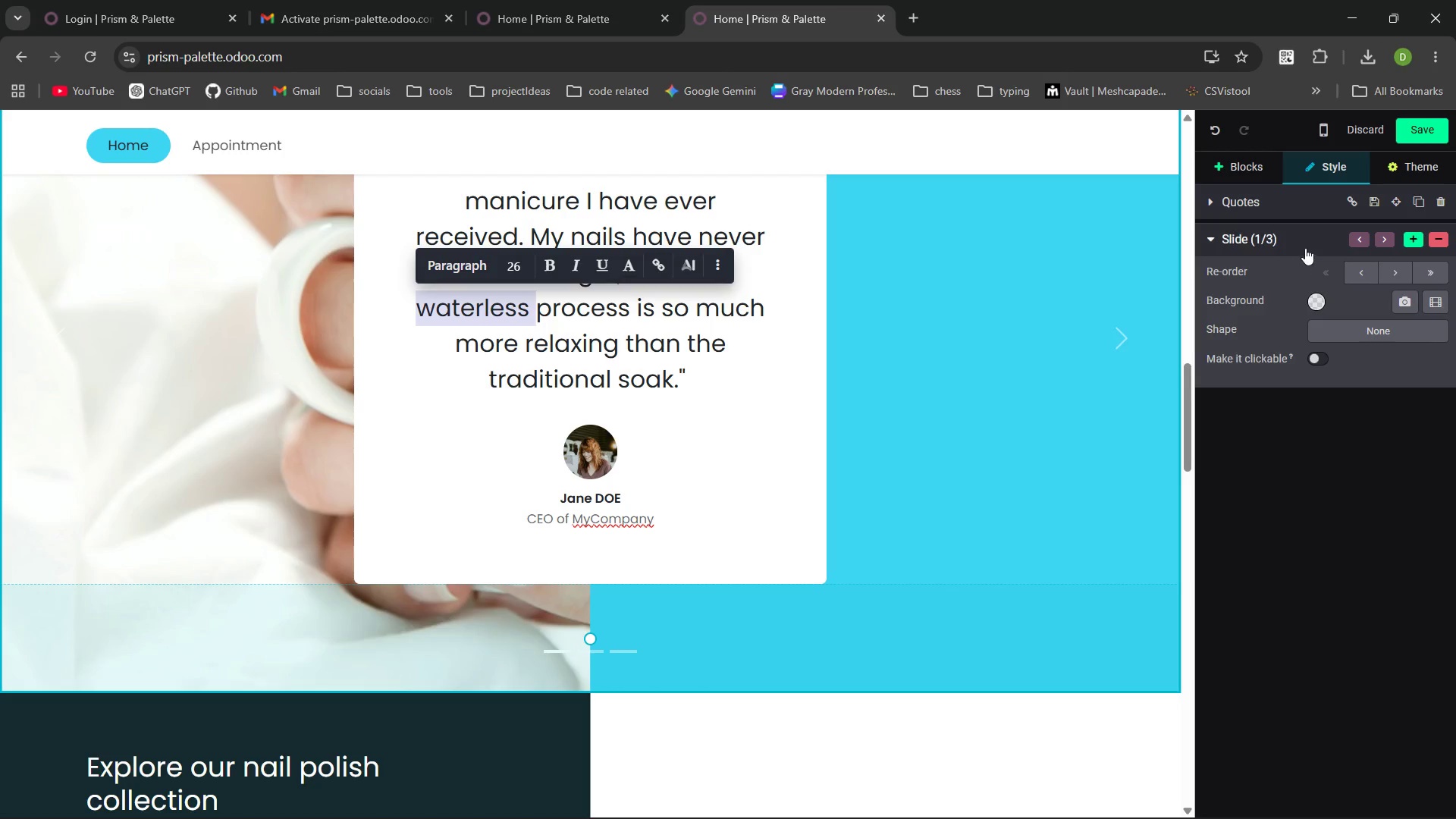 
left_click([1439, 233])
 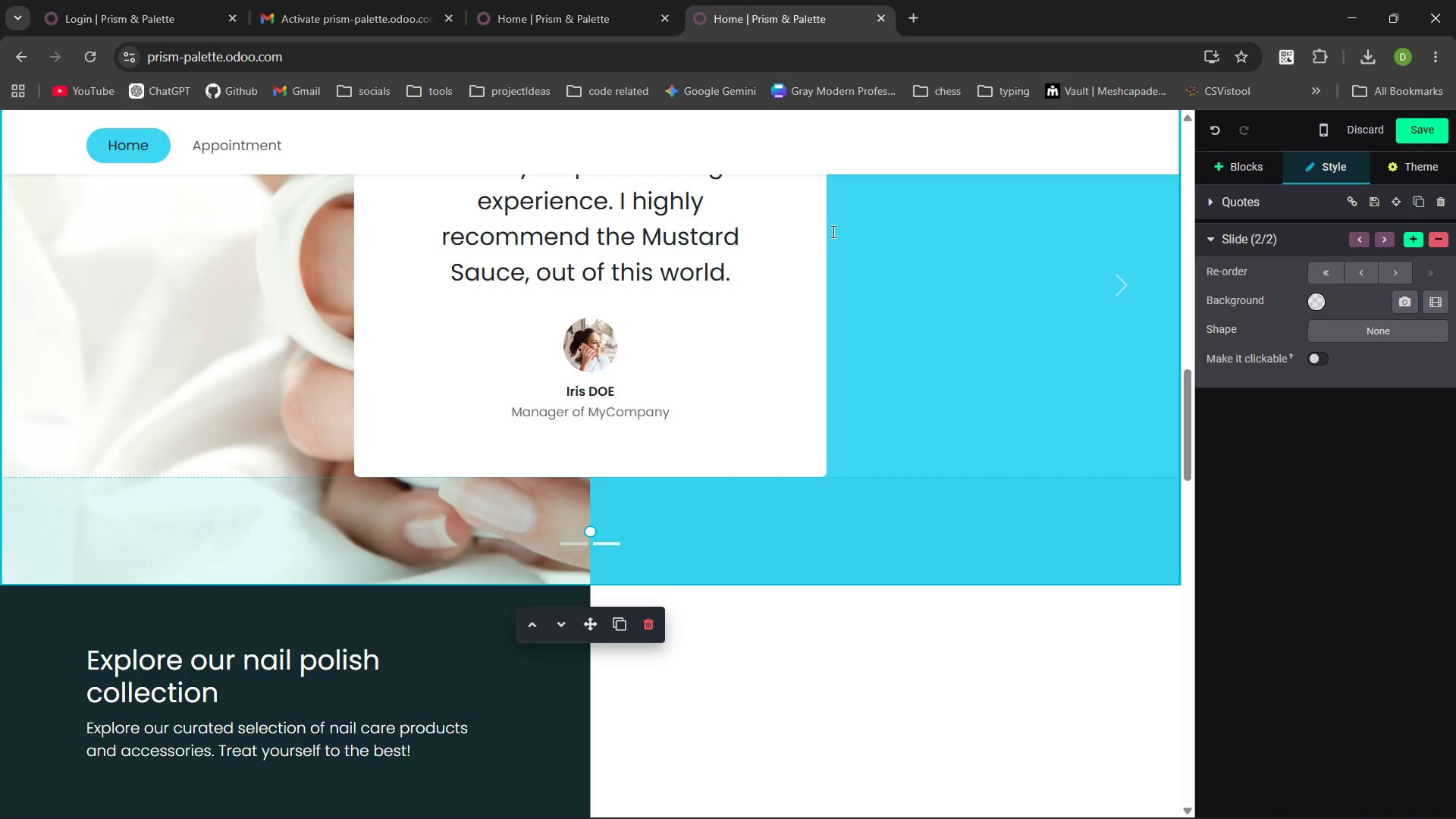 
wait(5.16)
 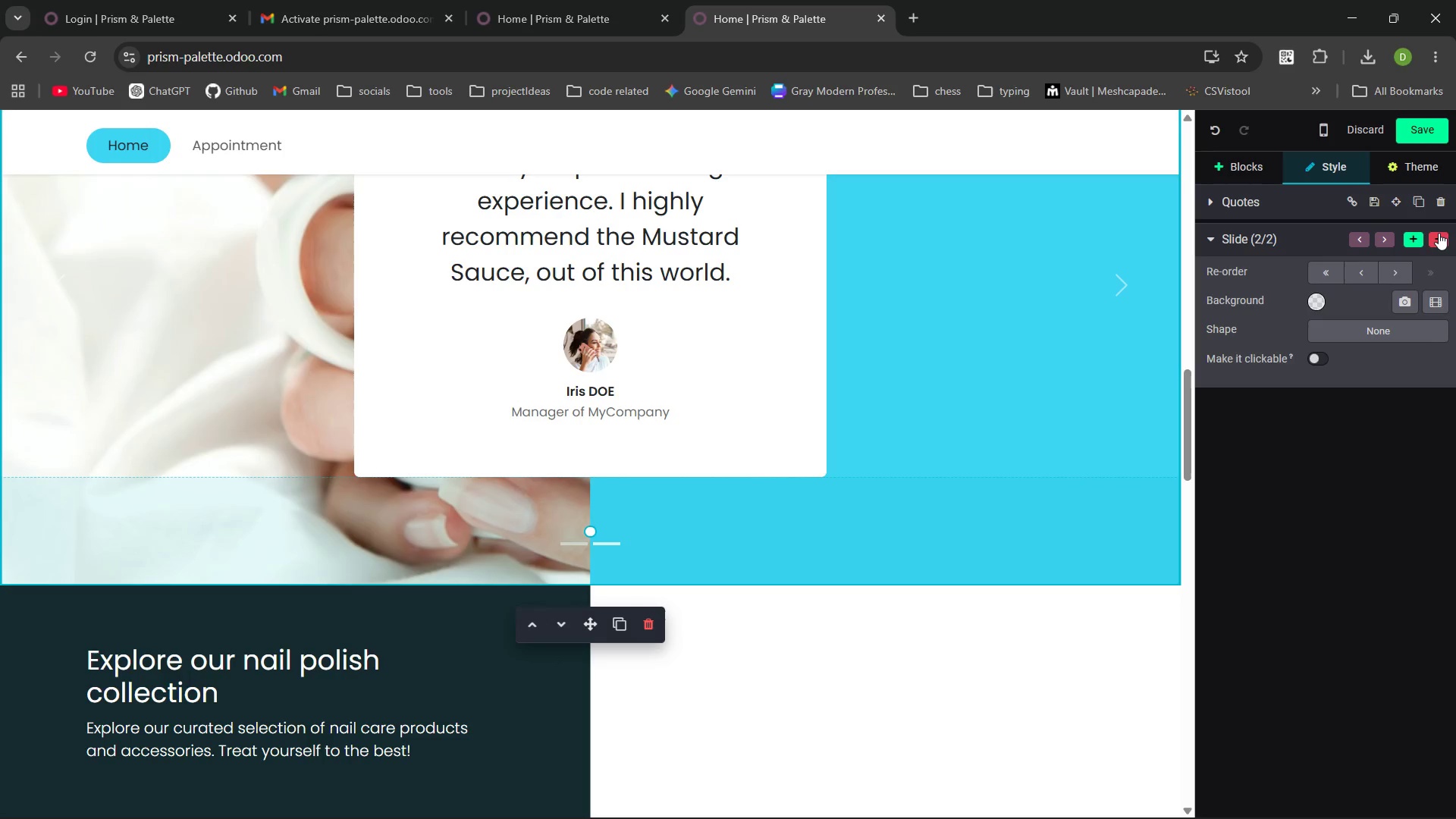 
key(Control+Z)
 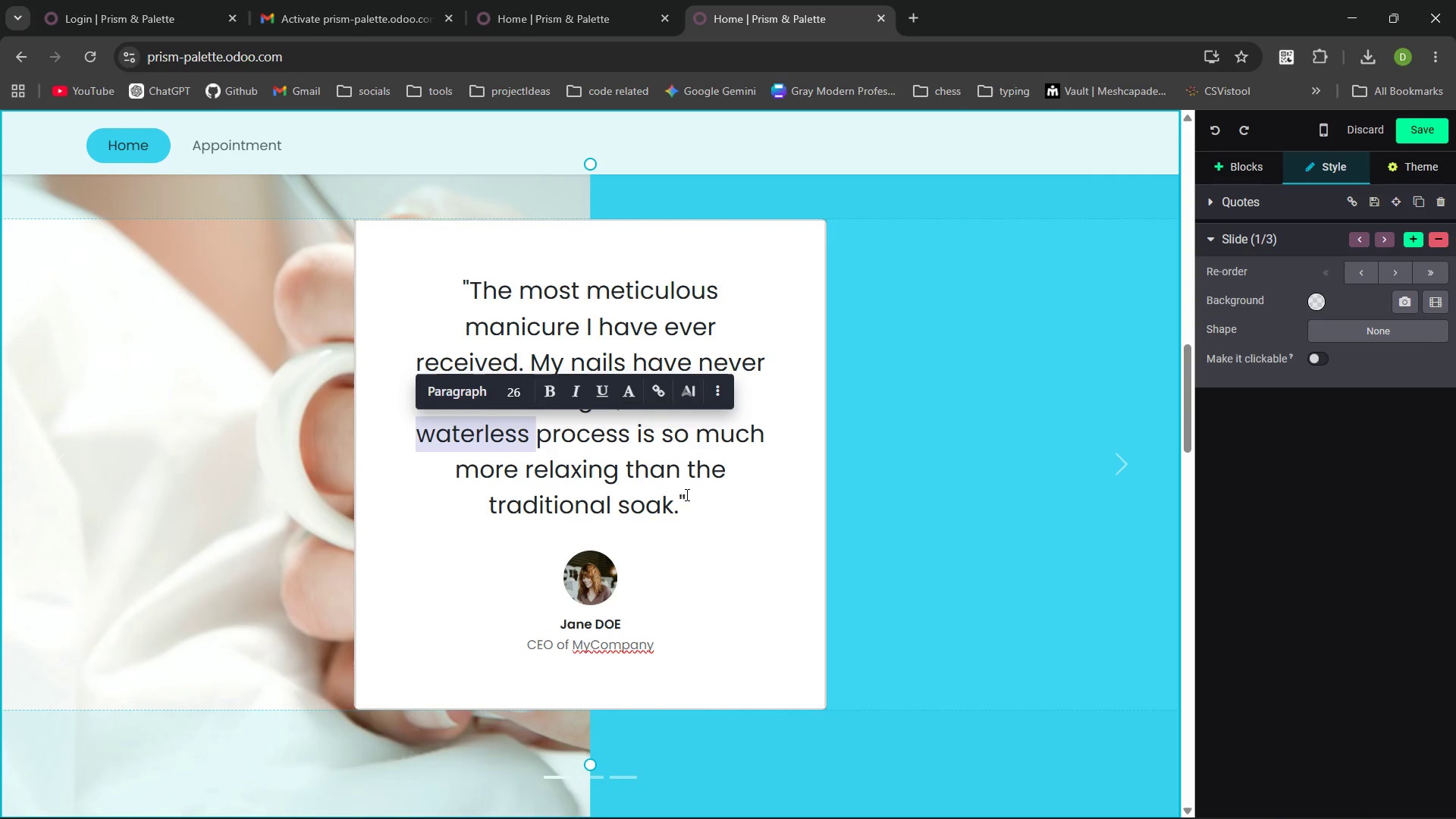 
left_click_drag(start_coordinate=[686, 504], to_coordinate=[454, 278])
 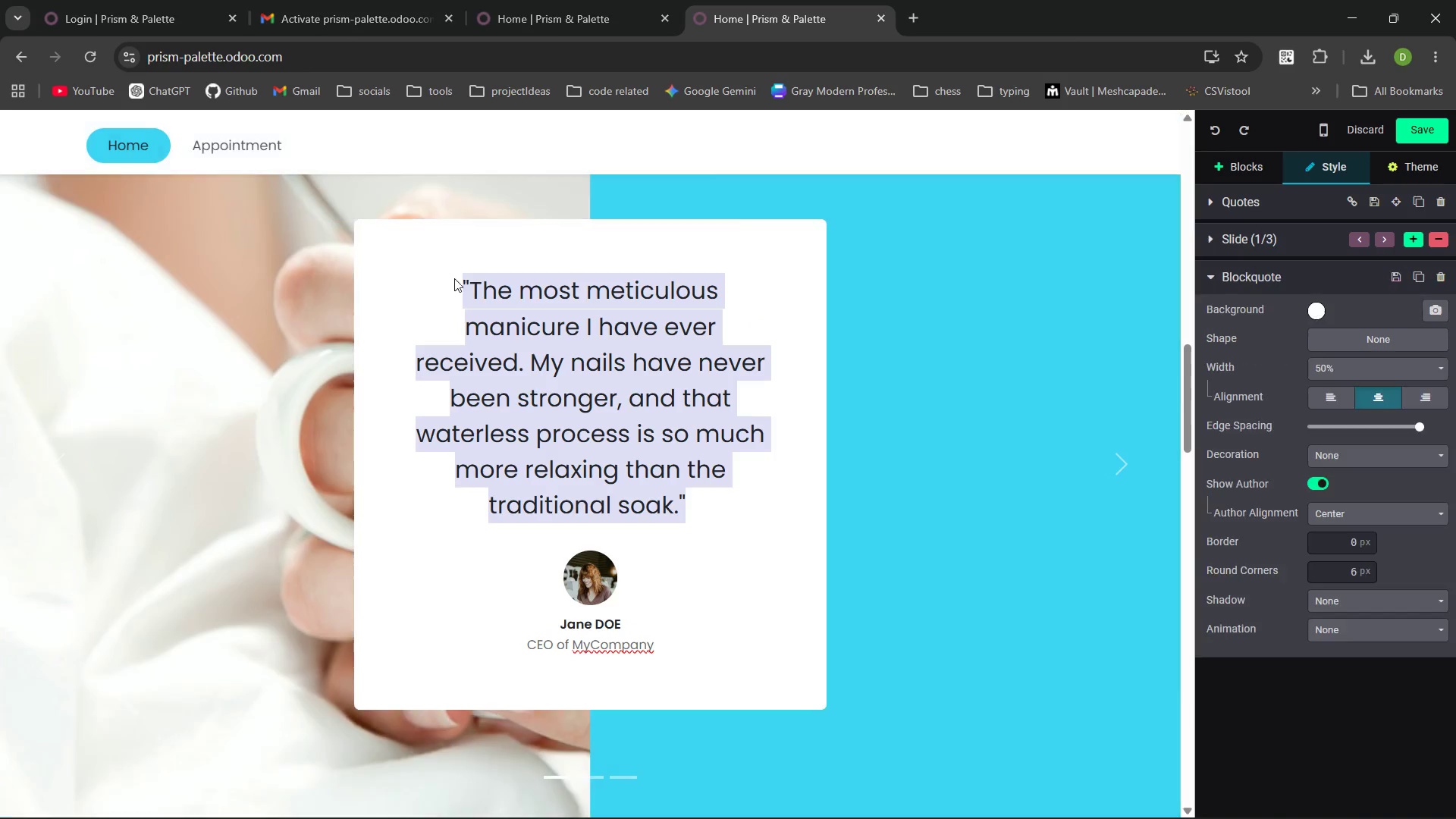 
key(Control+C)
 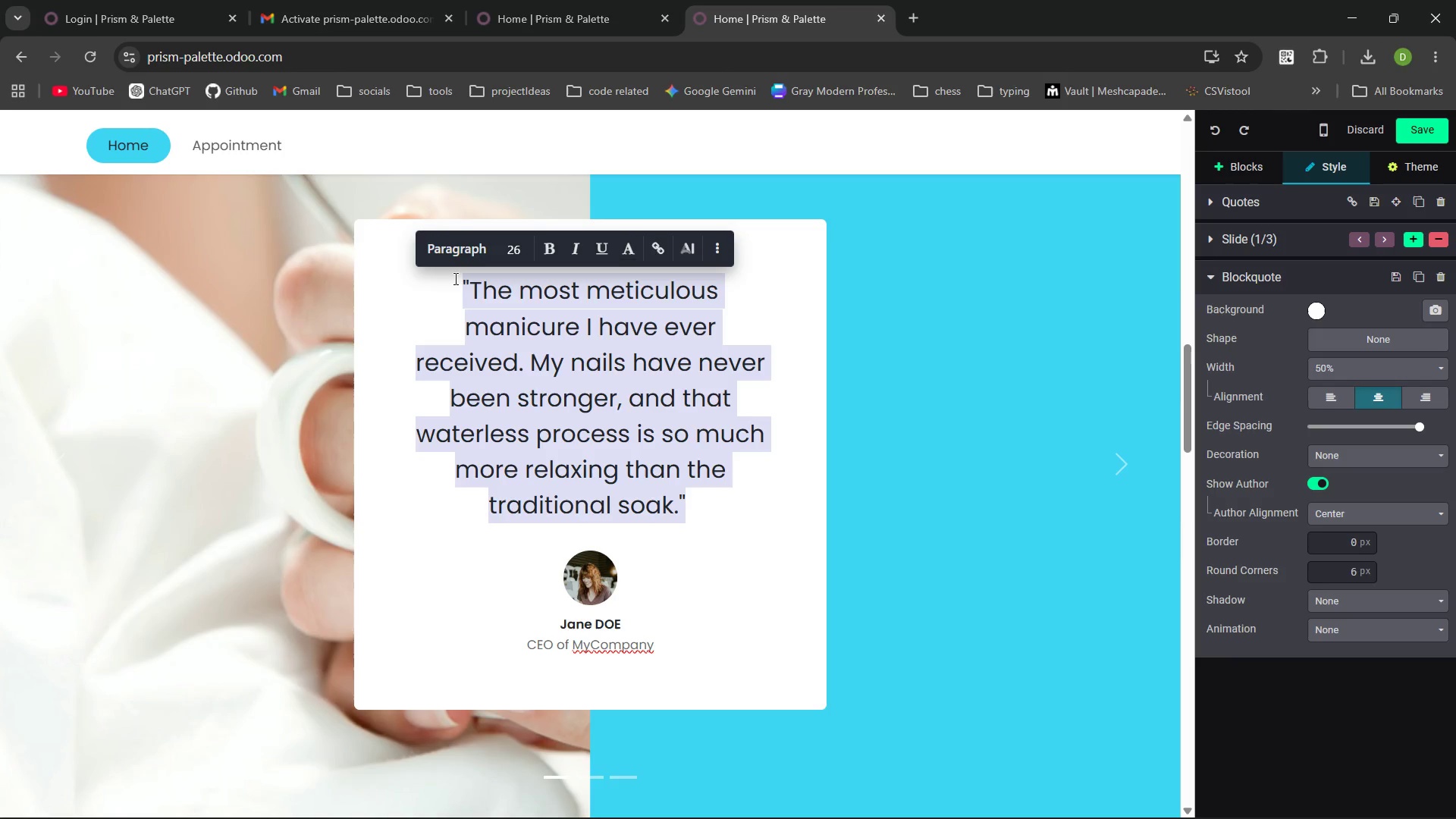 
key(Control+C)
 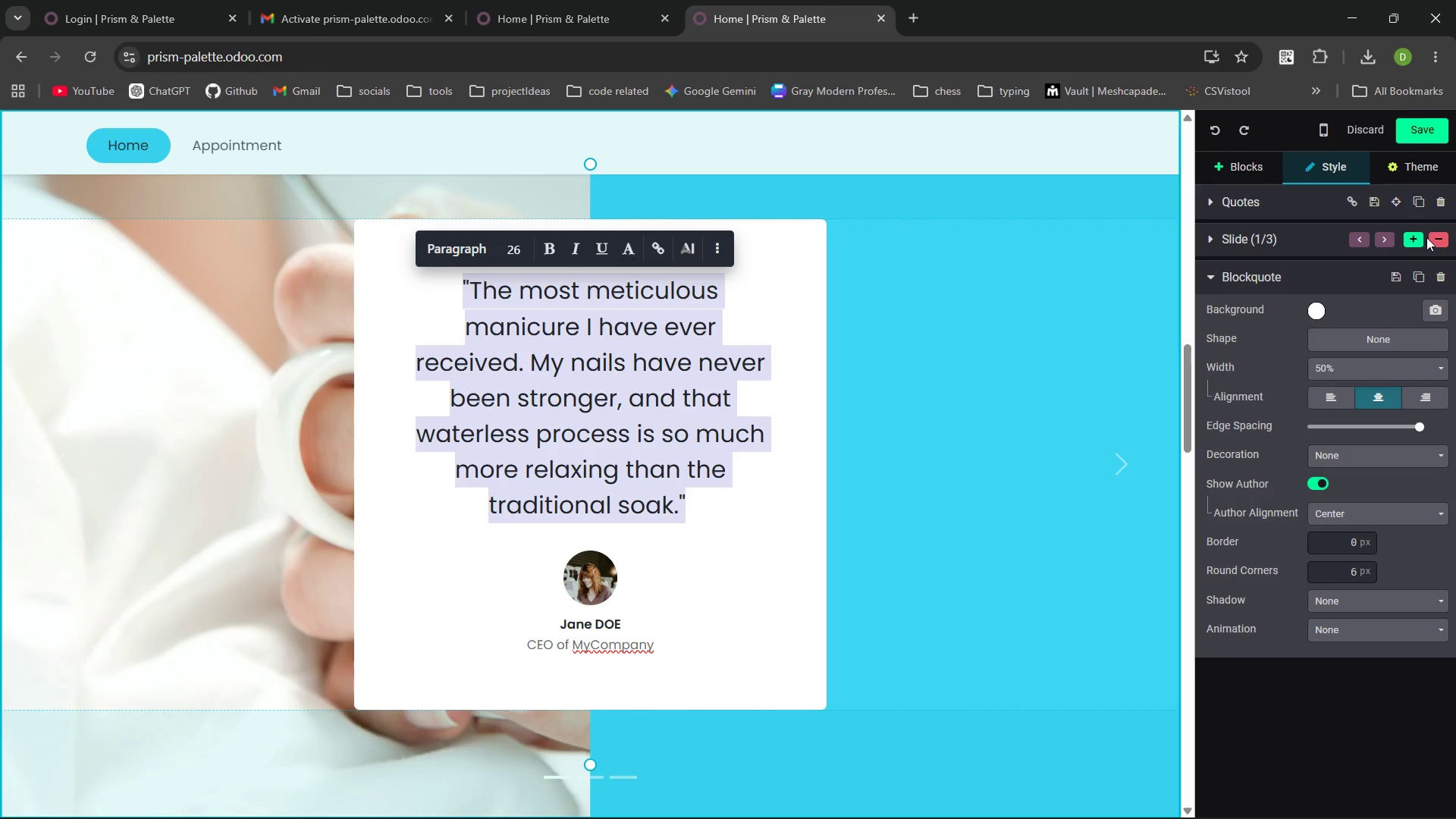 
left_click([1377, 240])
 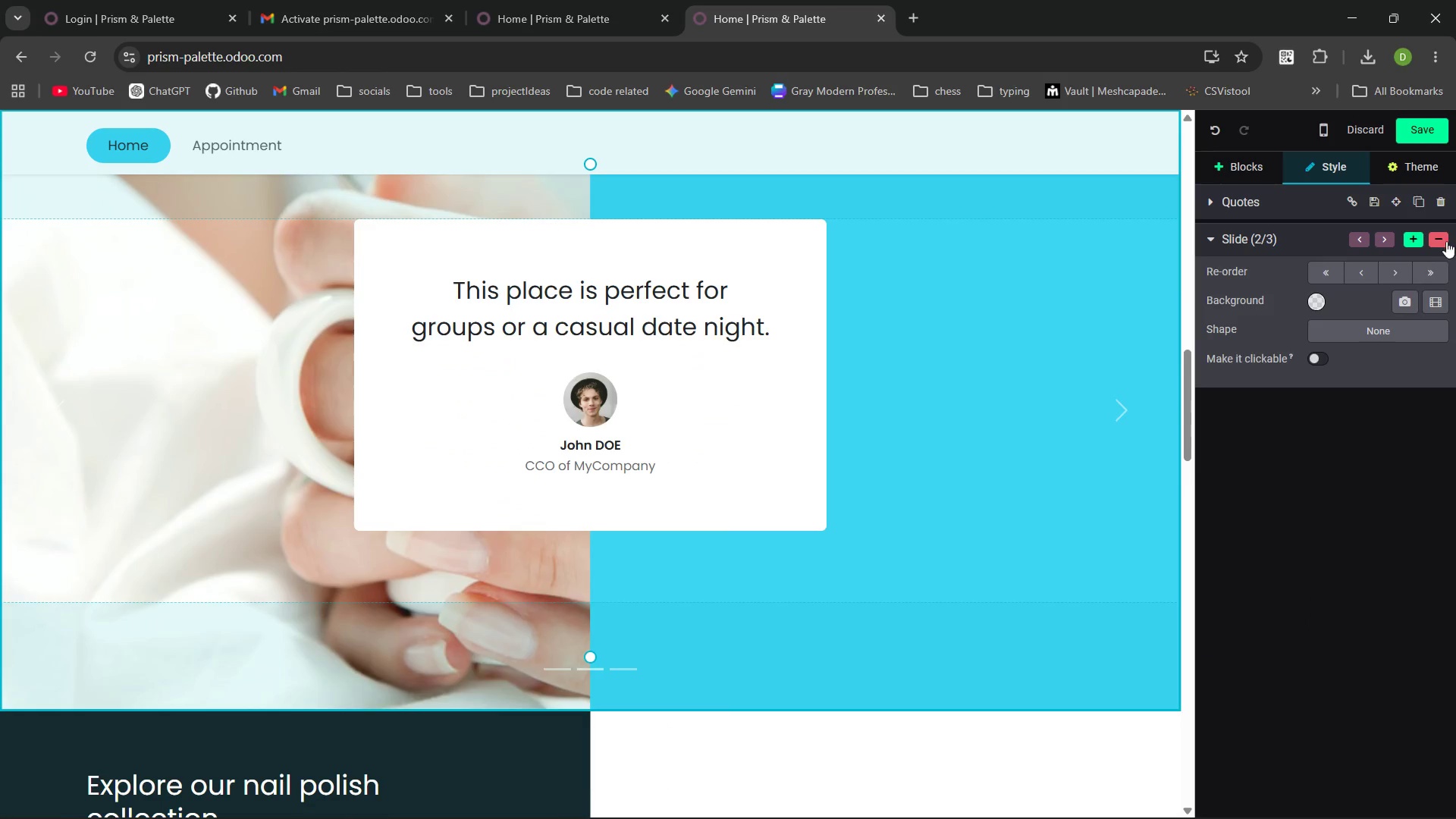 
left_click([1437, 234])
 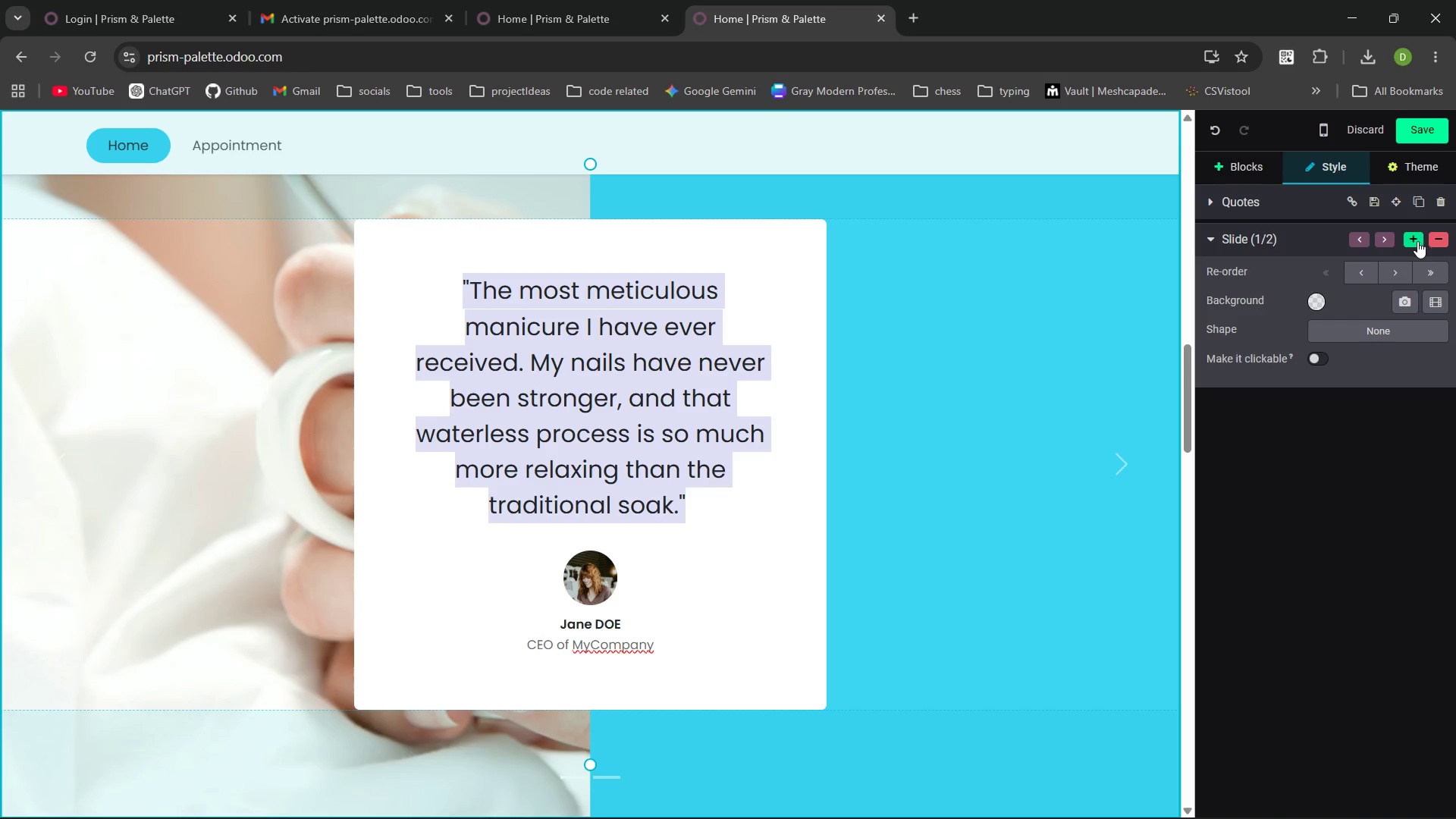 
left_click([1385, 237])
 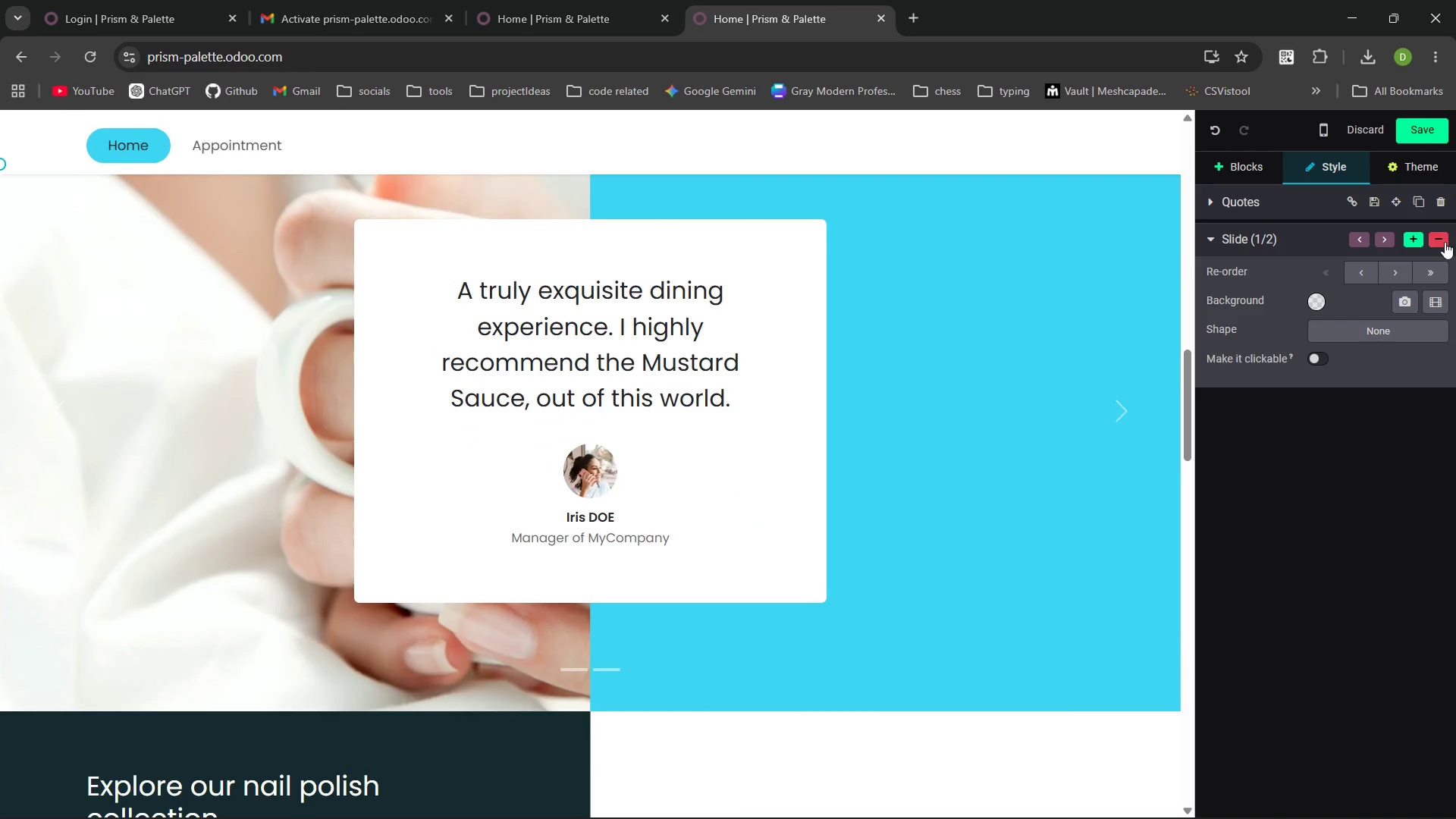 
left_click([1445, 242])
 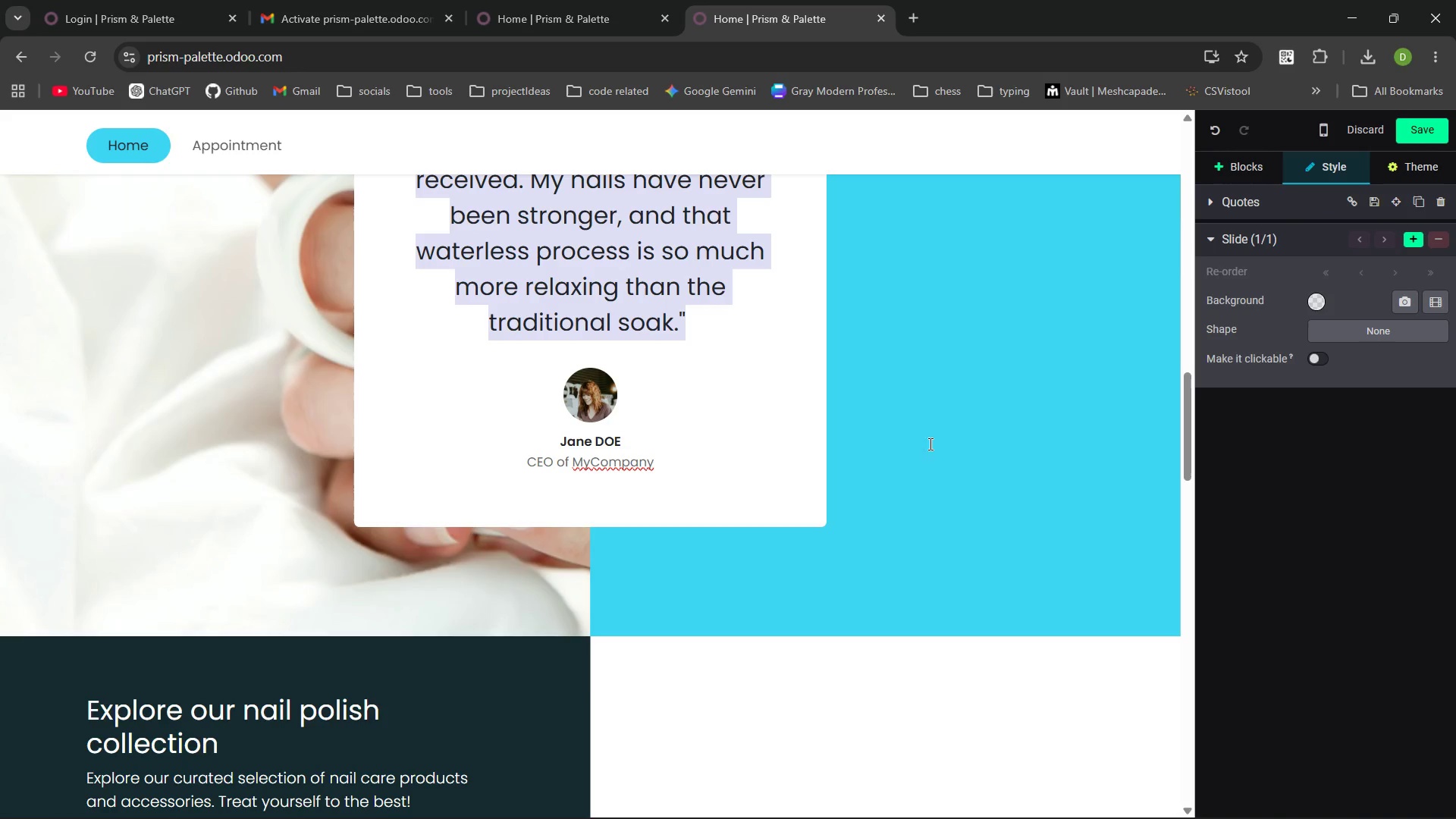 
left_click_drag(start_coordinate=[620, 443], to_coordinate=[551, 447])
 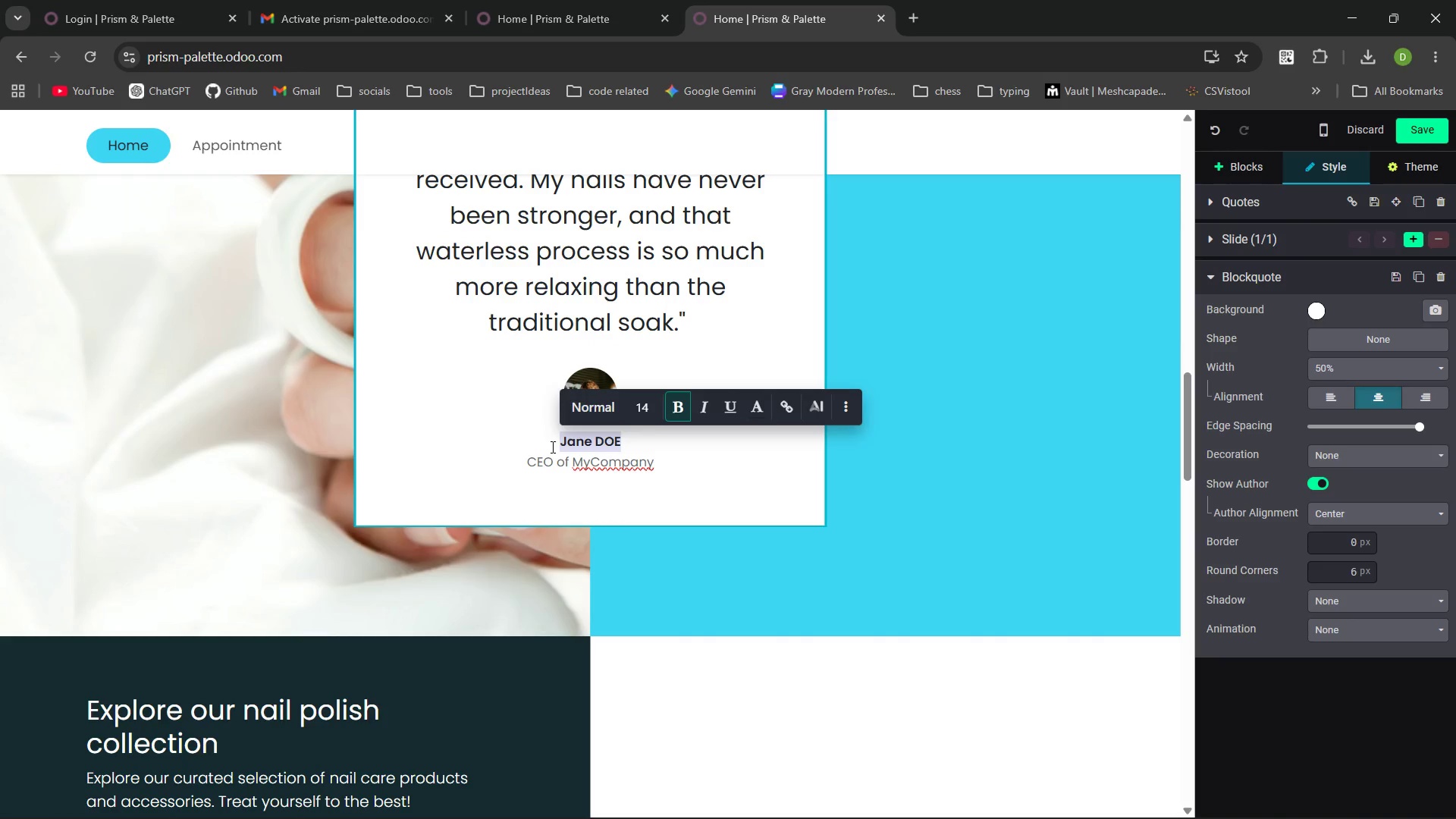 
type(Elena V.)
 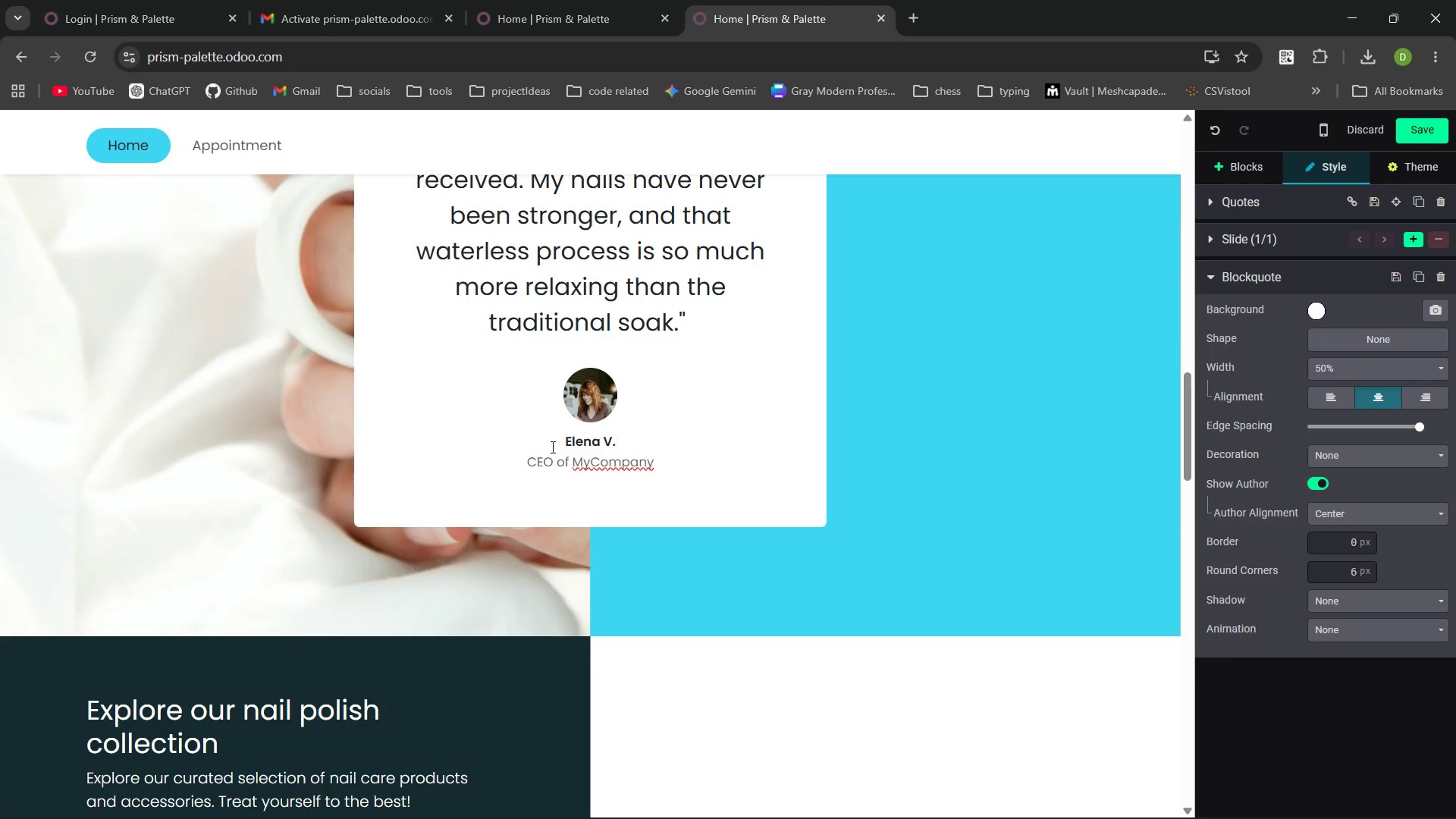 
left_click_drag(start_coordinate=[657, 463], to_coordinate=[530, 459])
 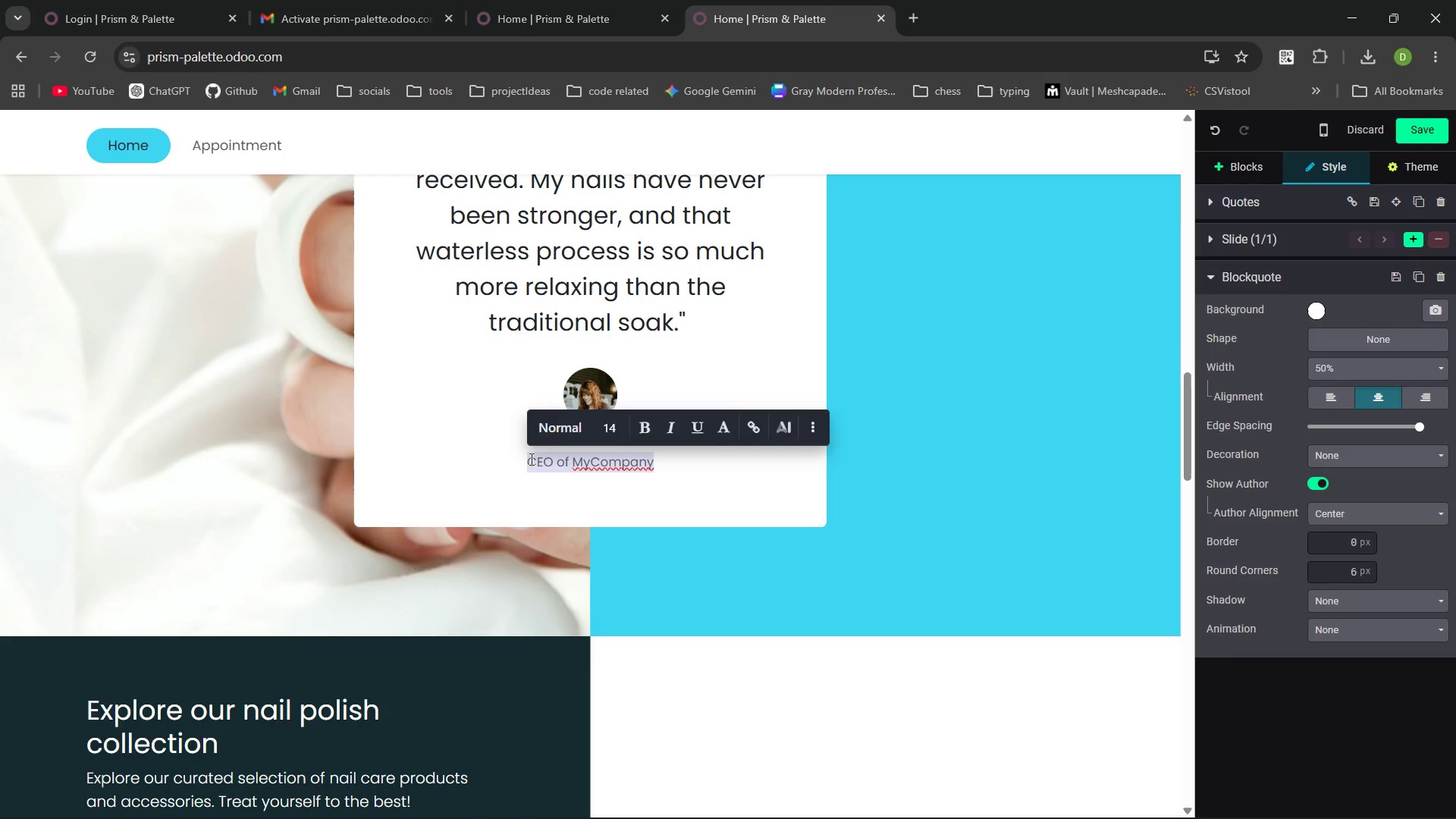 
type(Funding Member)
 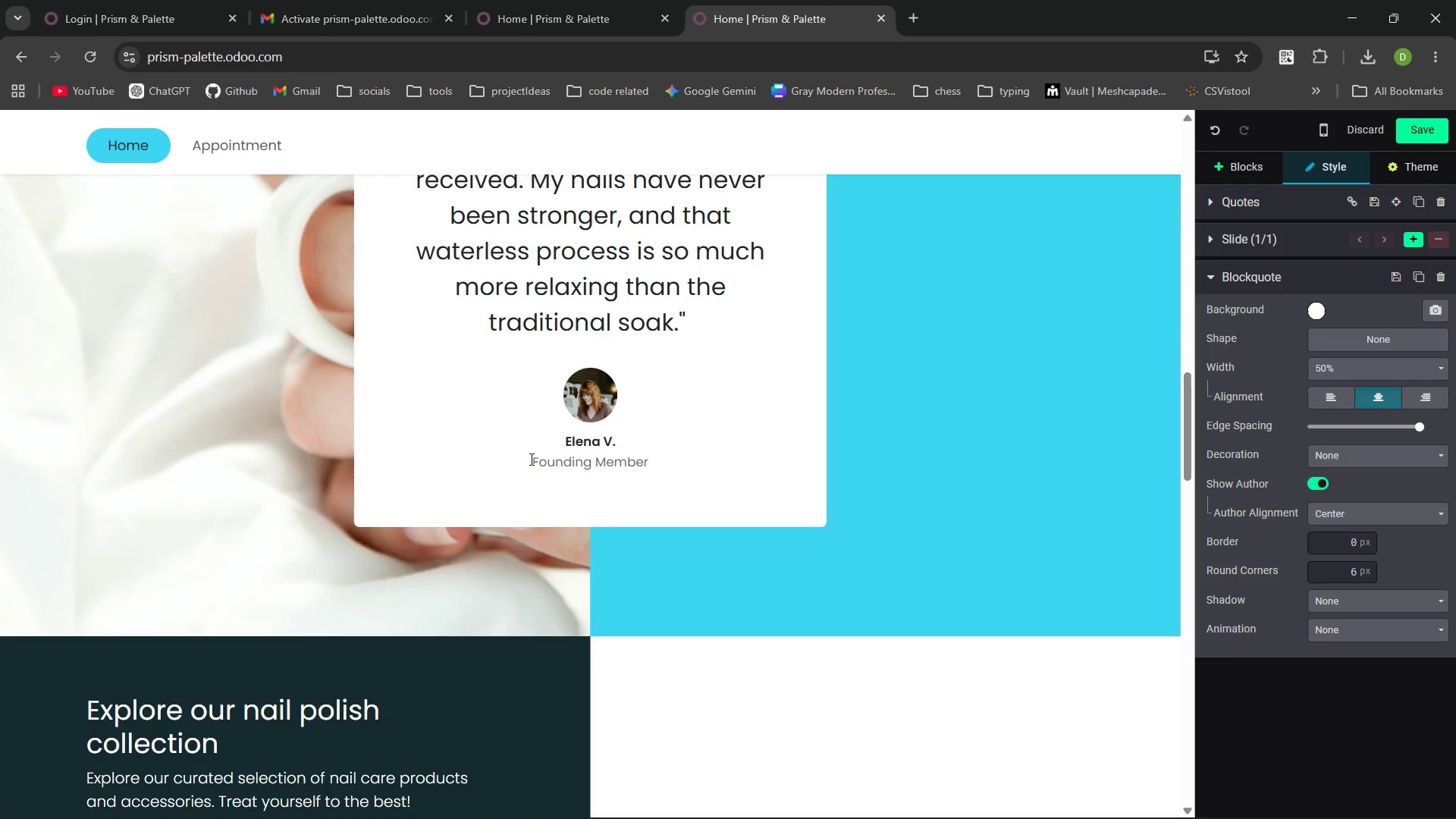 
left_click([886, 419])
 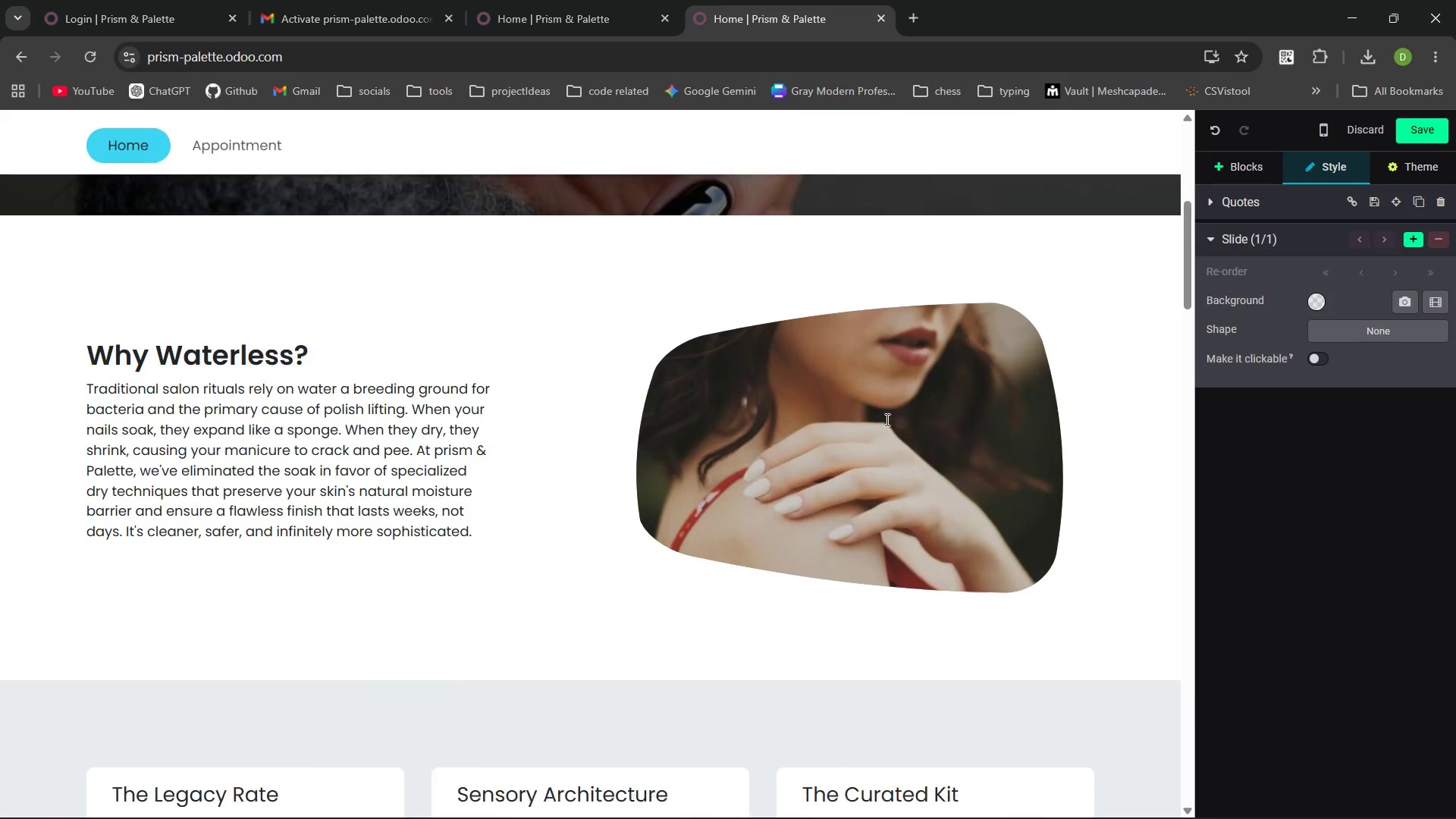 
wait(21.41)
 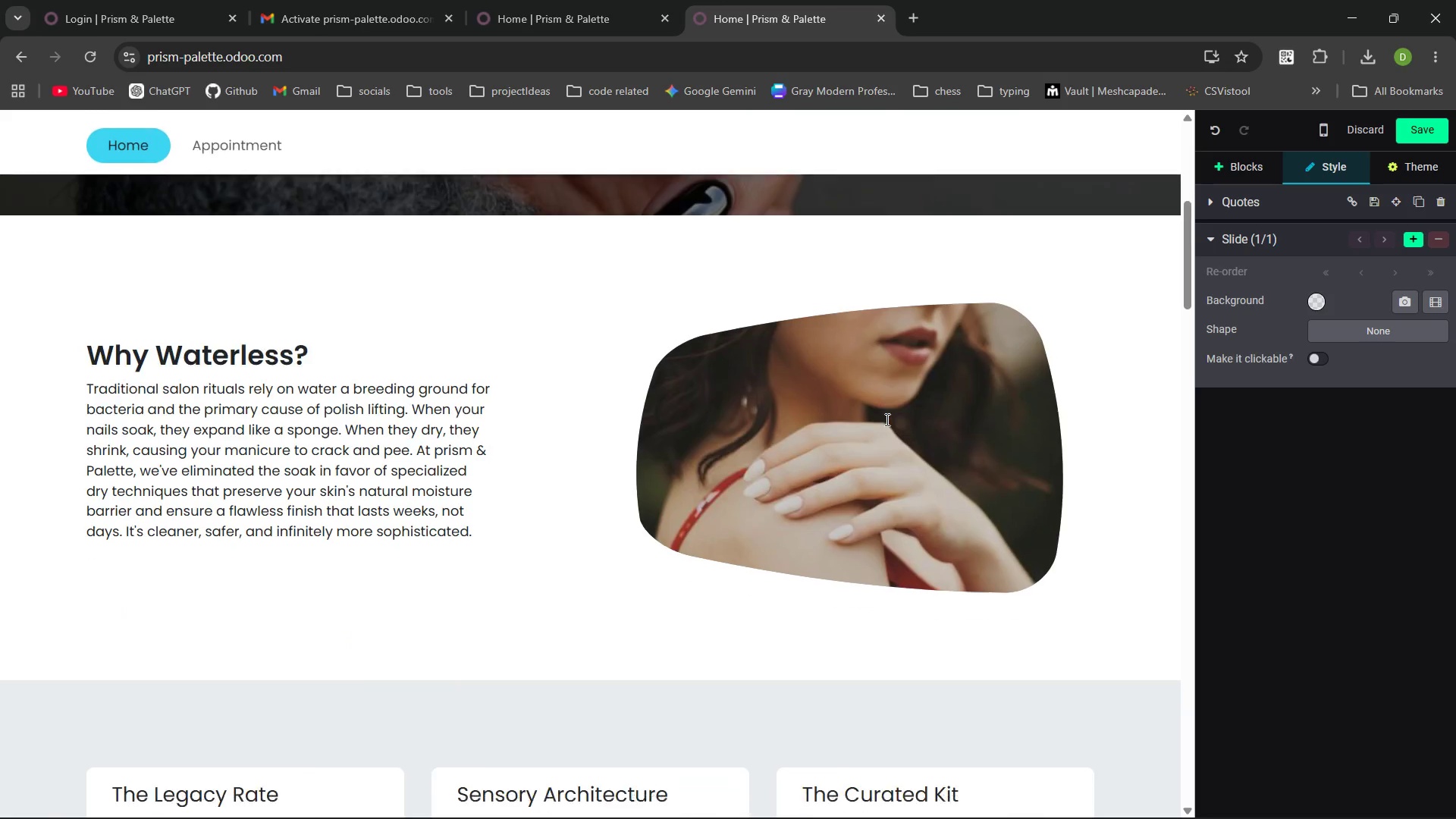 
left_click([1250, 166])
 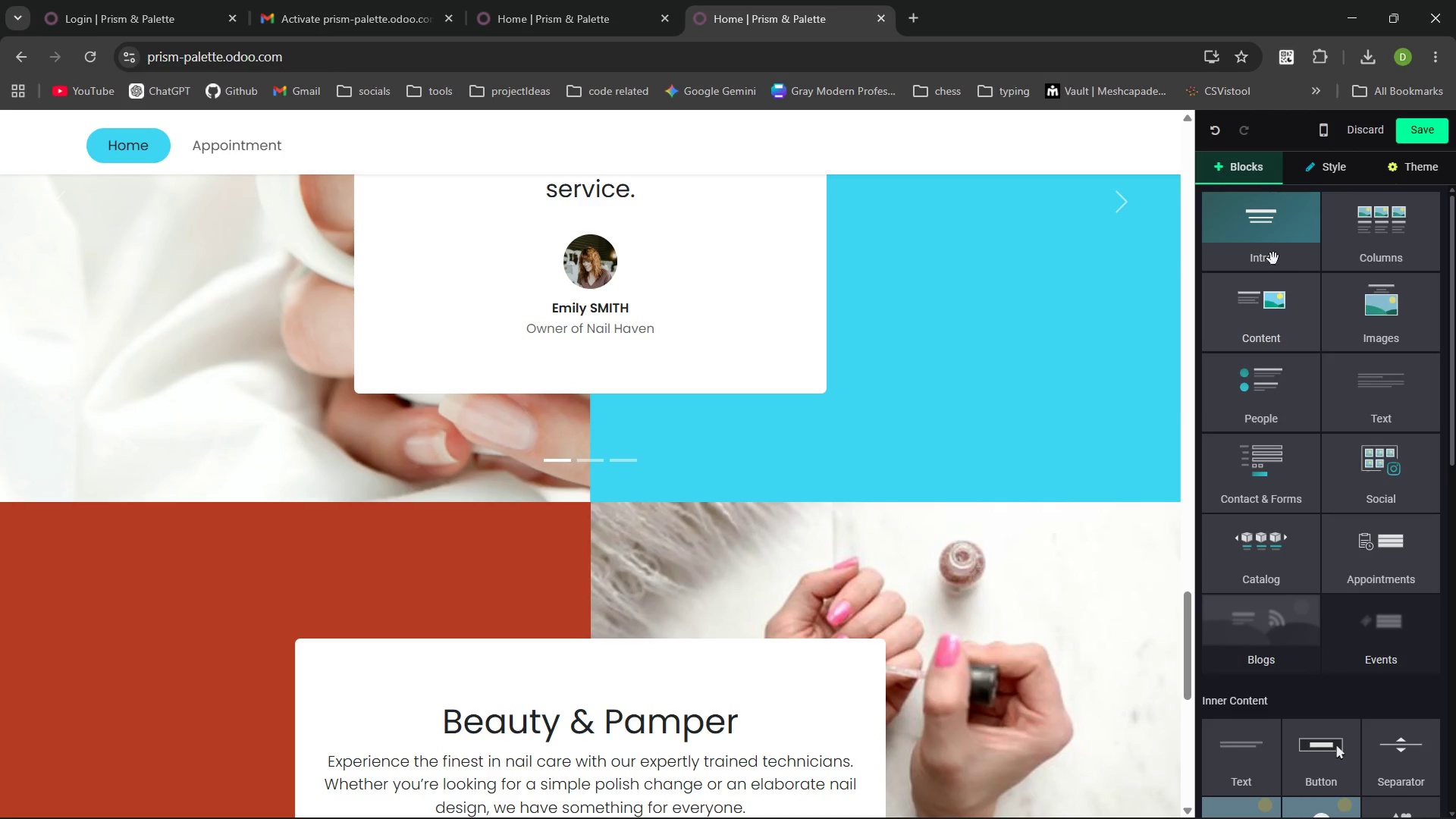 
left_click([1255, 234])
 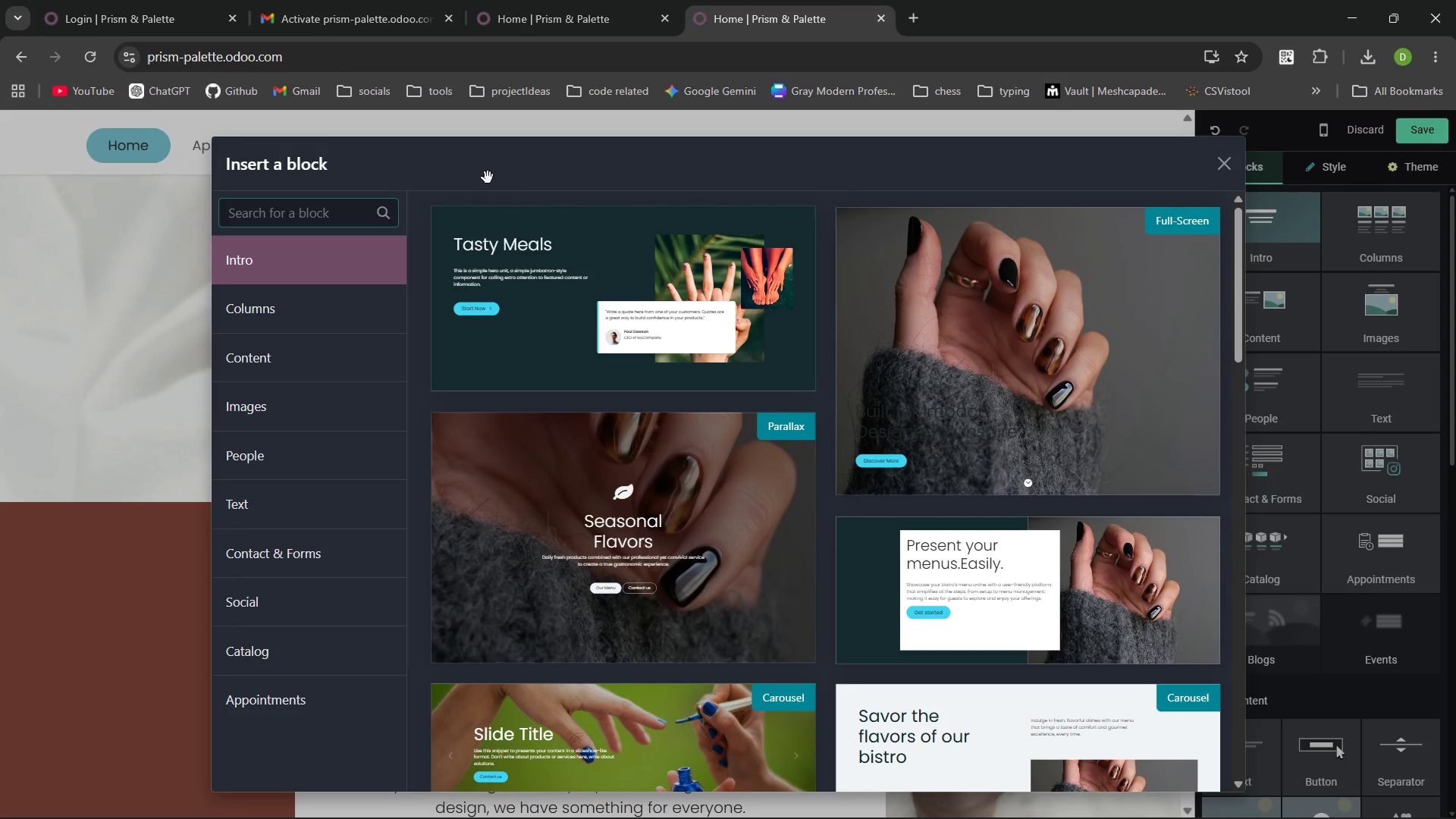 
type(cta)
 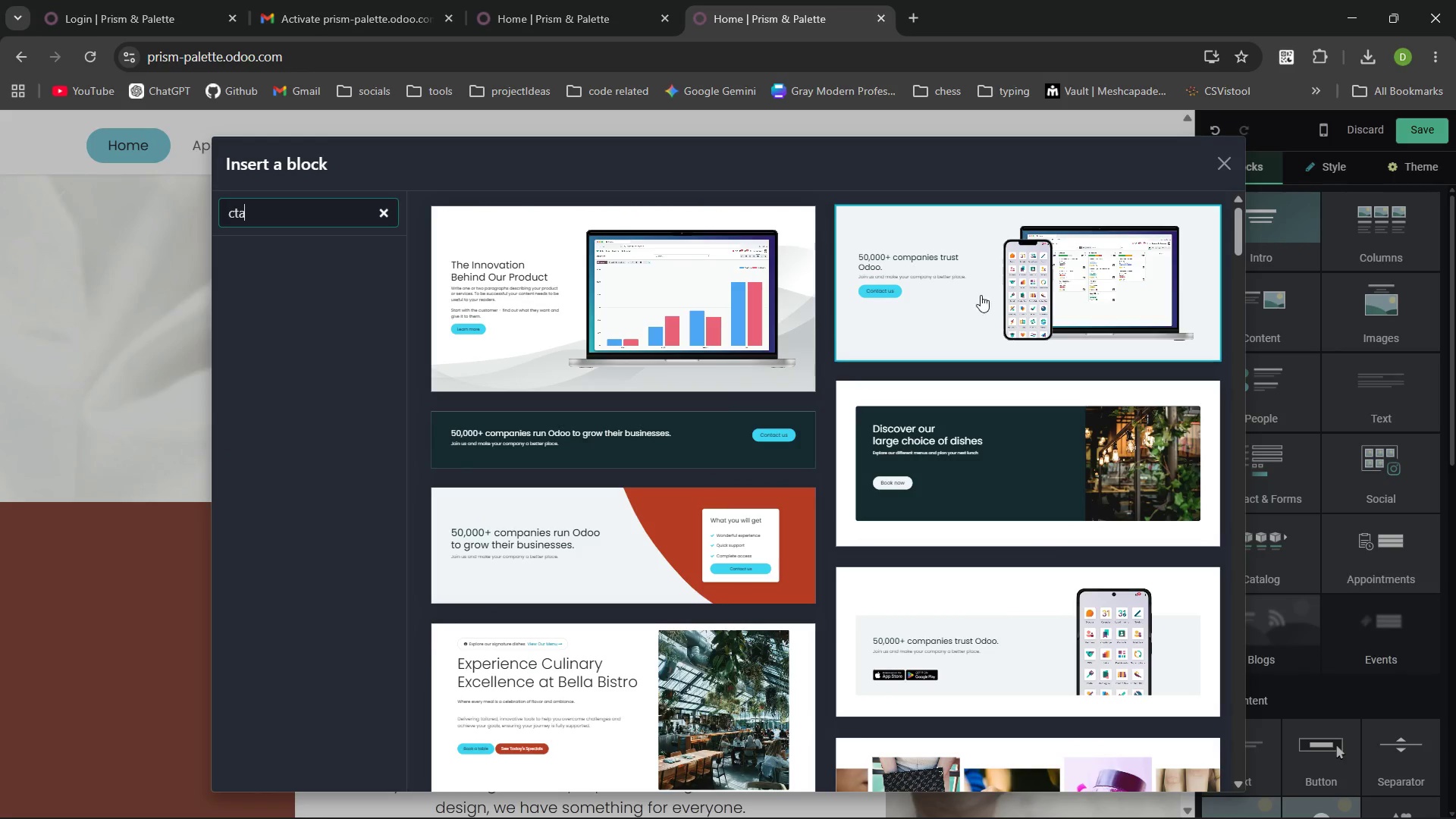 
wait(9.62)
 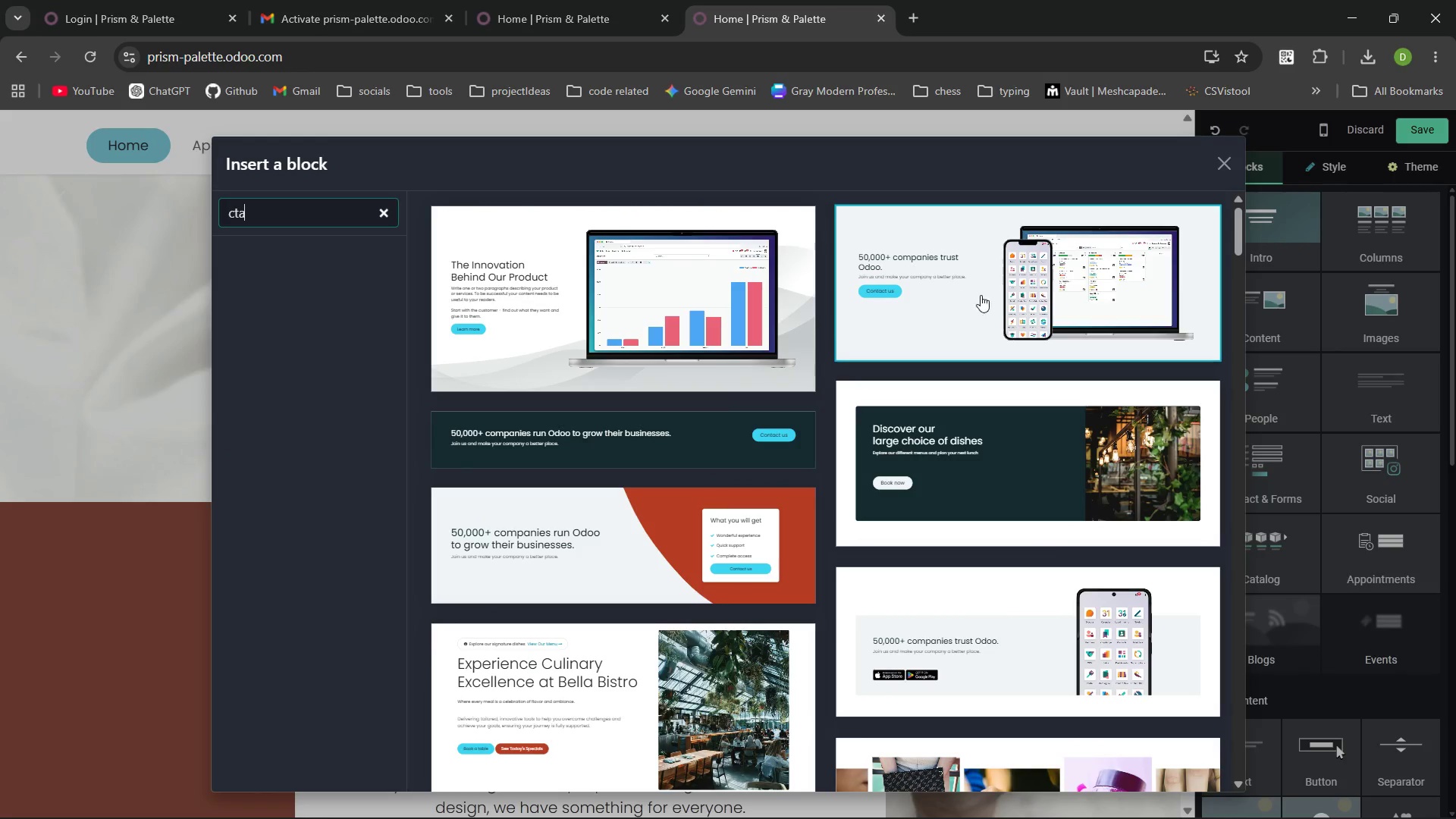 
left_click([943, 450])
 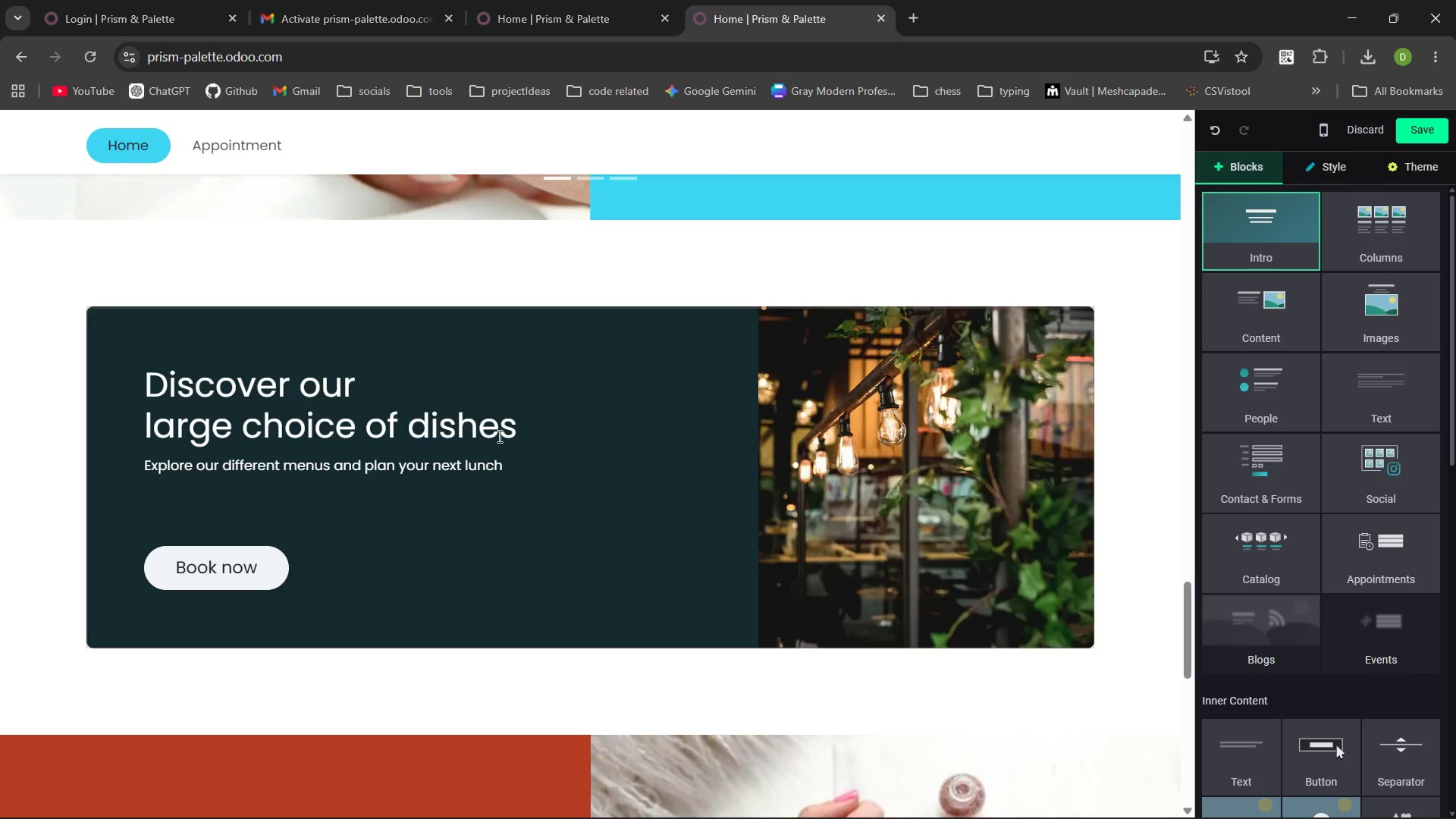 
left_click_drag(start_coordinate=[532, 428], to_coordinate=[128, 378])
 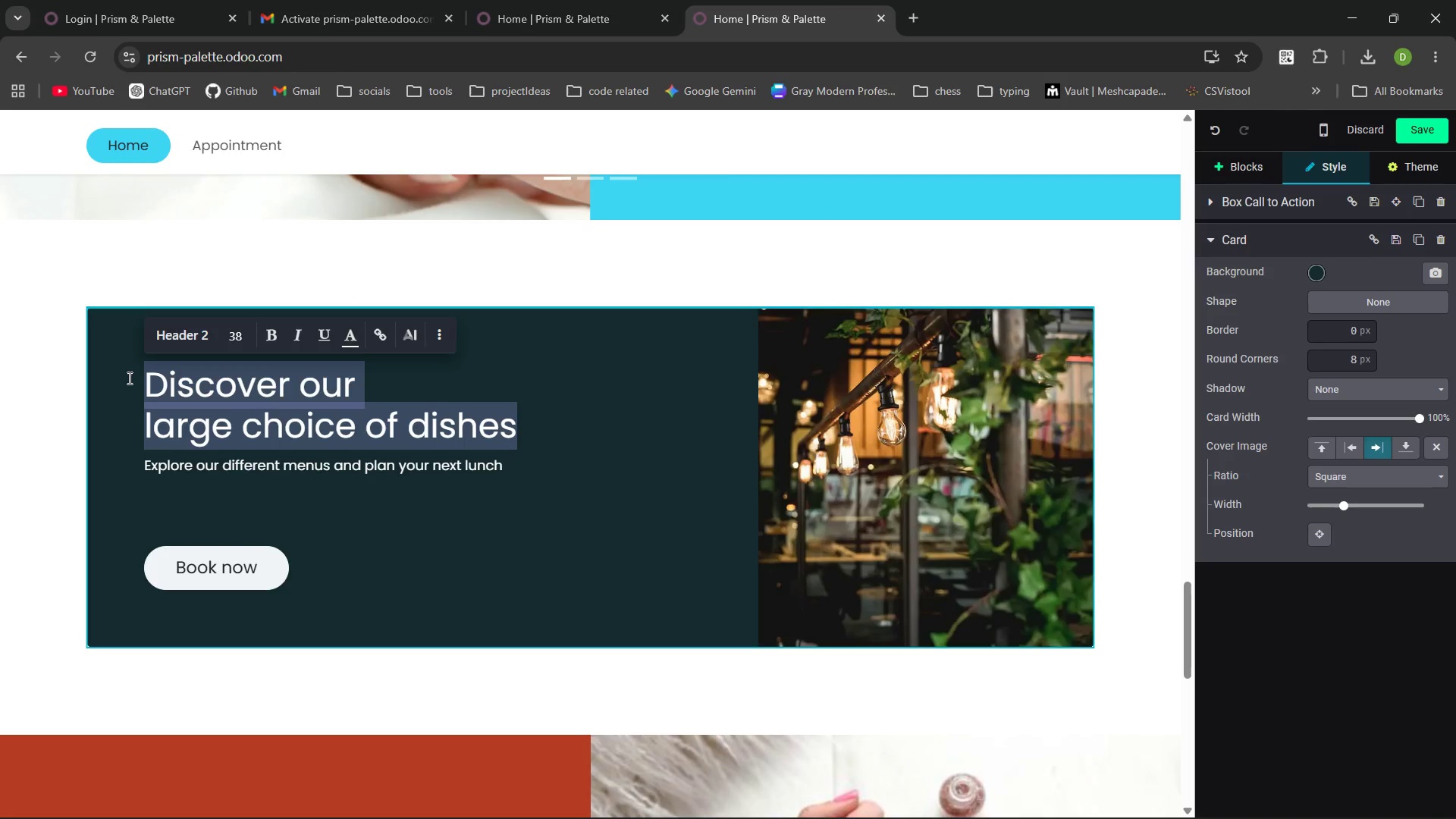 
type(Claim your sm)
key(Backspace)
type(por)
key(Backspace)
type(t Now)
 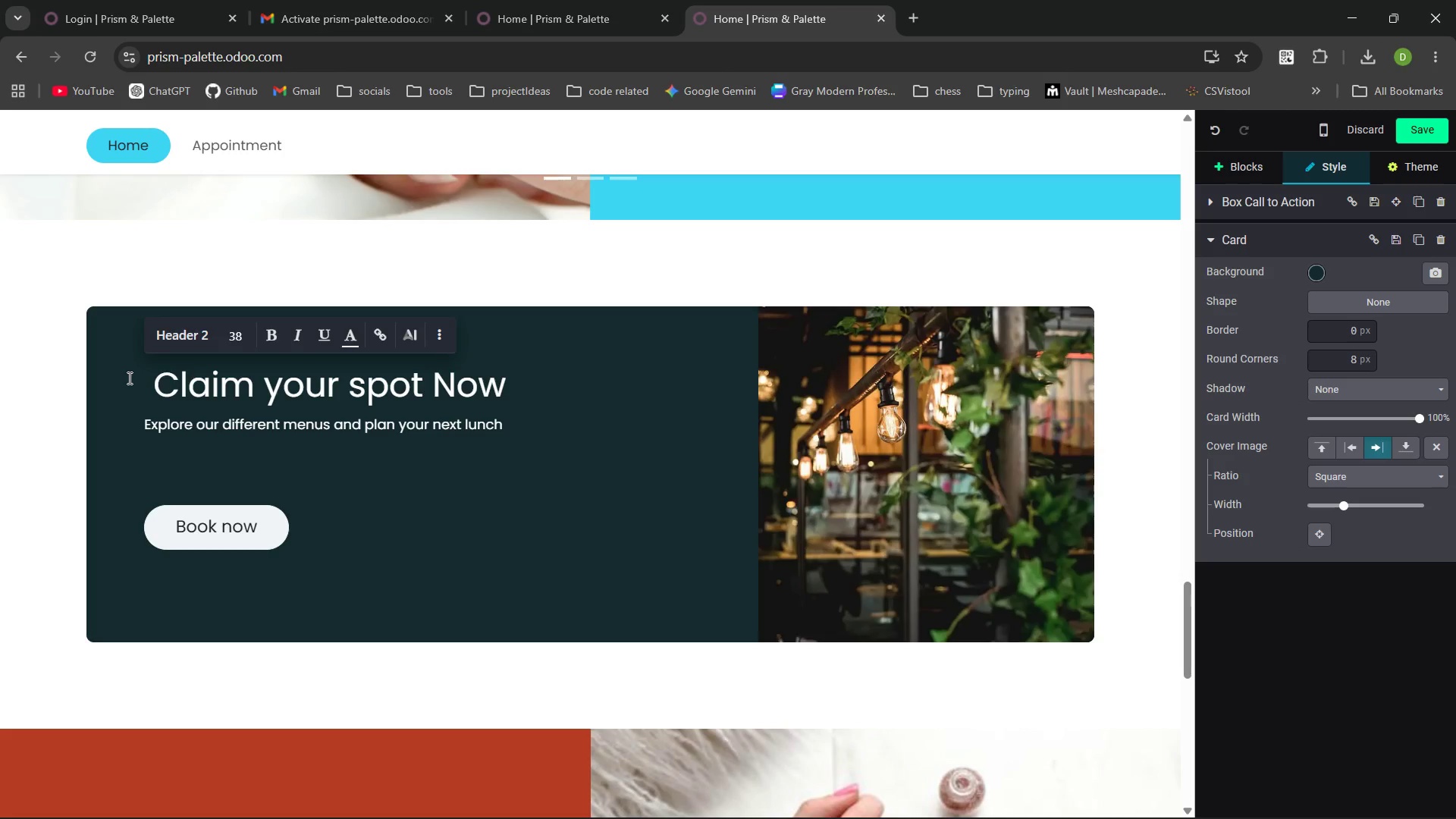 
key(Control+ArrowLeft)
 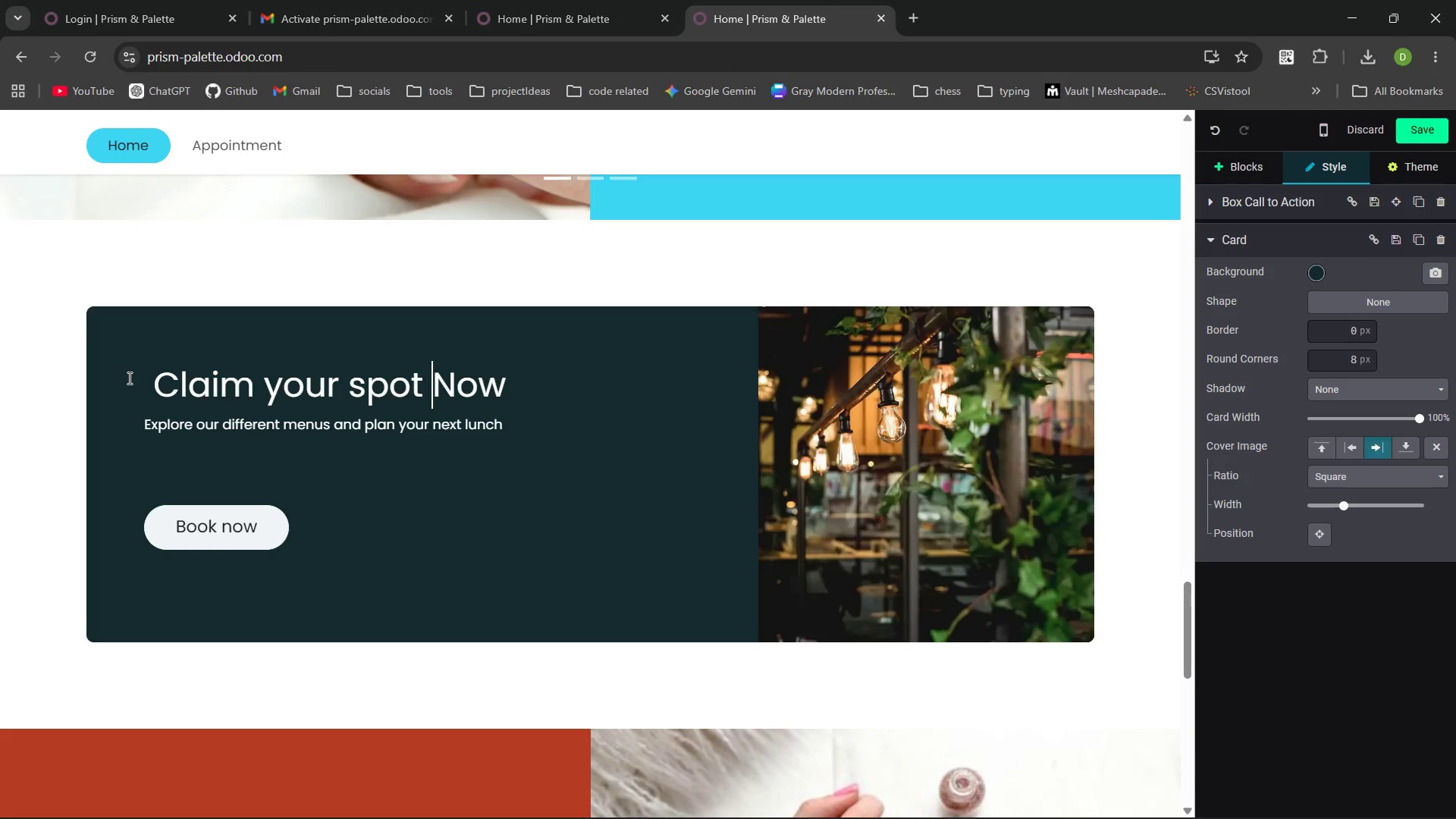 
key(Control+ArrowLeft)
 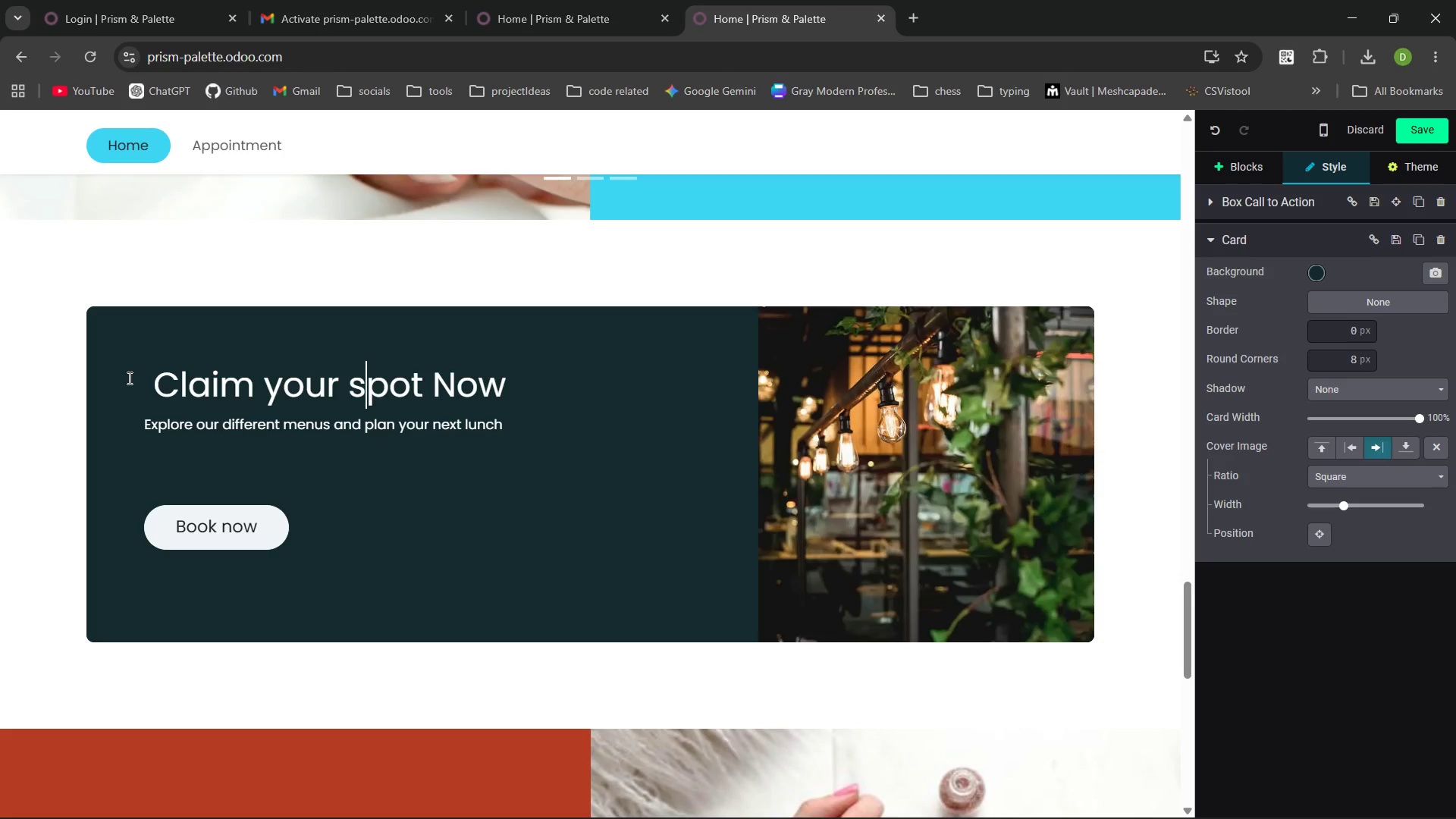 
key(ArrowRight)
 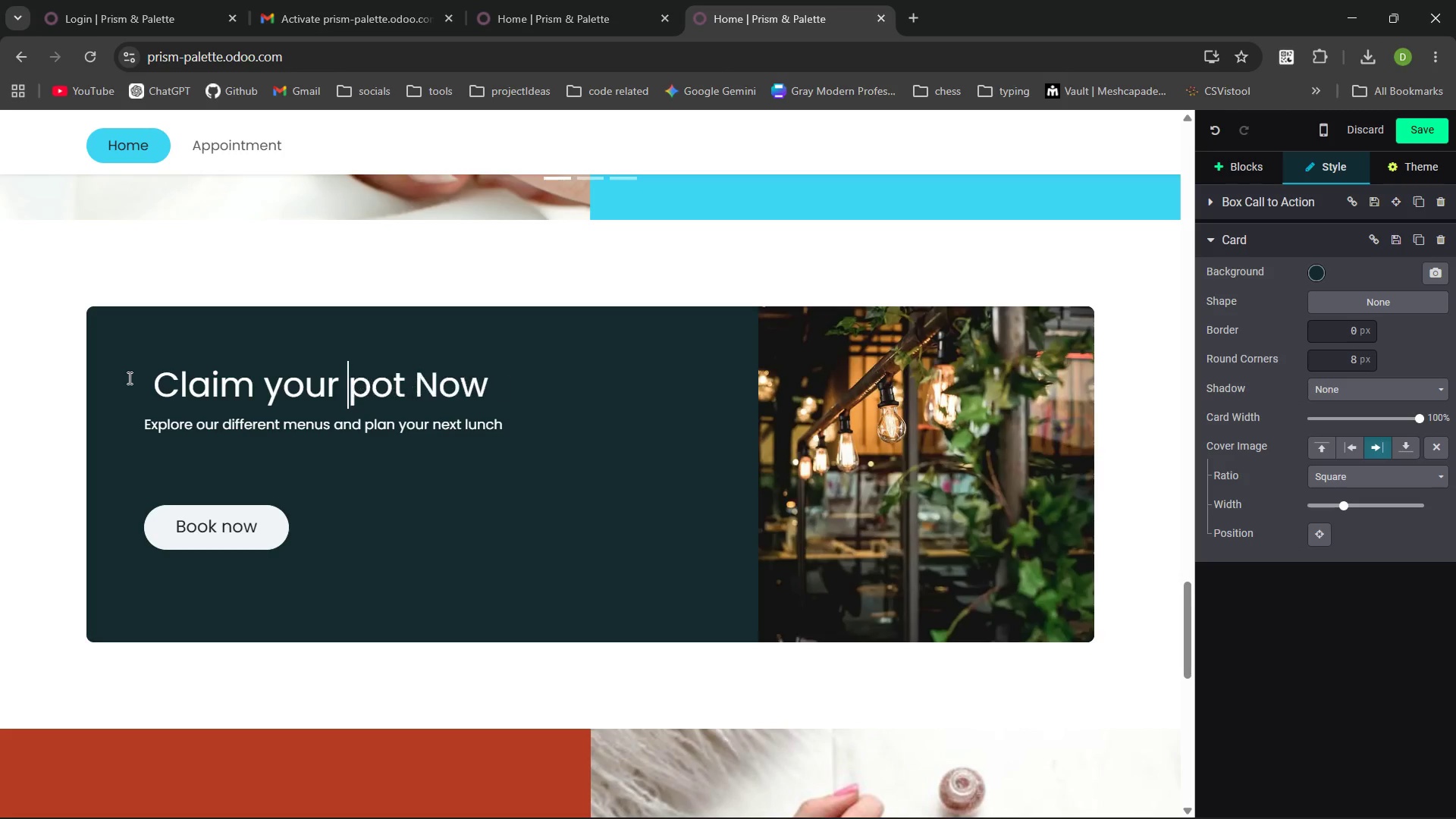 
key(Backspace)
 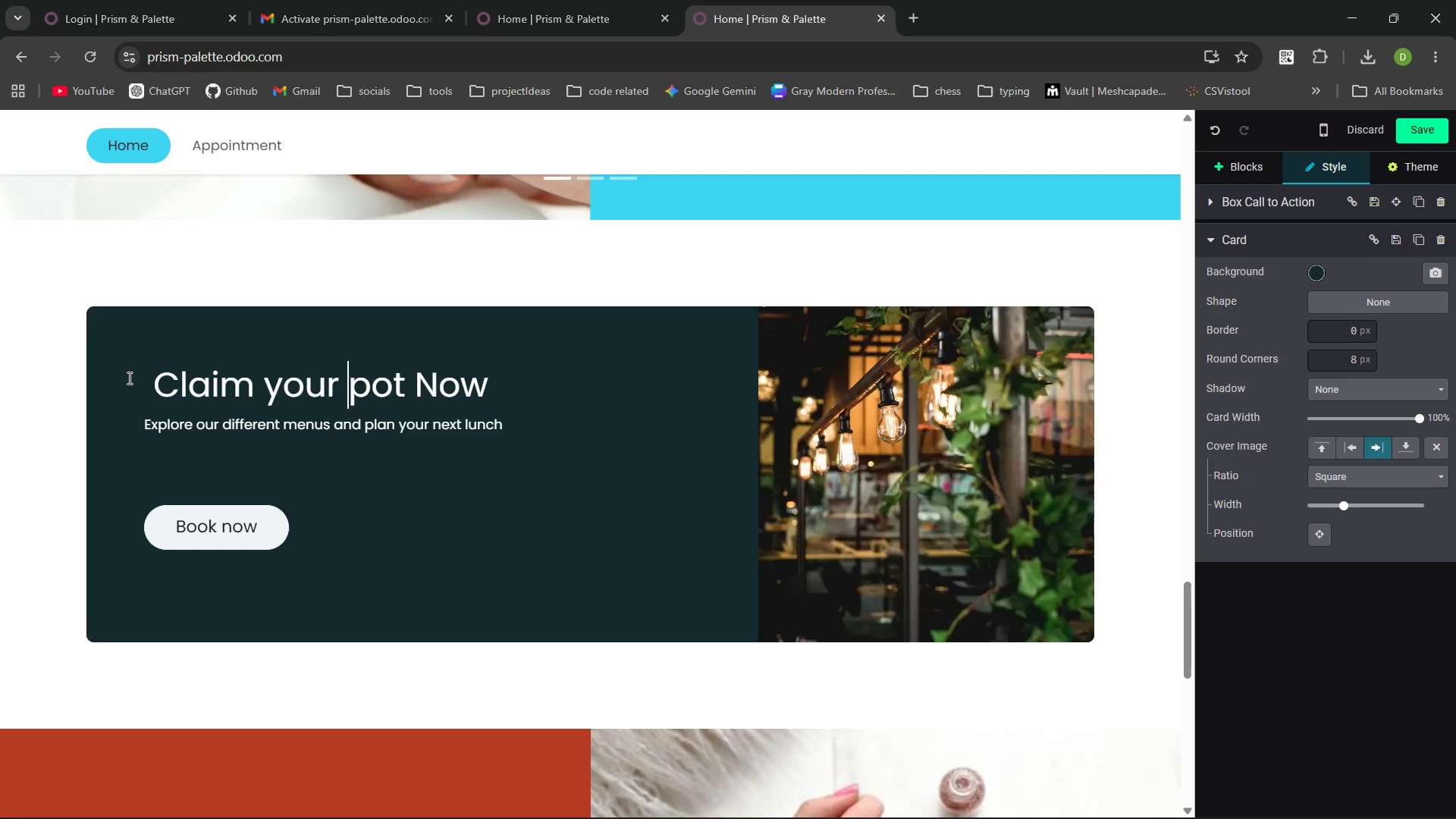 
key(Shift+S)
 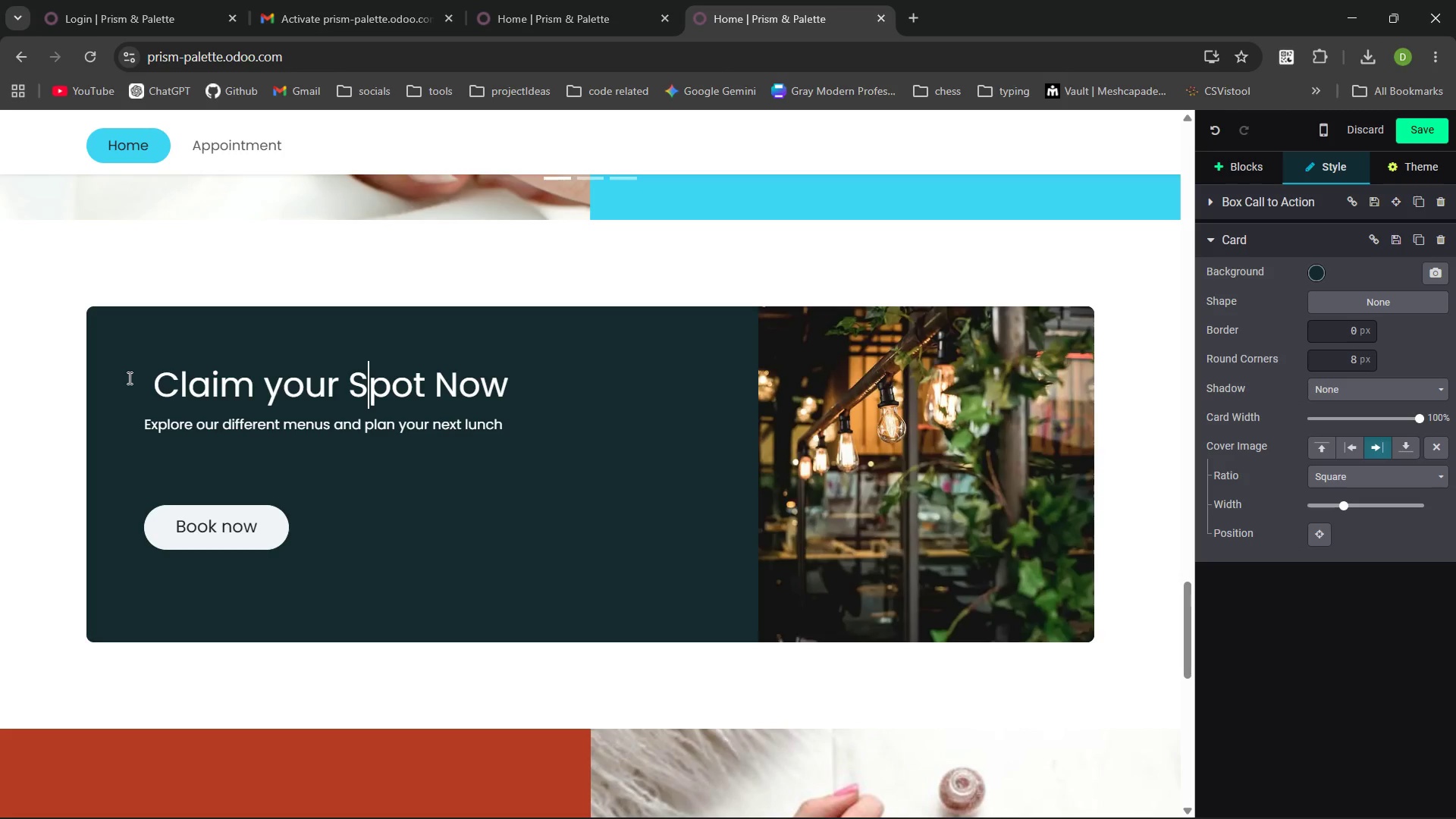 
key(Control+ArrowLeft)
 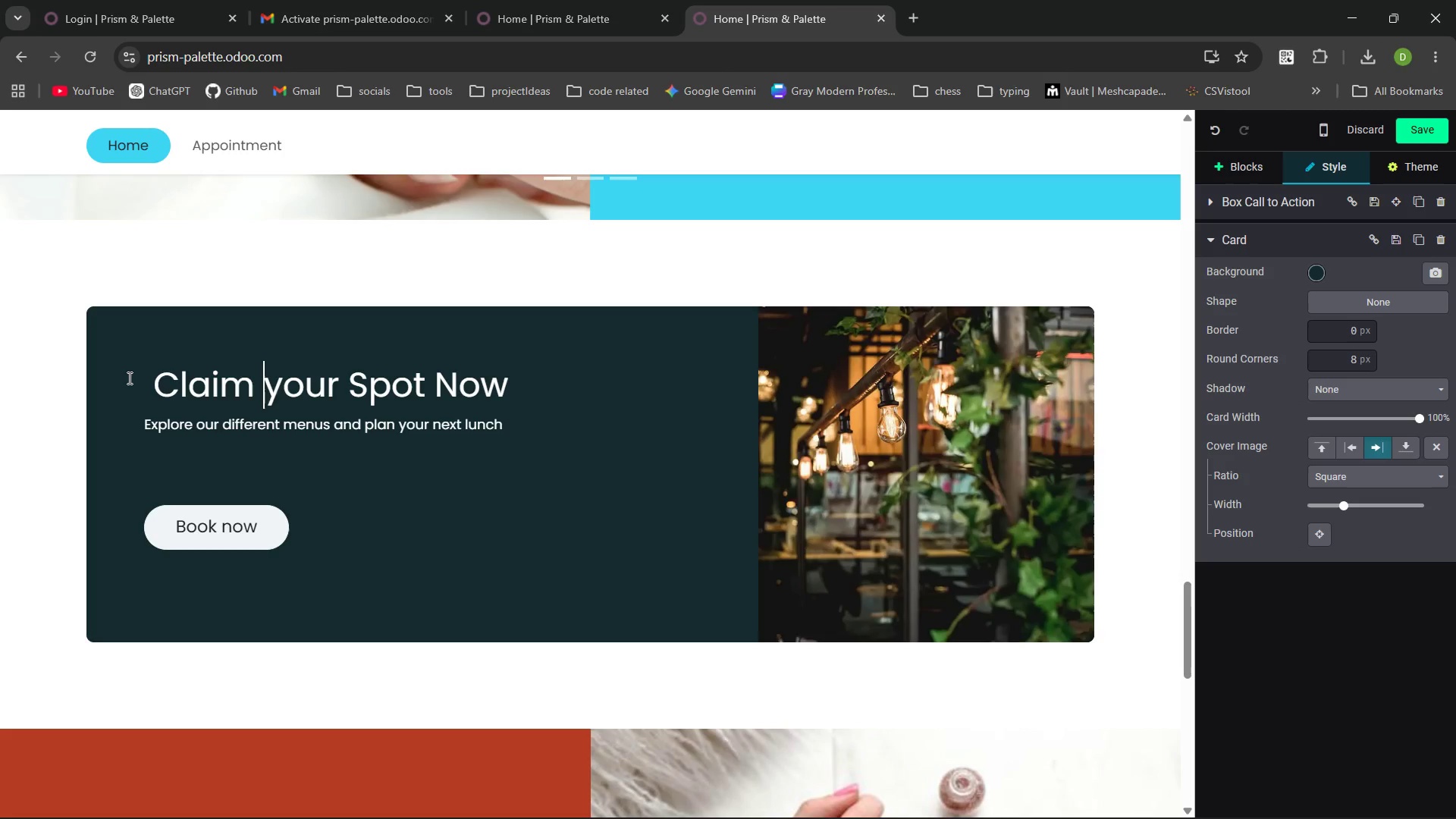 
key(Control+ArrowLeft)
 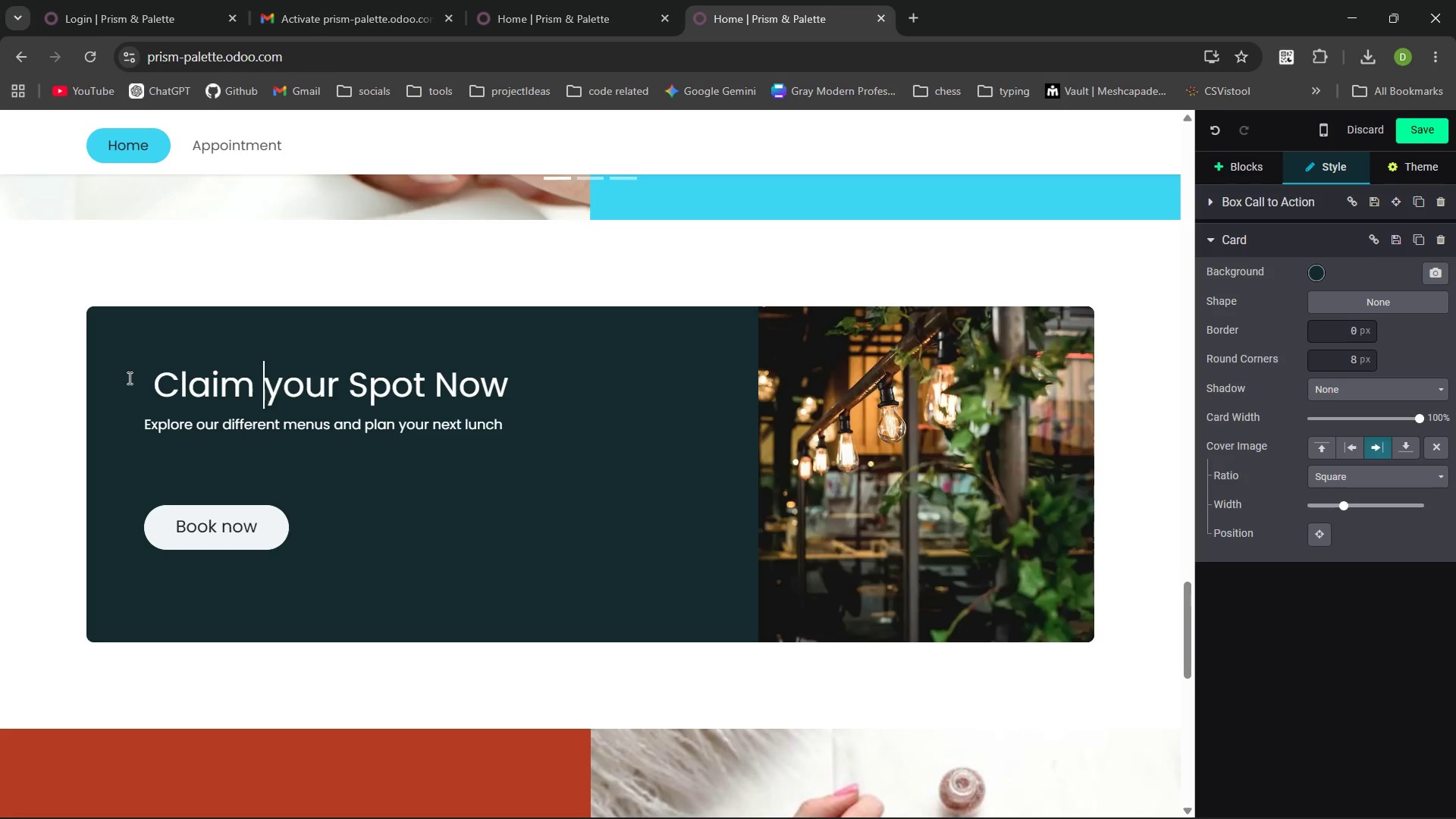 
key(ArrowRight)
 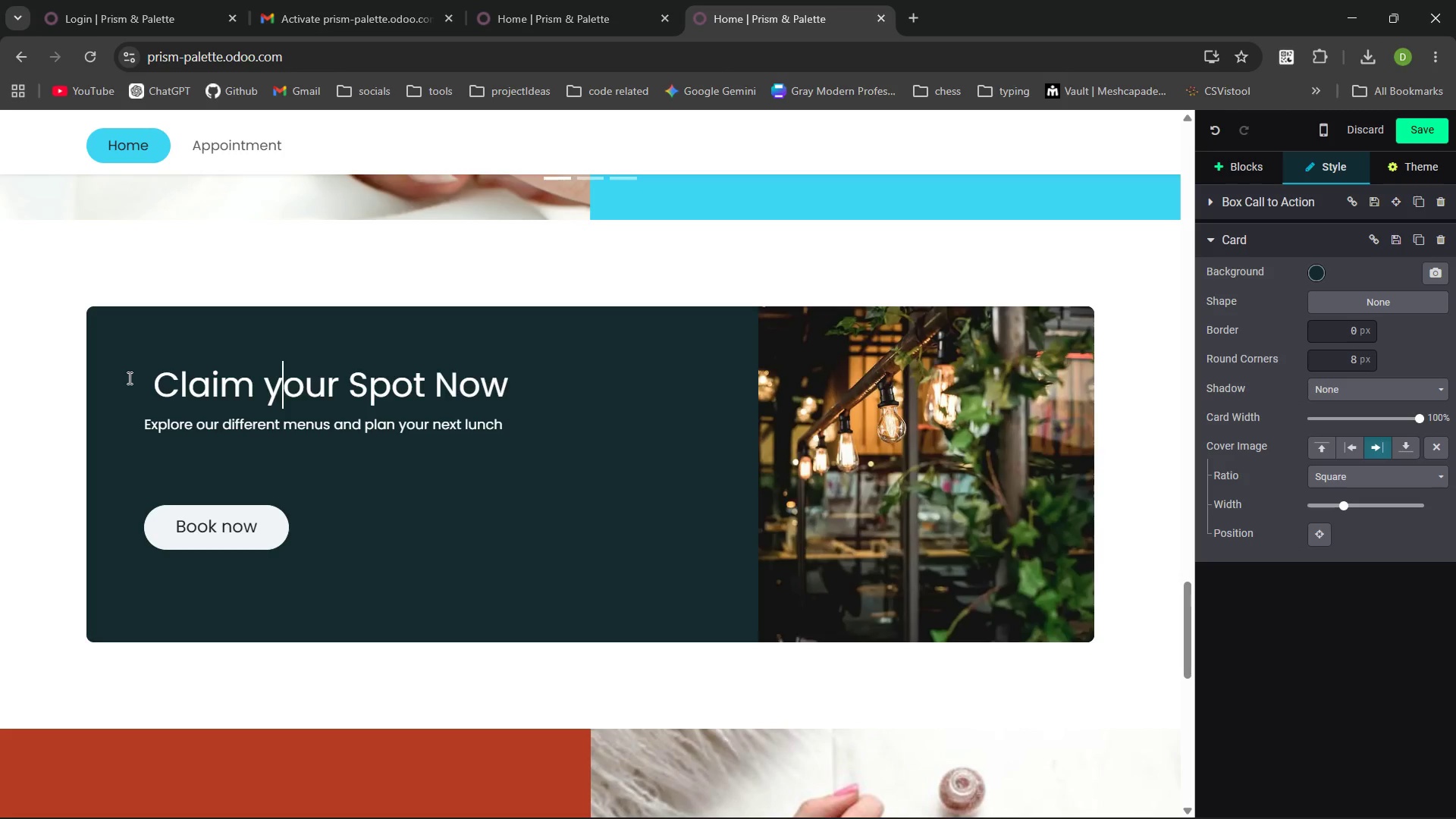 
key(Backspace)
 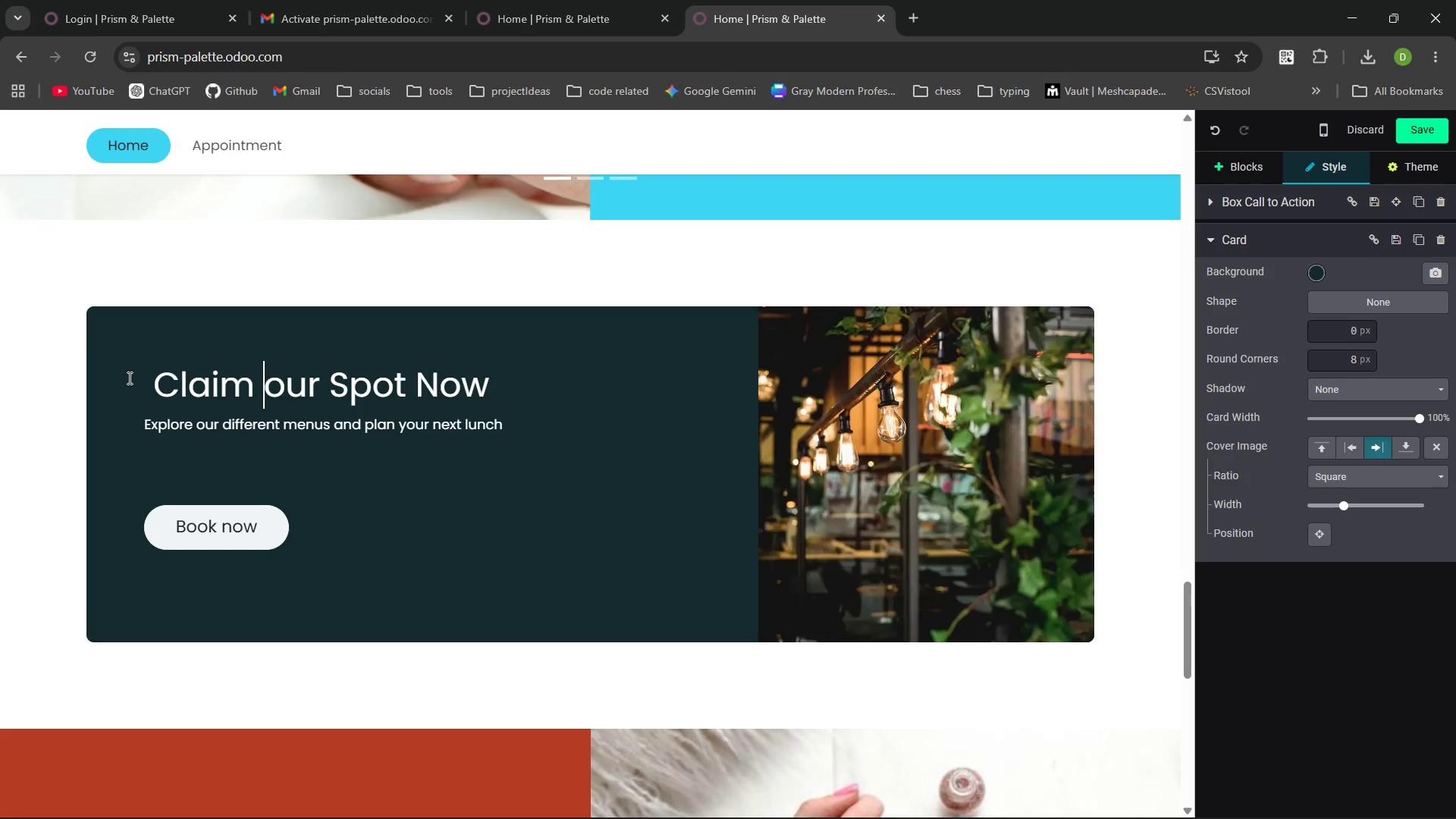 
key(Shift+Y)
 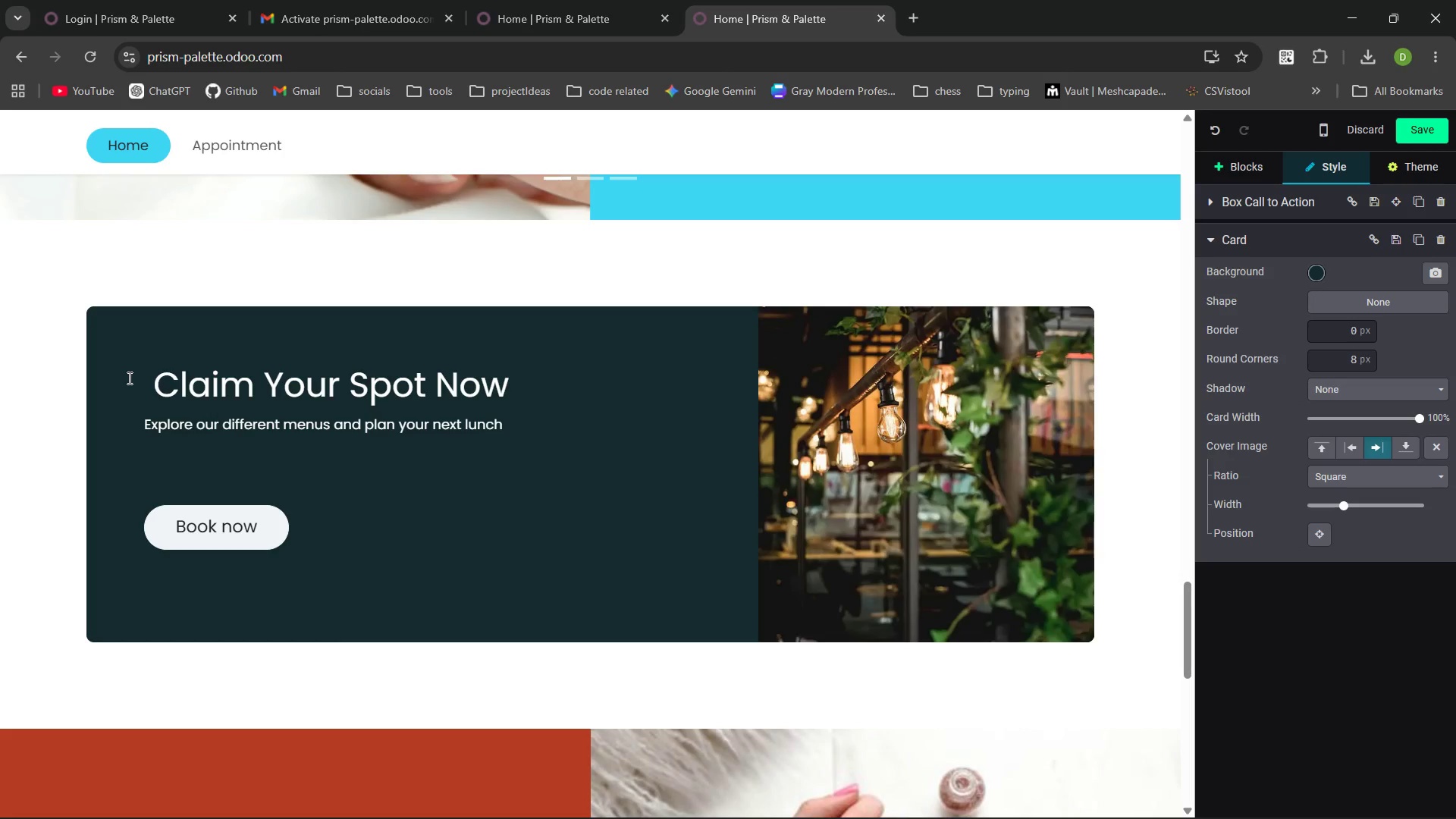 
key(Control+ArrowLeft)
 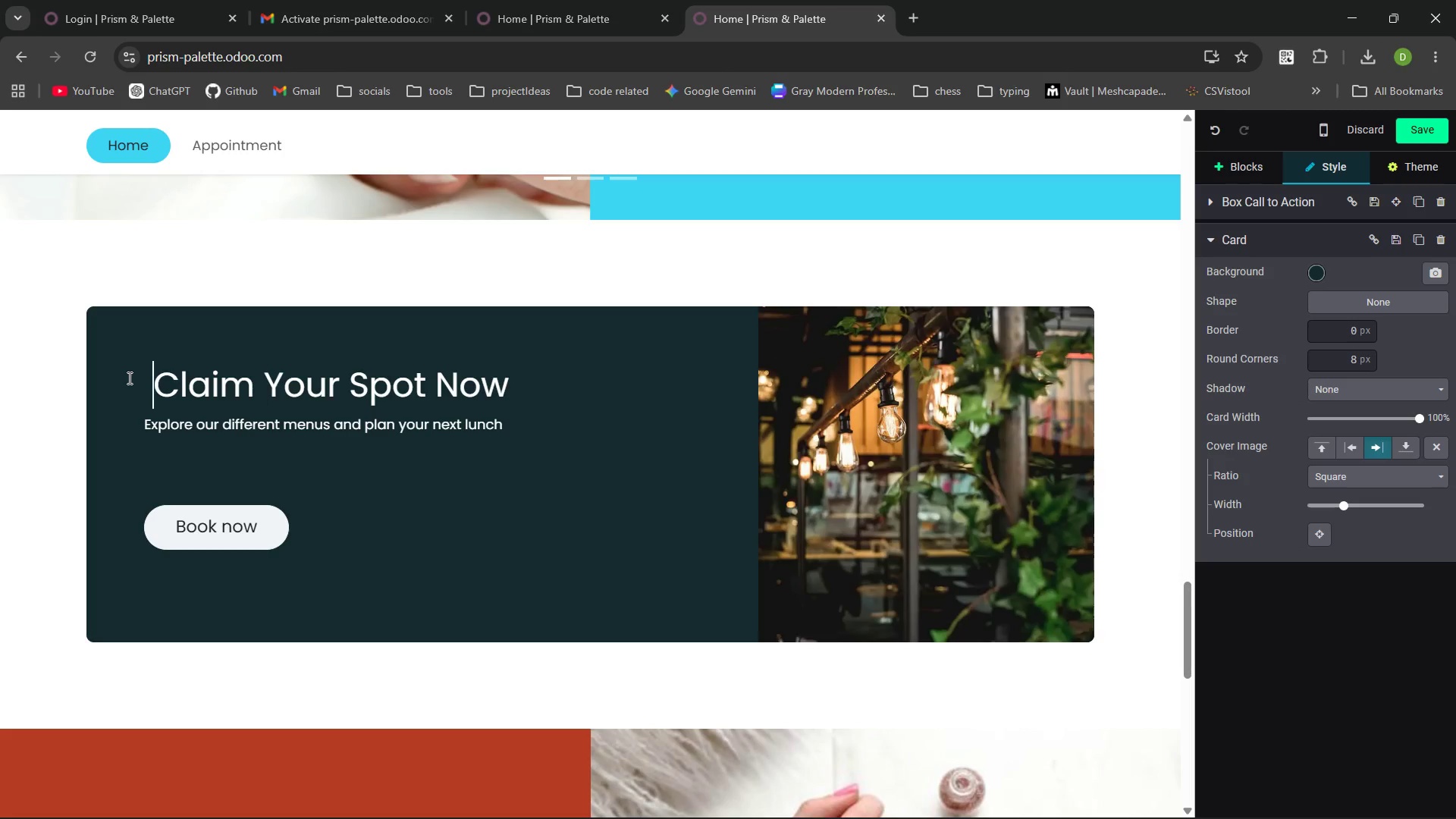 
key(Control+ArrowLeft)
 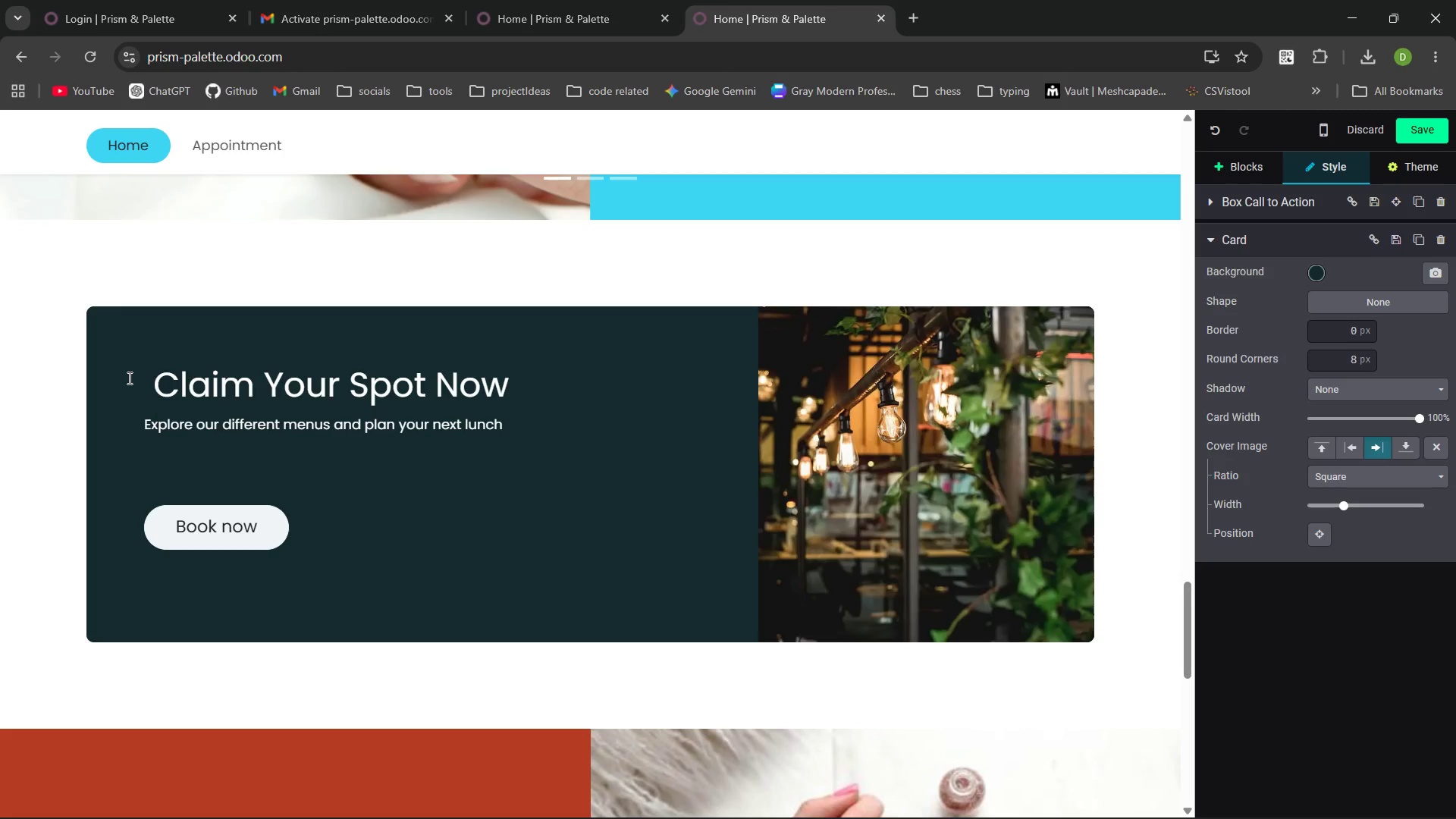 
key(ArrowRight)
 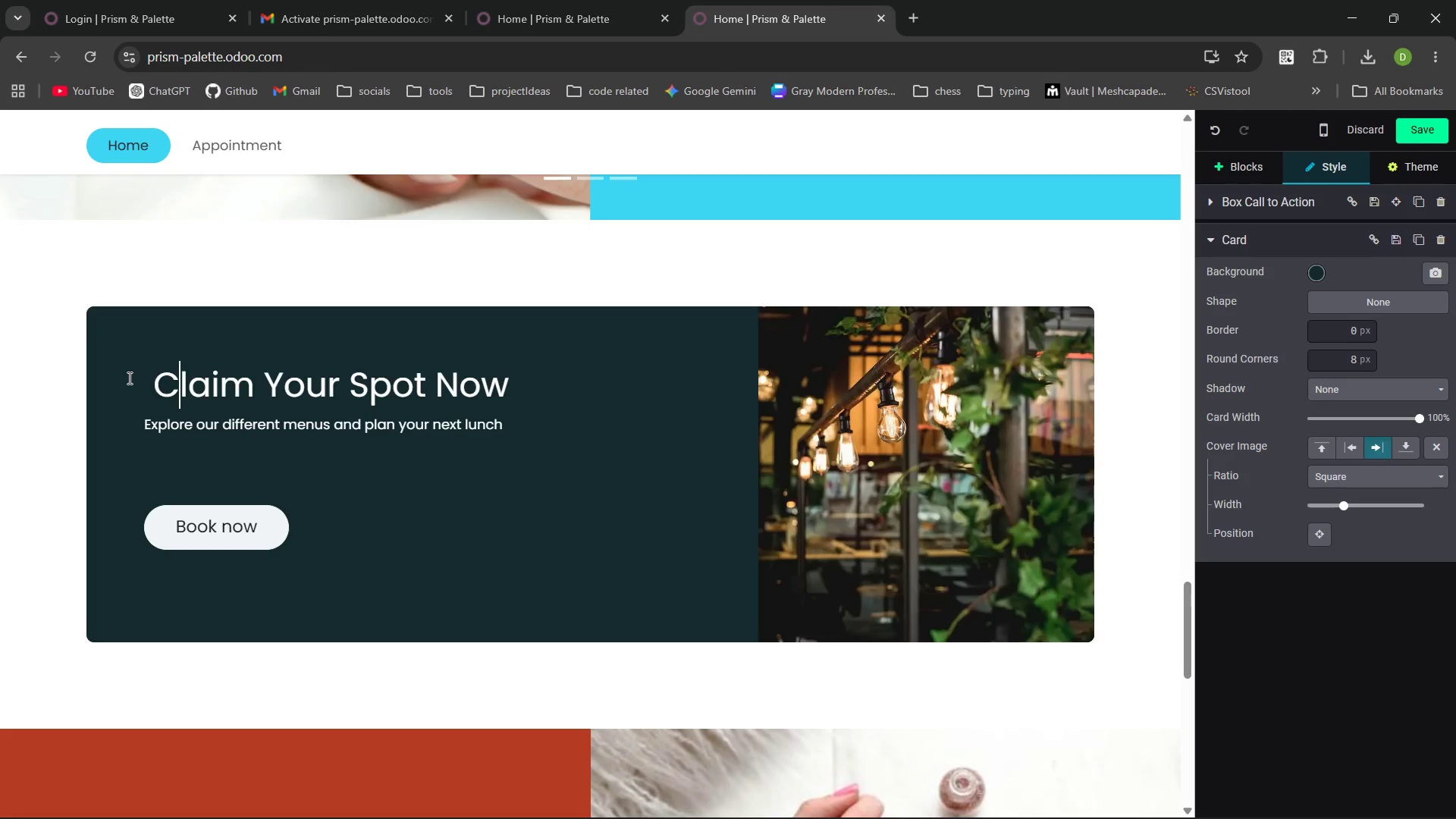 
key(Backspace)
 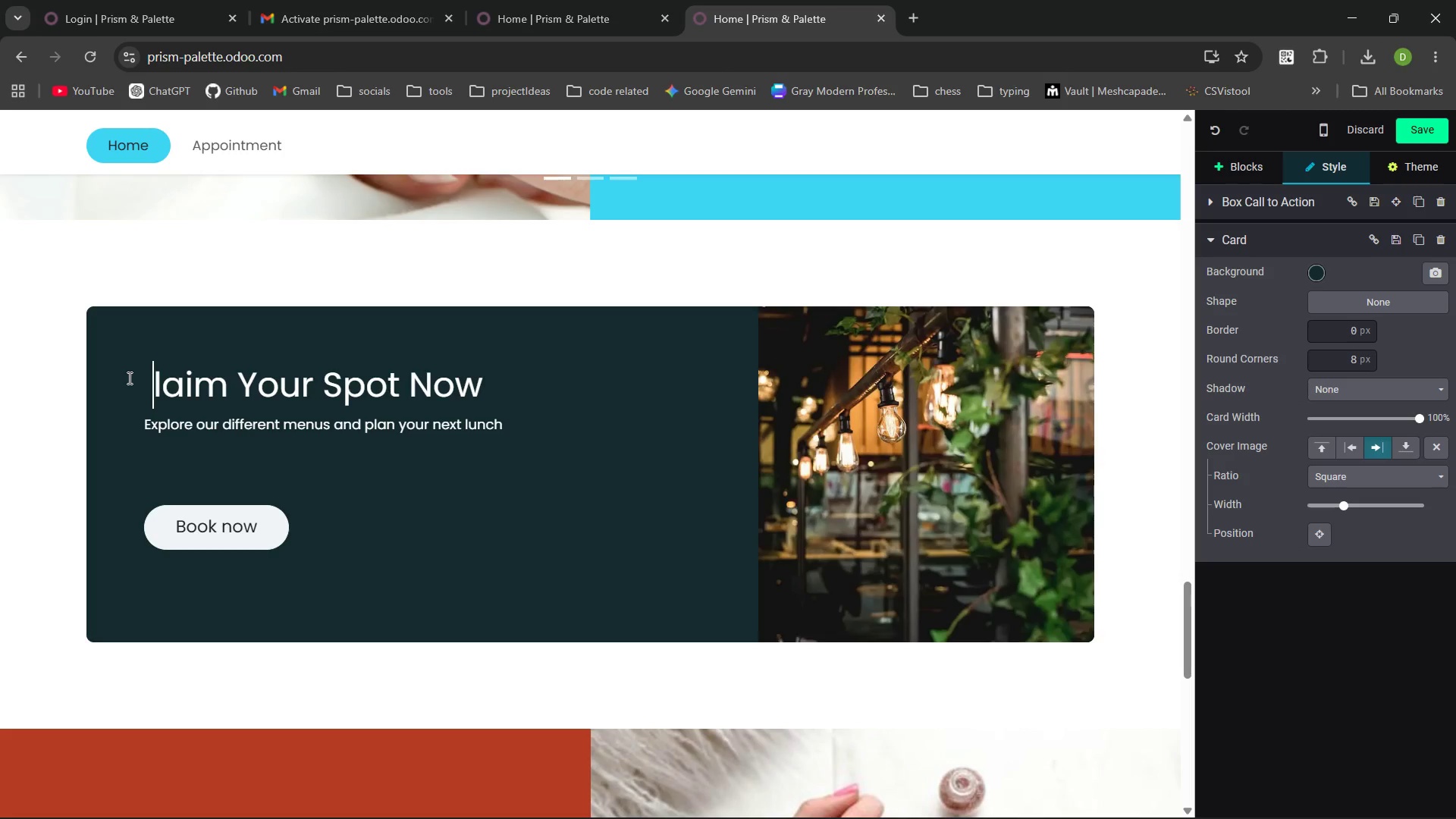 
key(Shift+C)
 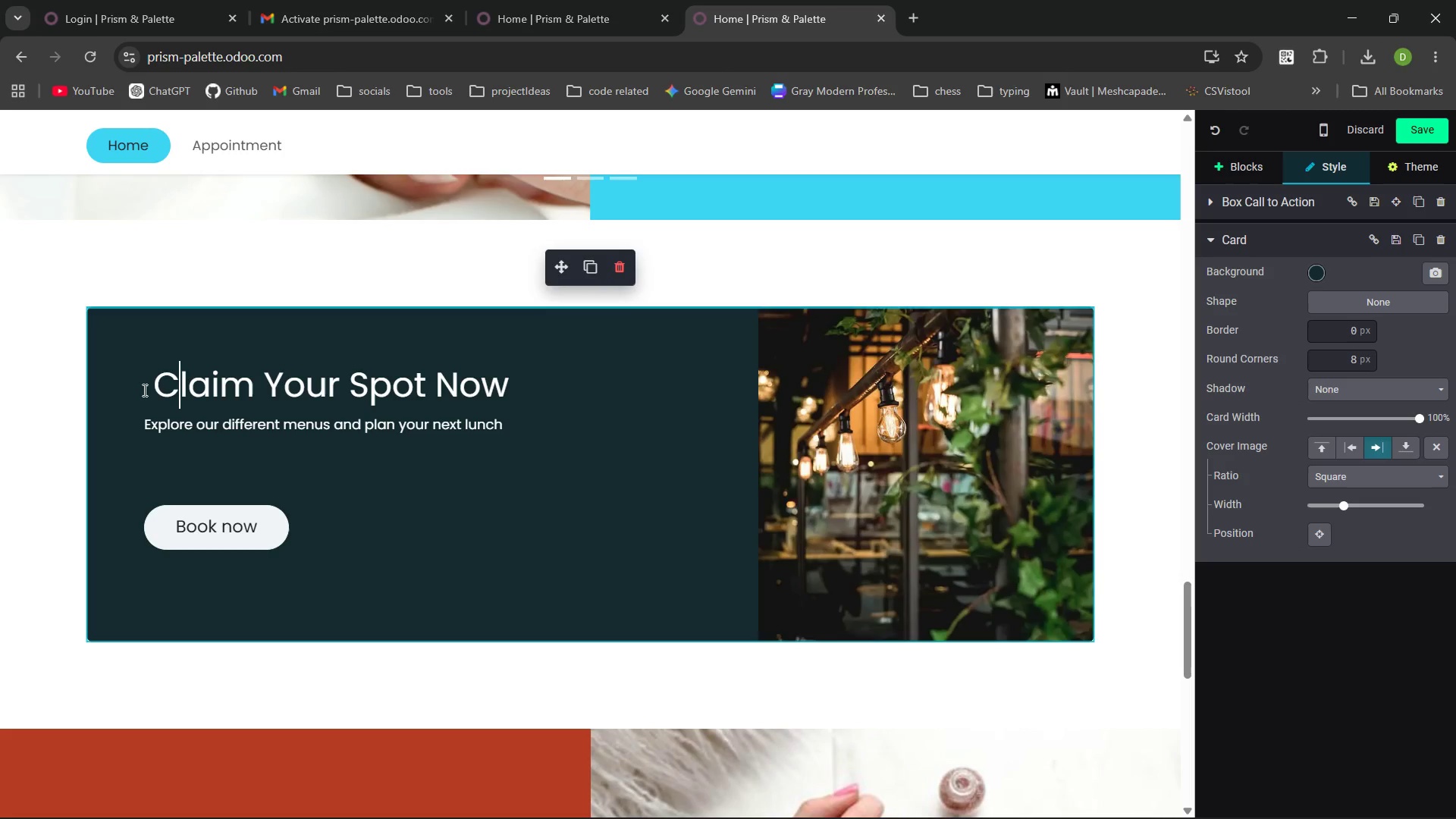 
left_click([153, 384])
 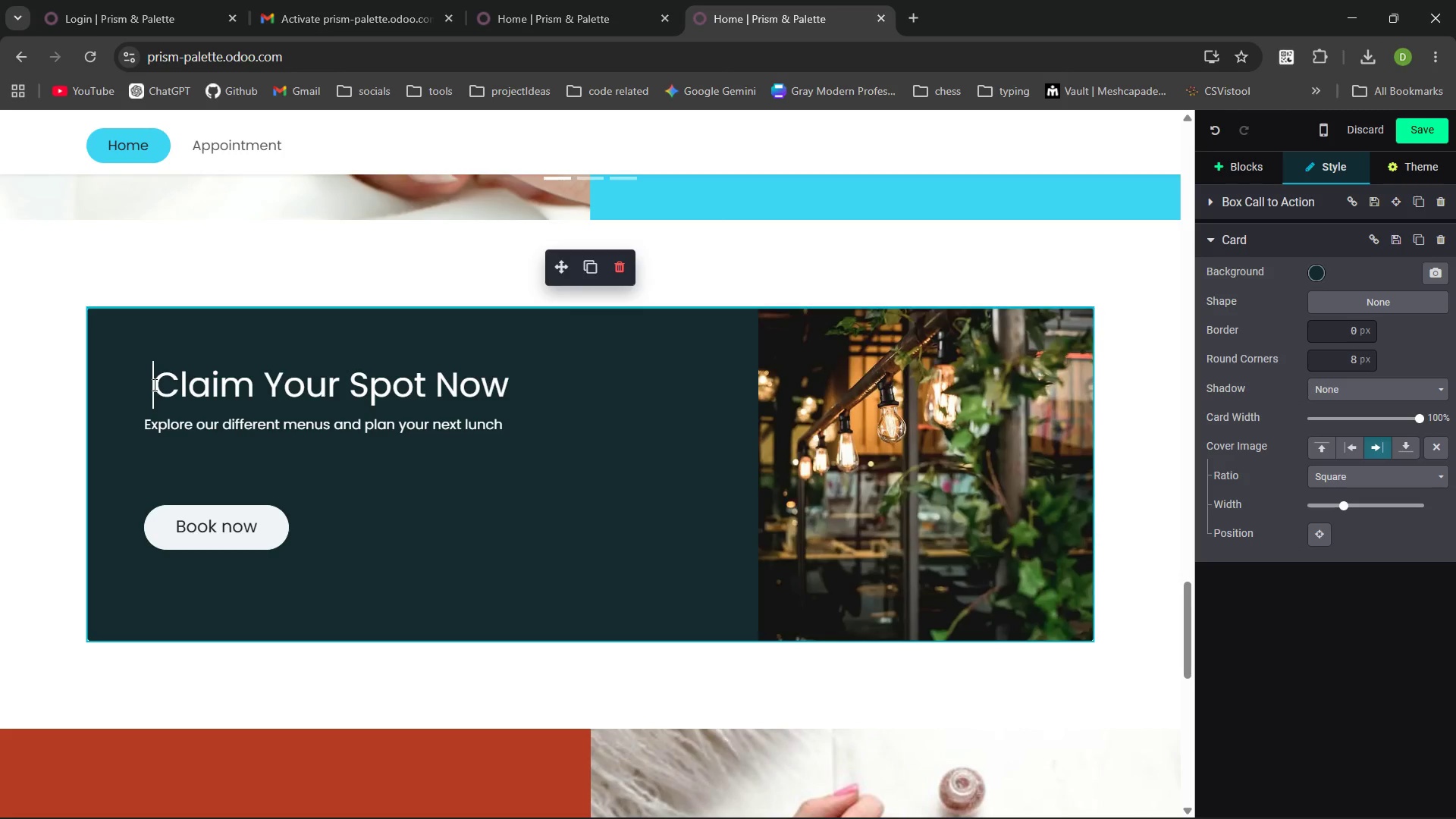 
key(Backspace)
 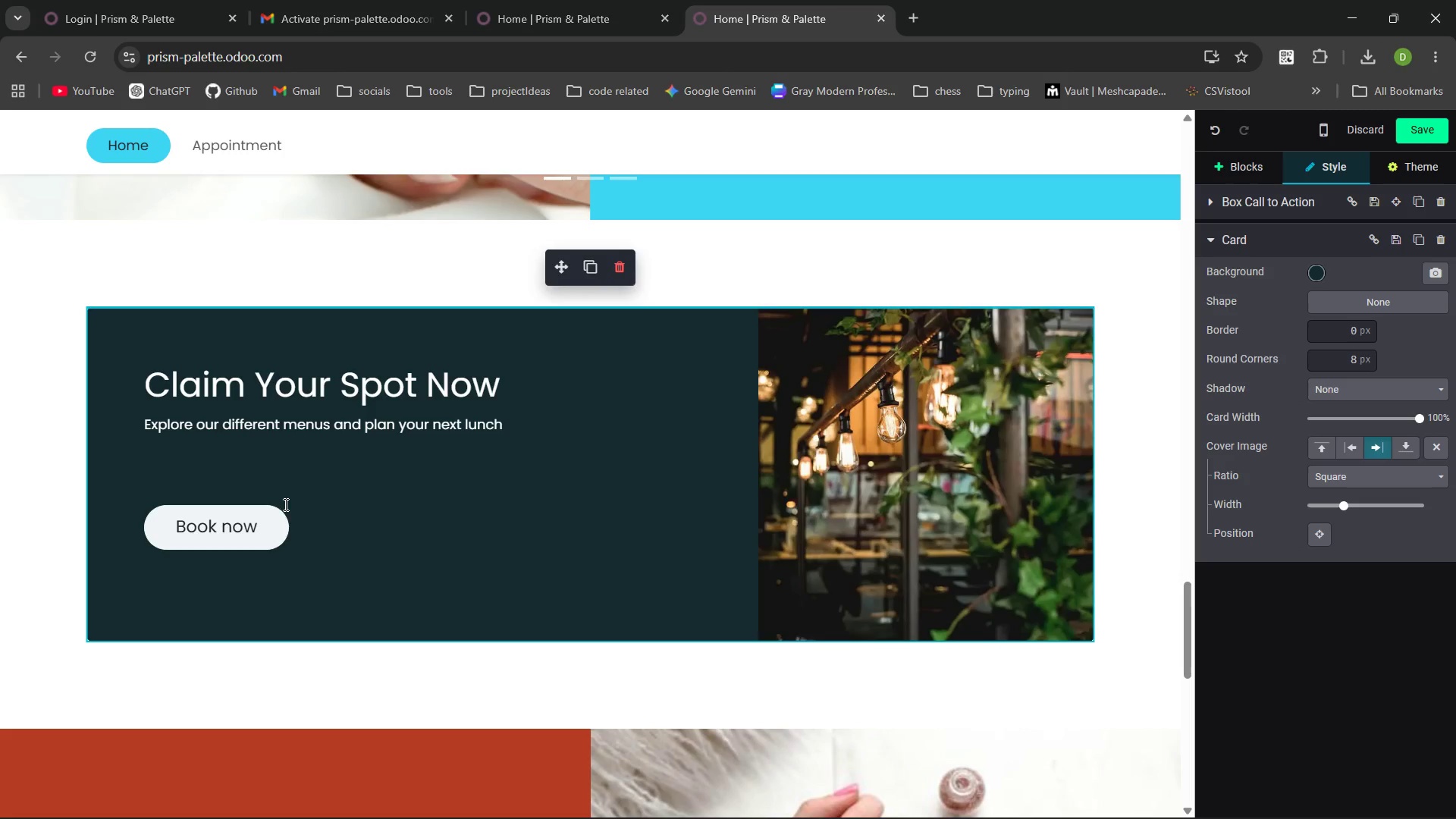 
left_click([255, 529])
 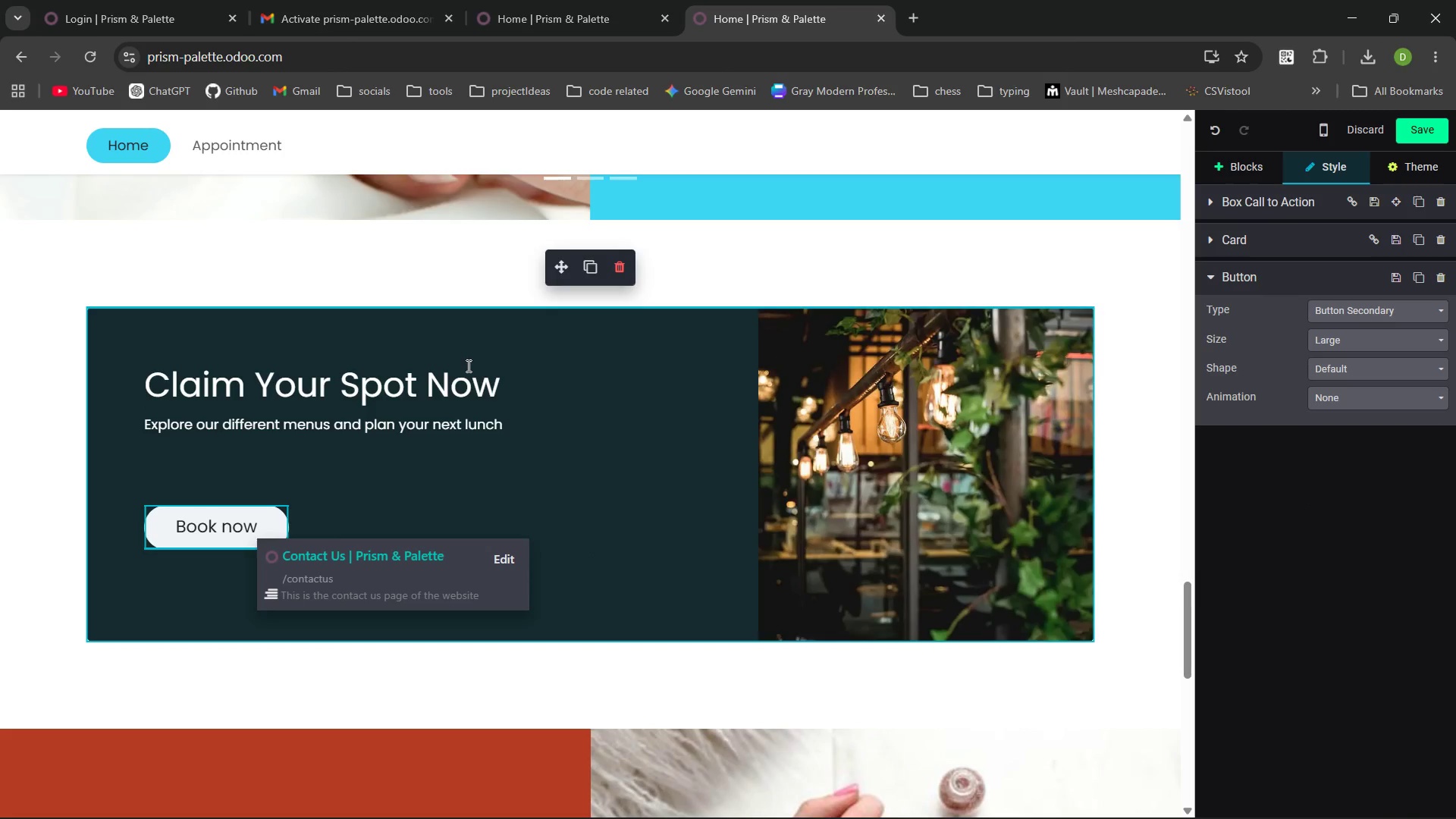 
left_click_drag(start_coordinate=[514, 385], to_coordinate=[149, 367])
 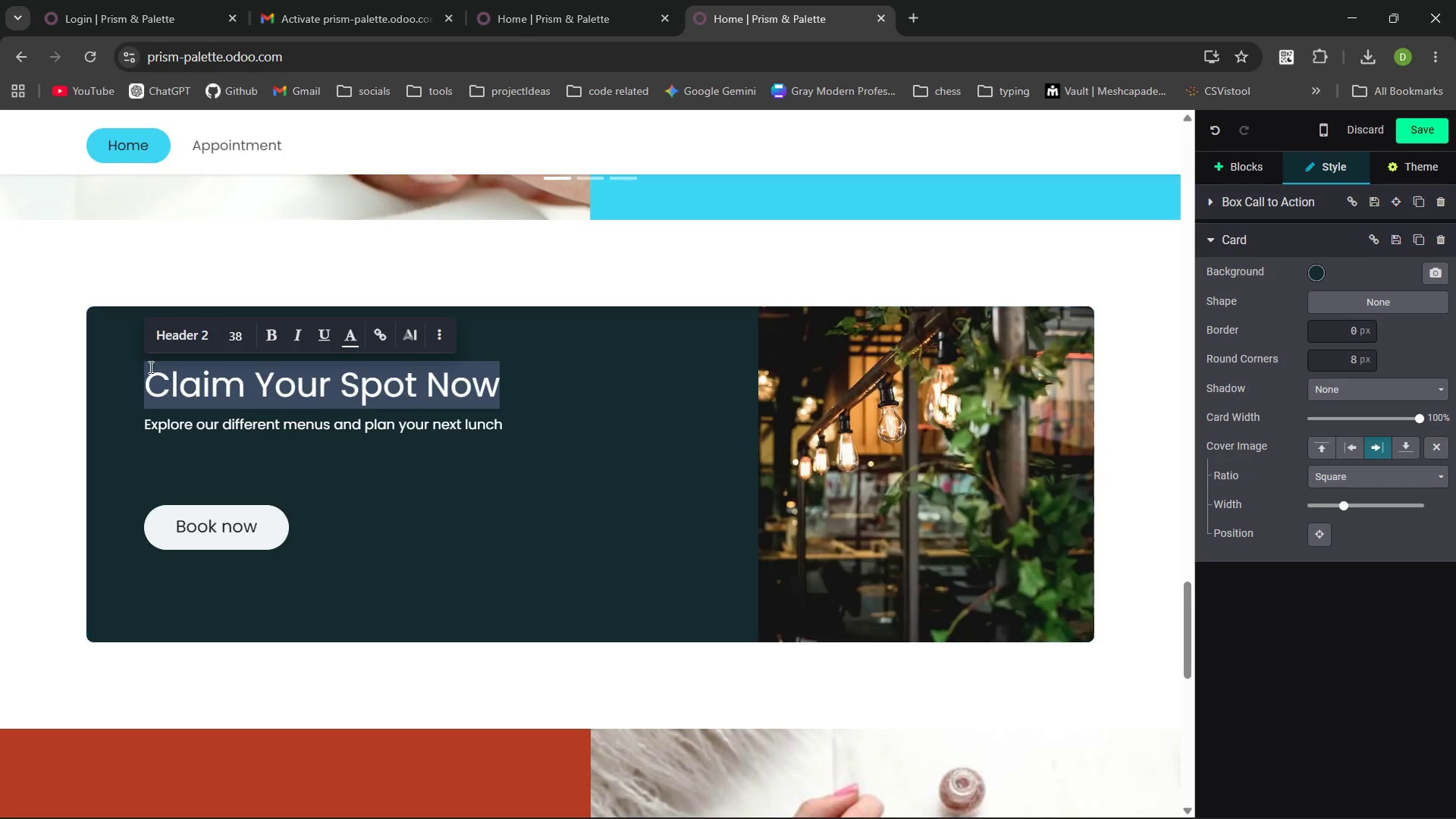 
type(Become a Founding Memebe )
key(Backspace)
type(r now)
 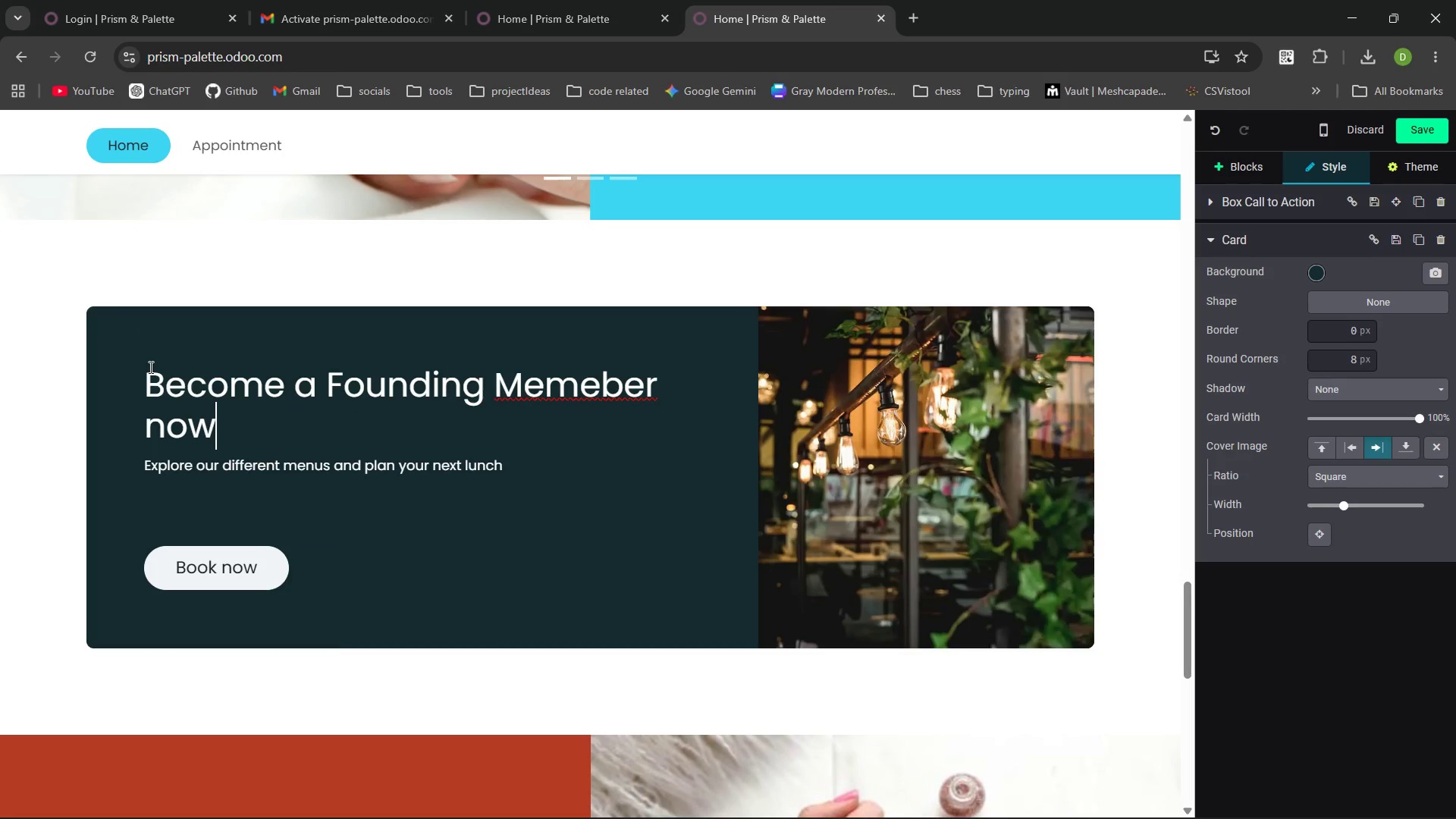 
key(Control+Backspace)
 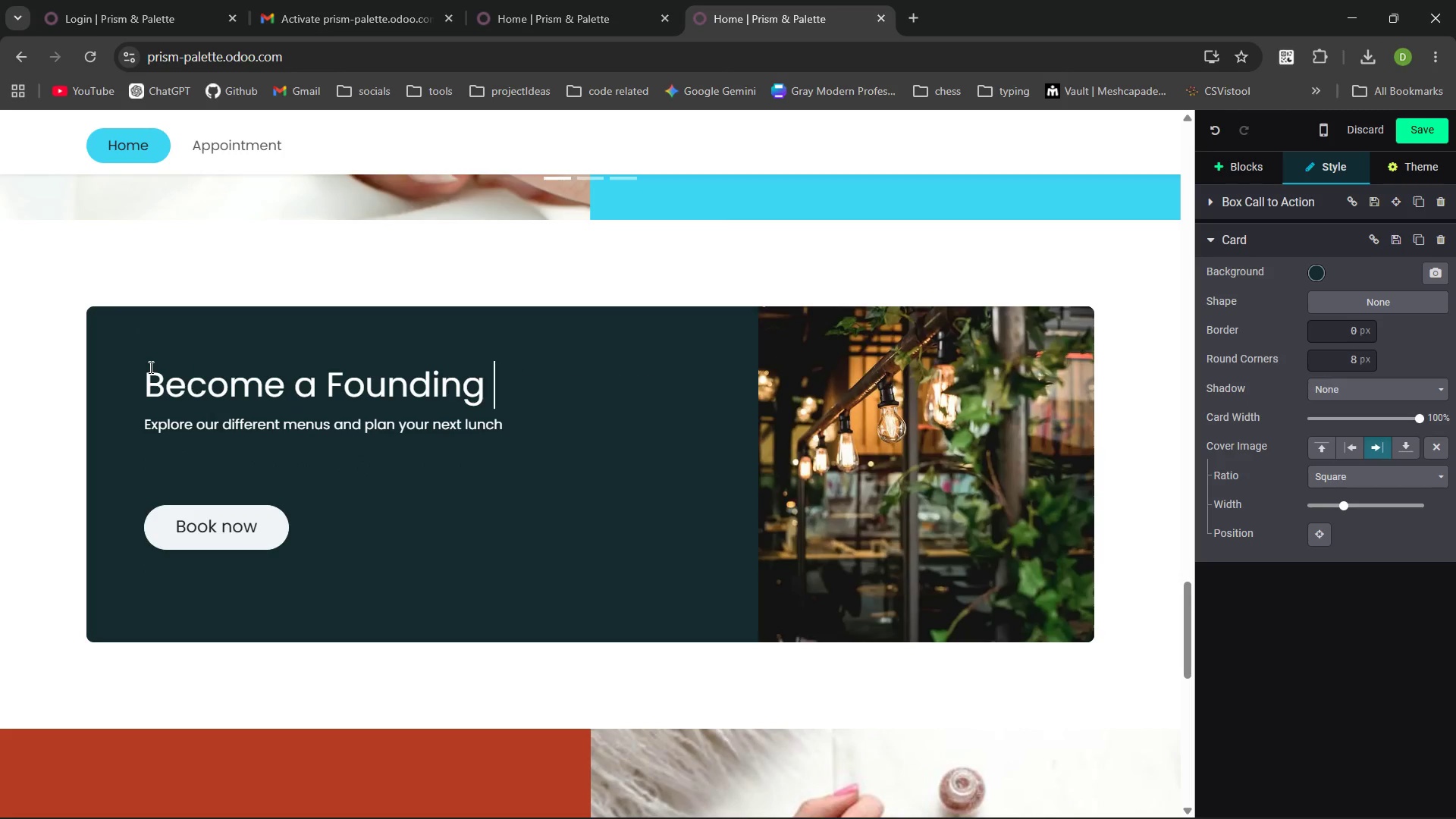 
type(Member Now)
 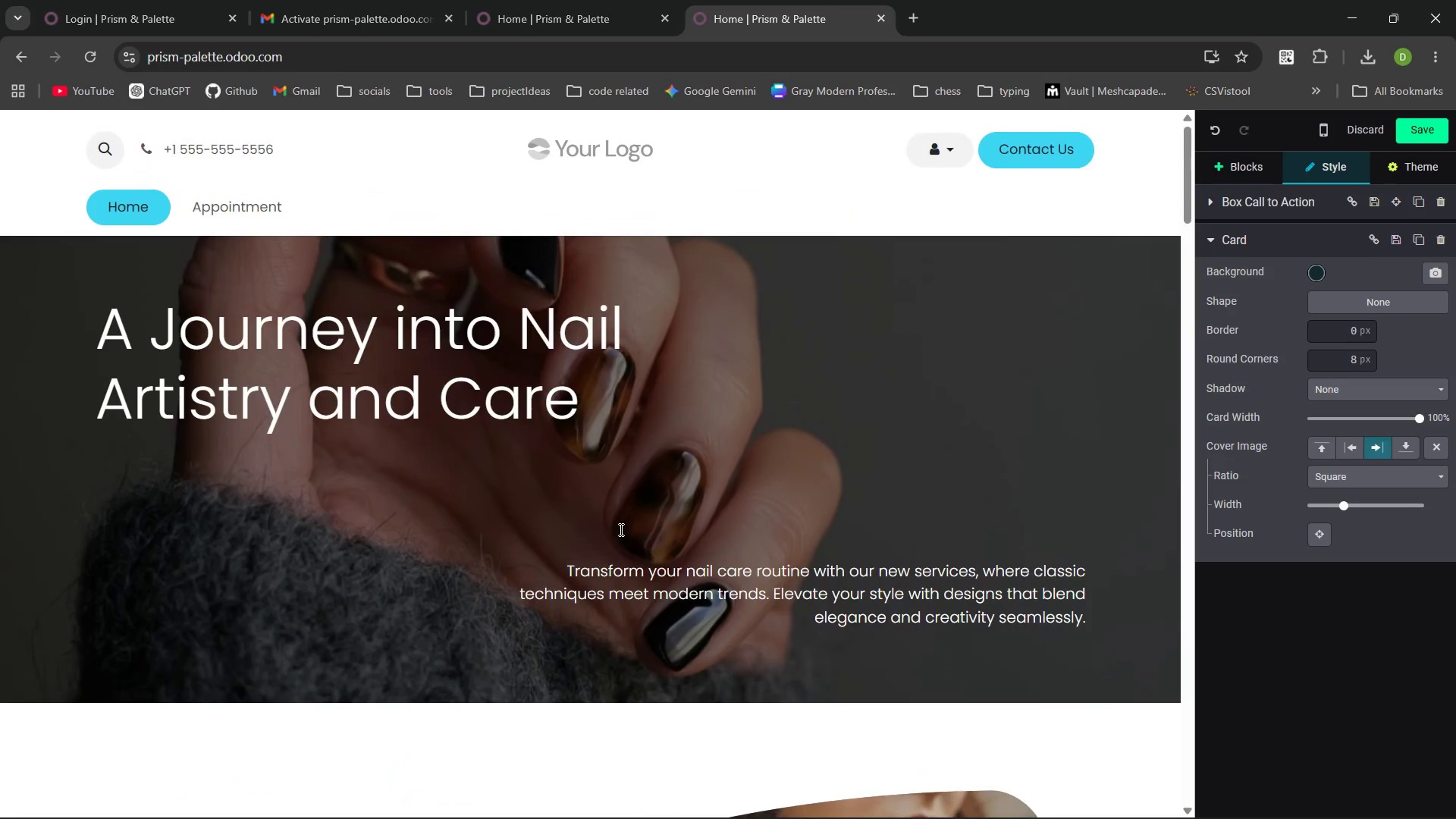 
wait(11.11)
 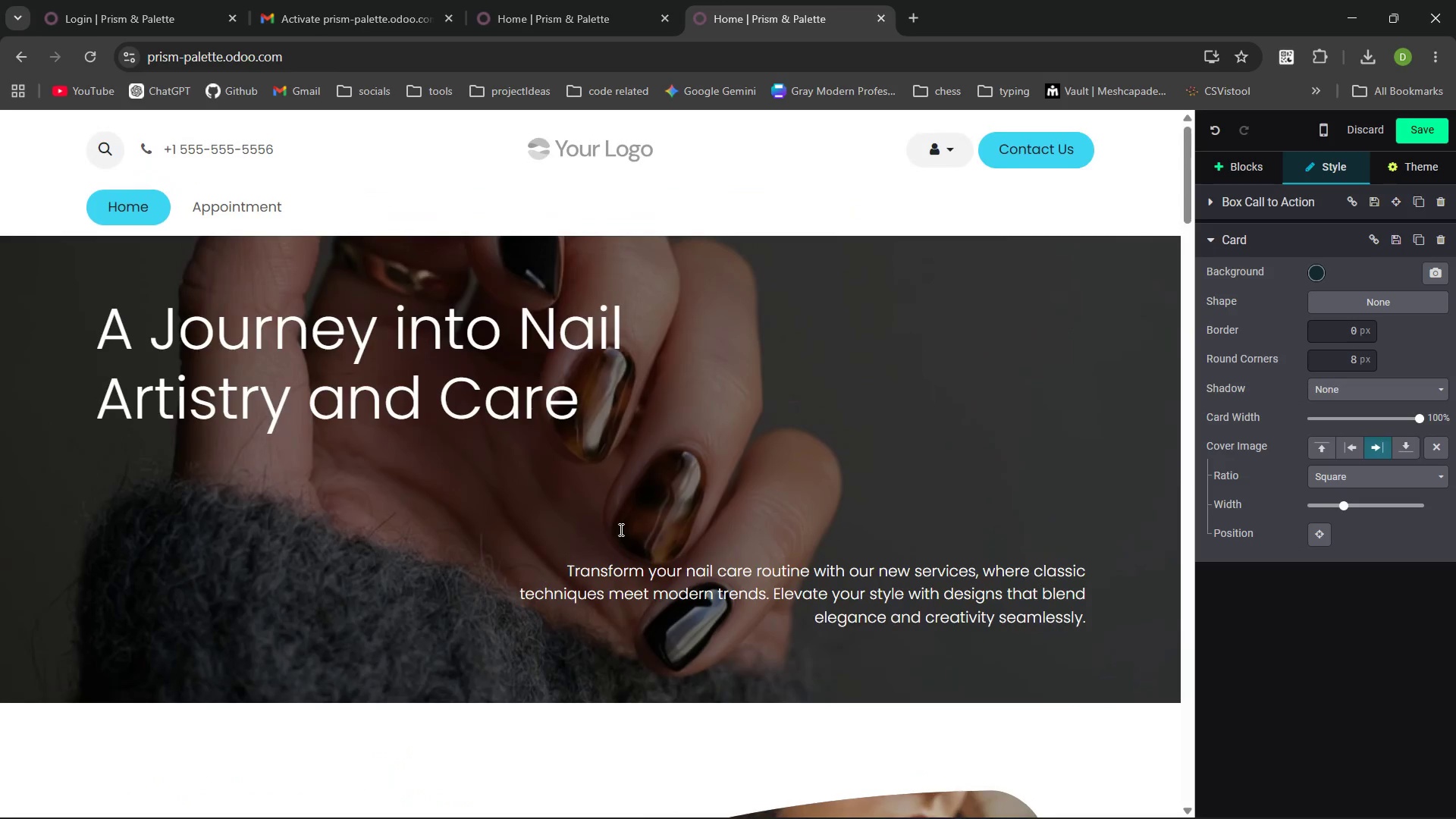 
left_click([599, 506])
 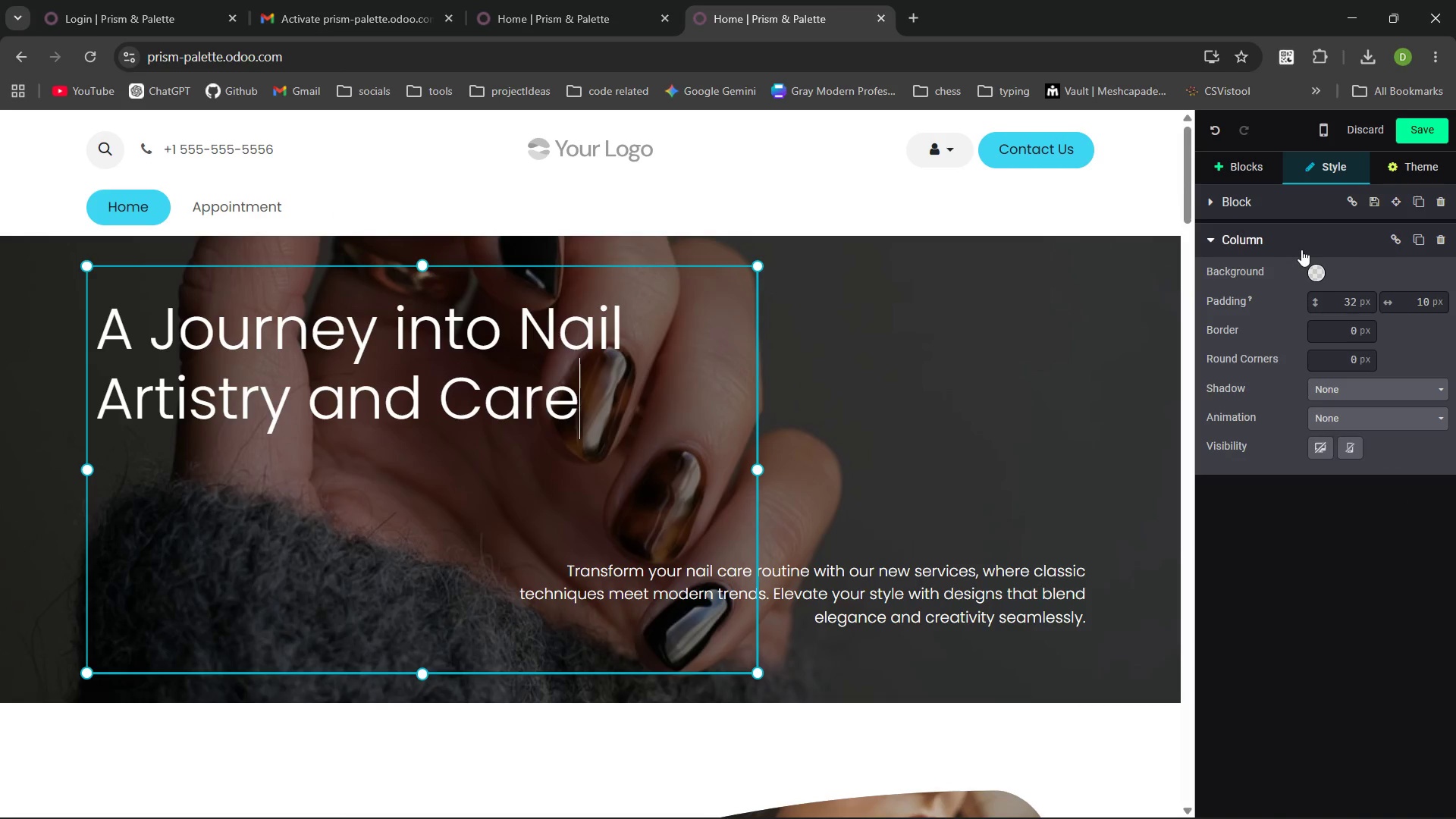 
left_click([1244, 159])
 